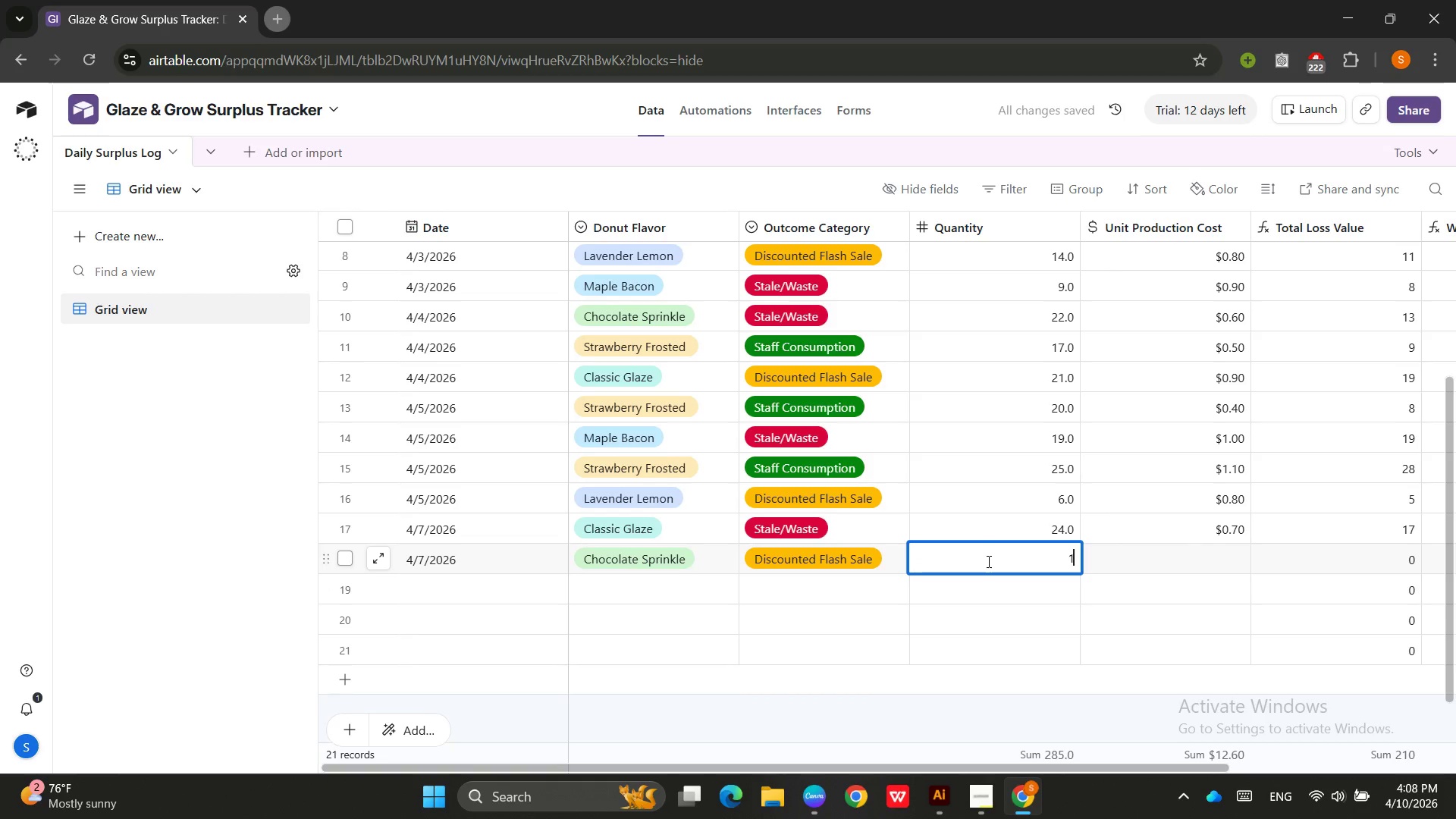 
key(Numpad7)
 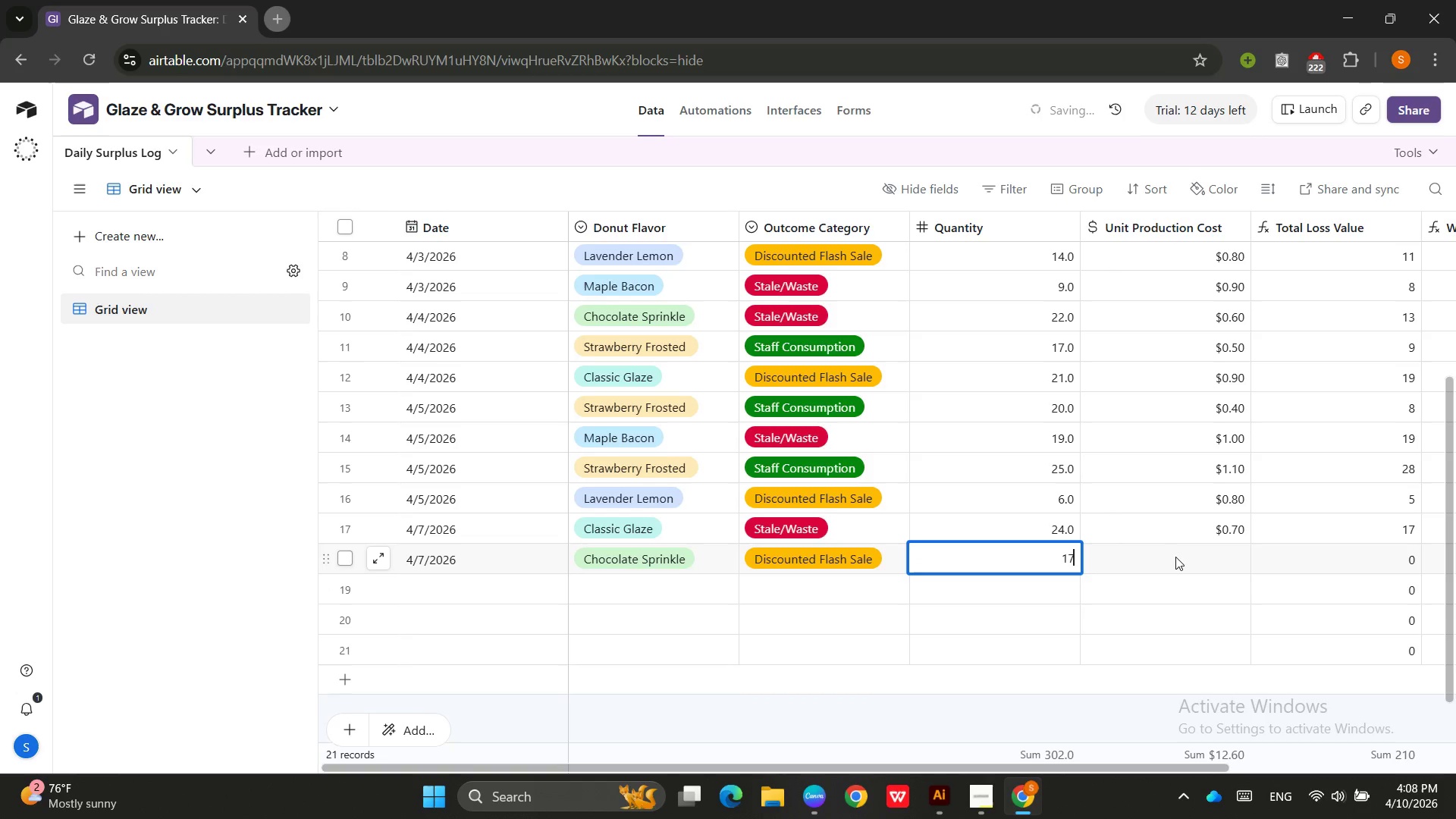 
left_click([1175, 559])
 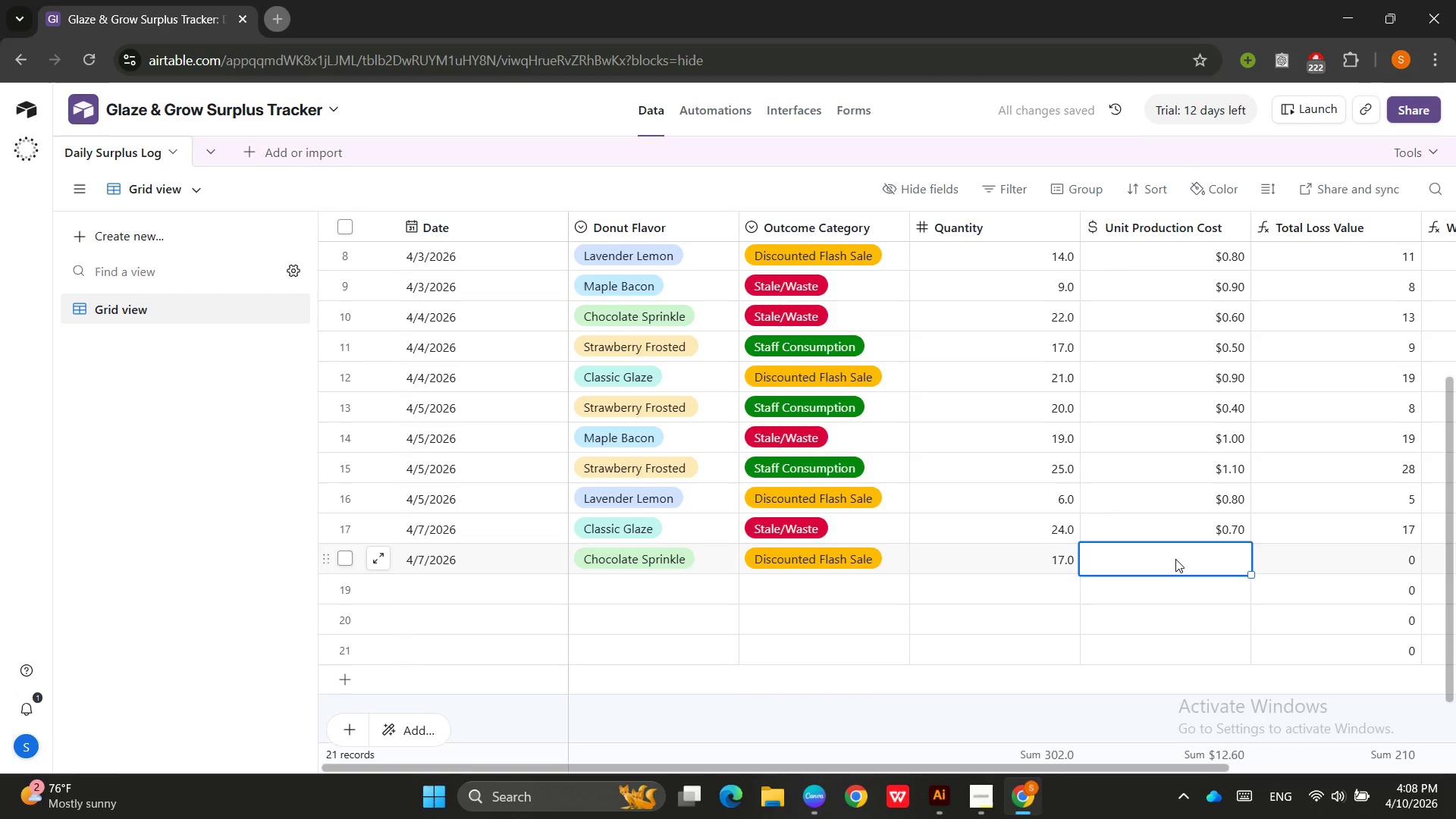 
key(Numpad0)
 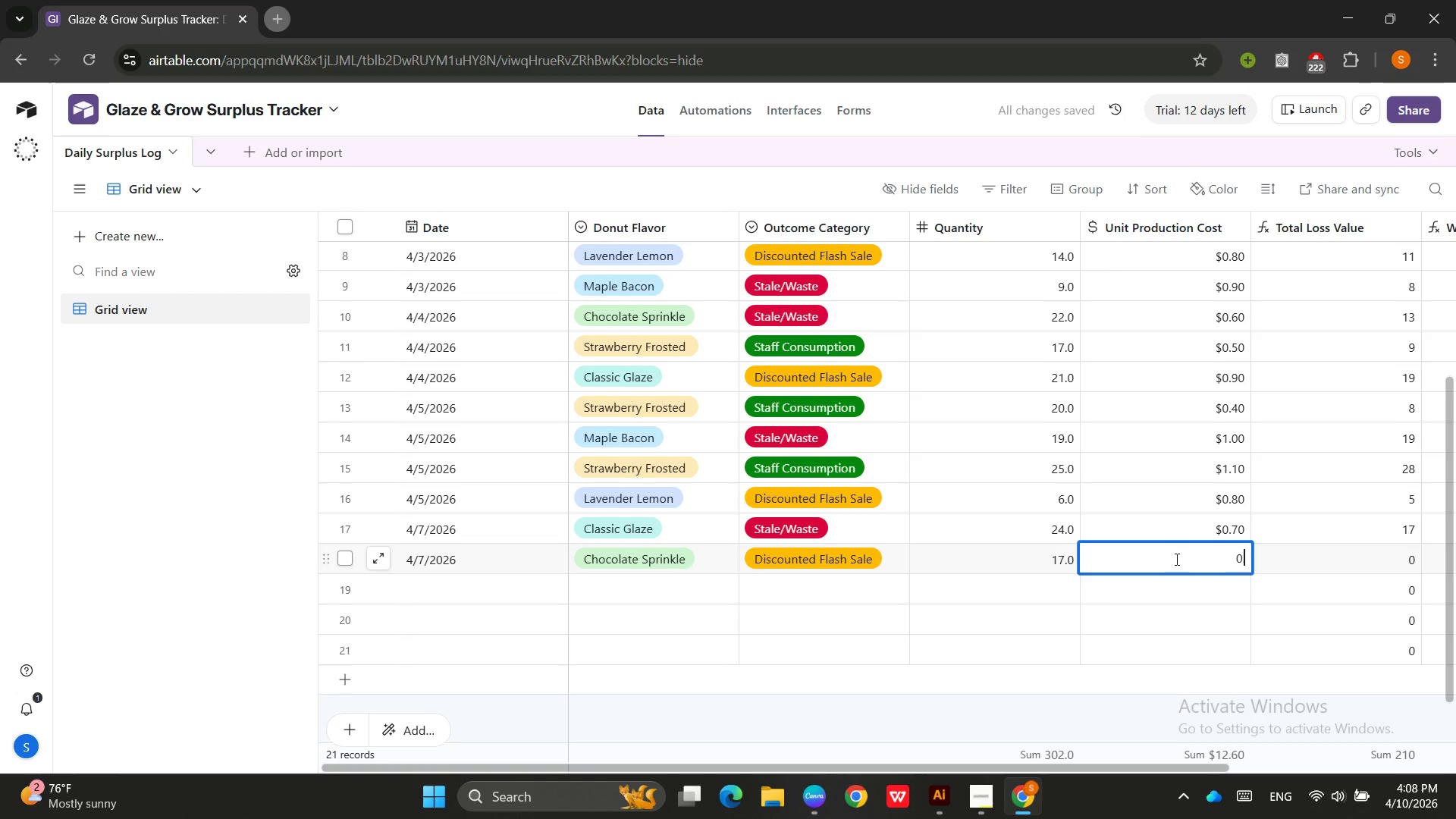 
key(NumpadDecimal)
 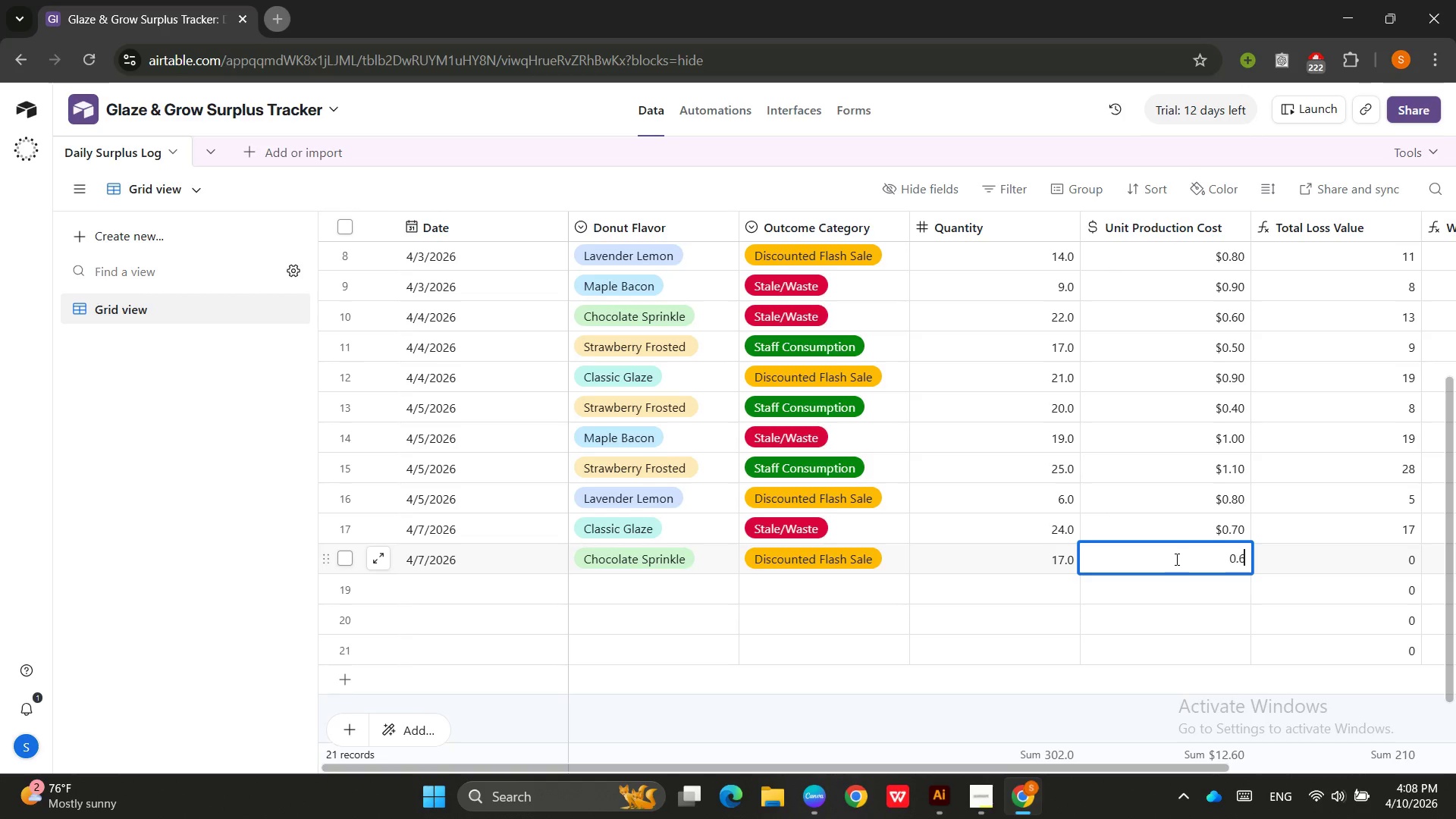 
key(Numpad6)
 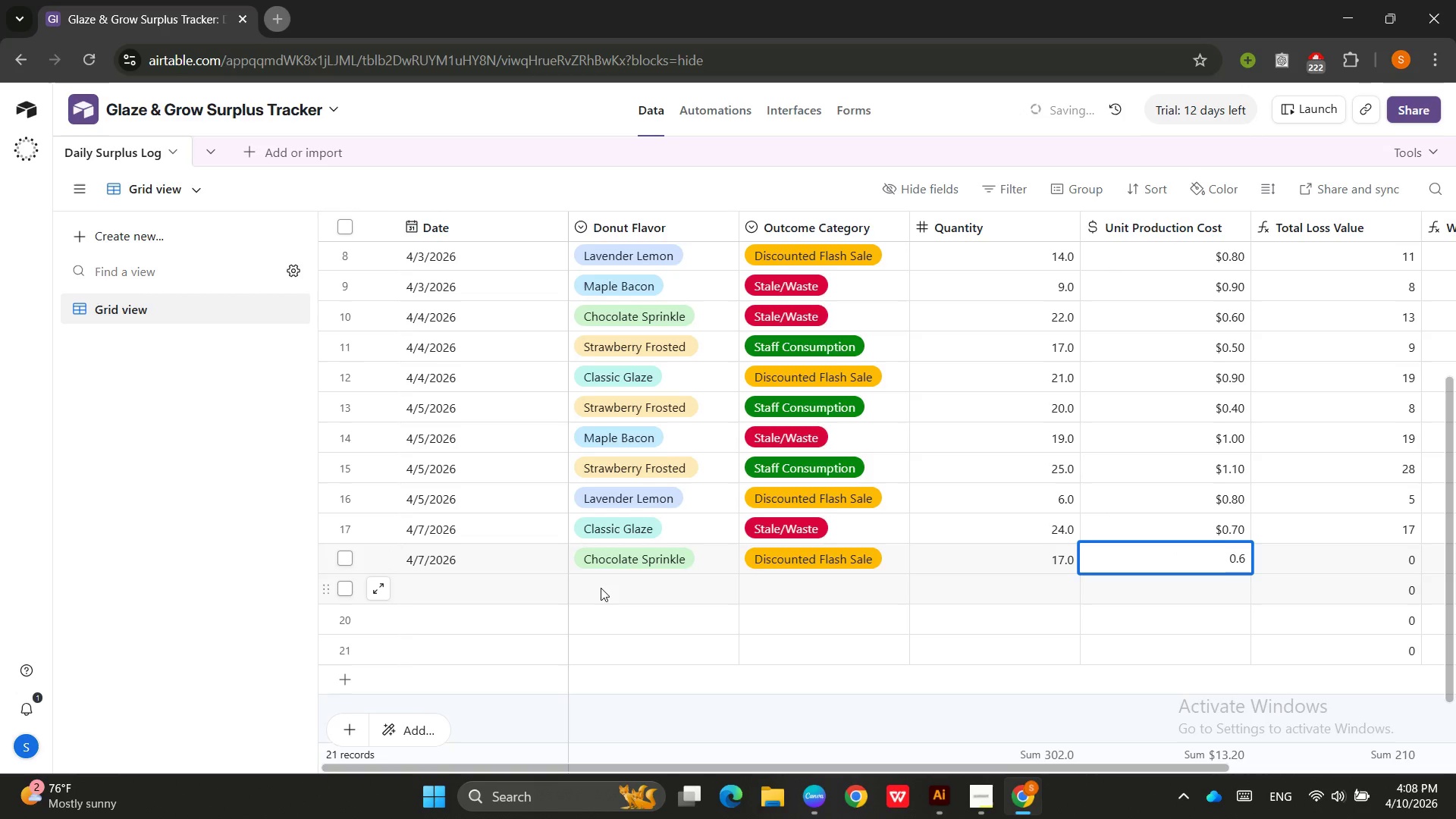 
left_click([528, 592])
 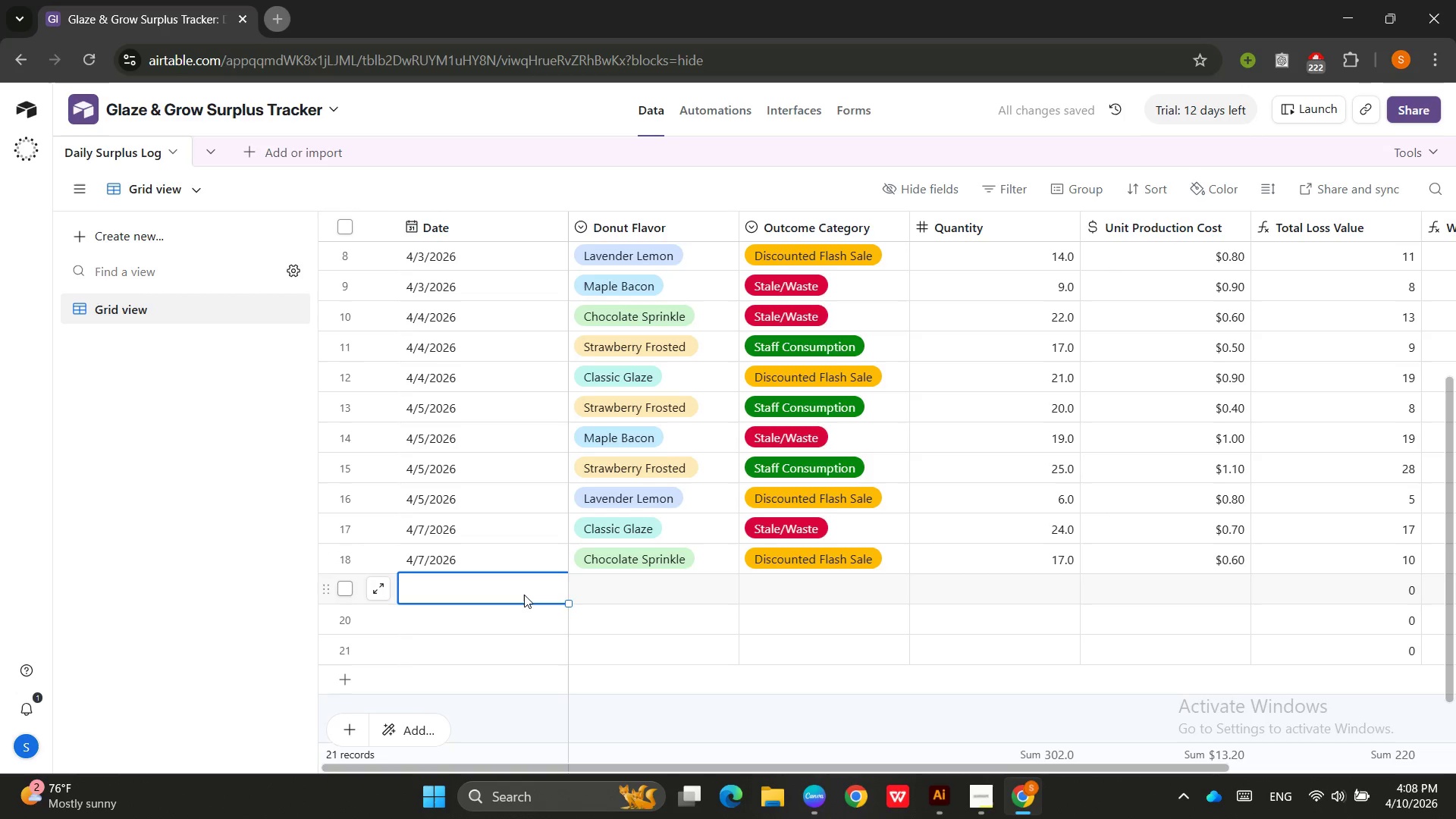 
double_click([524, 595])
 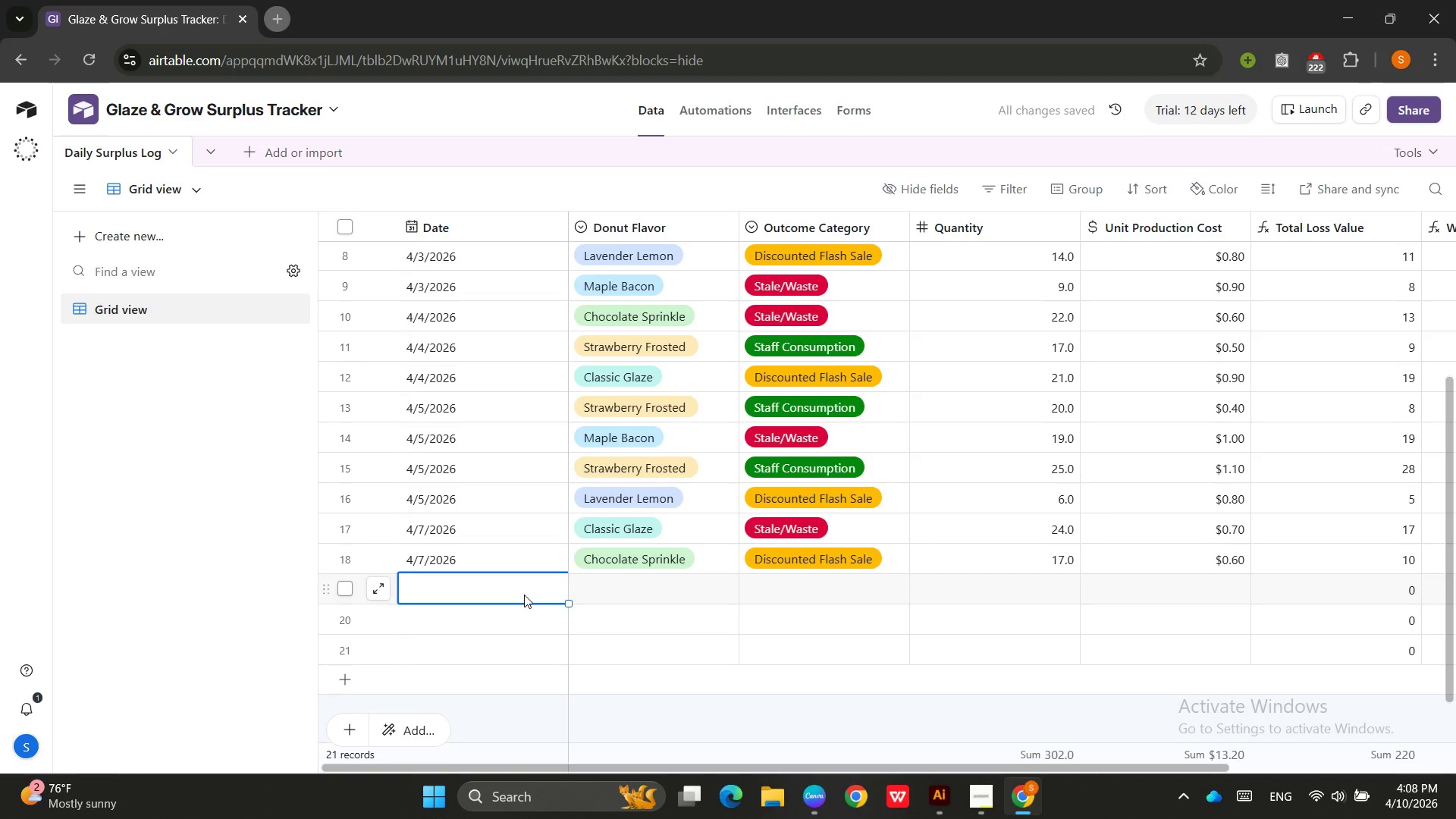 
triple_click([524, 595])
 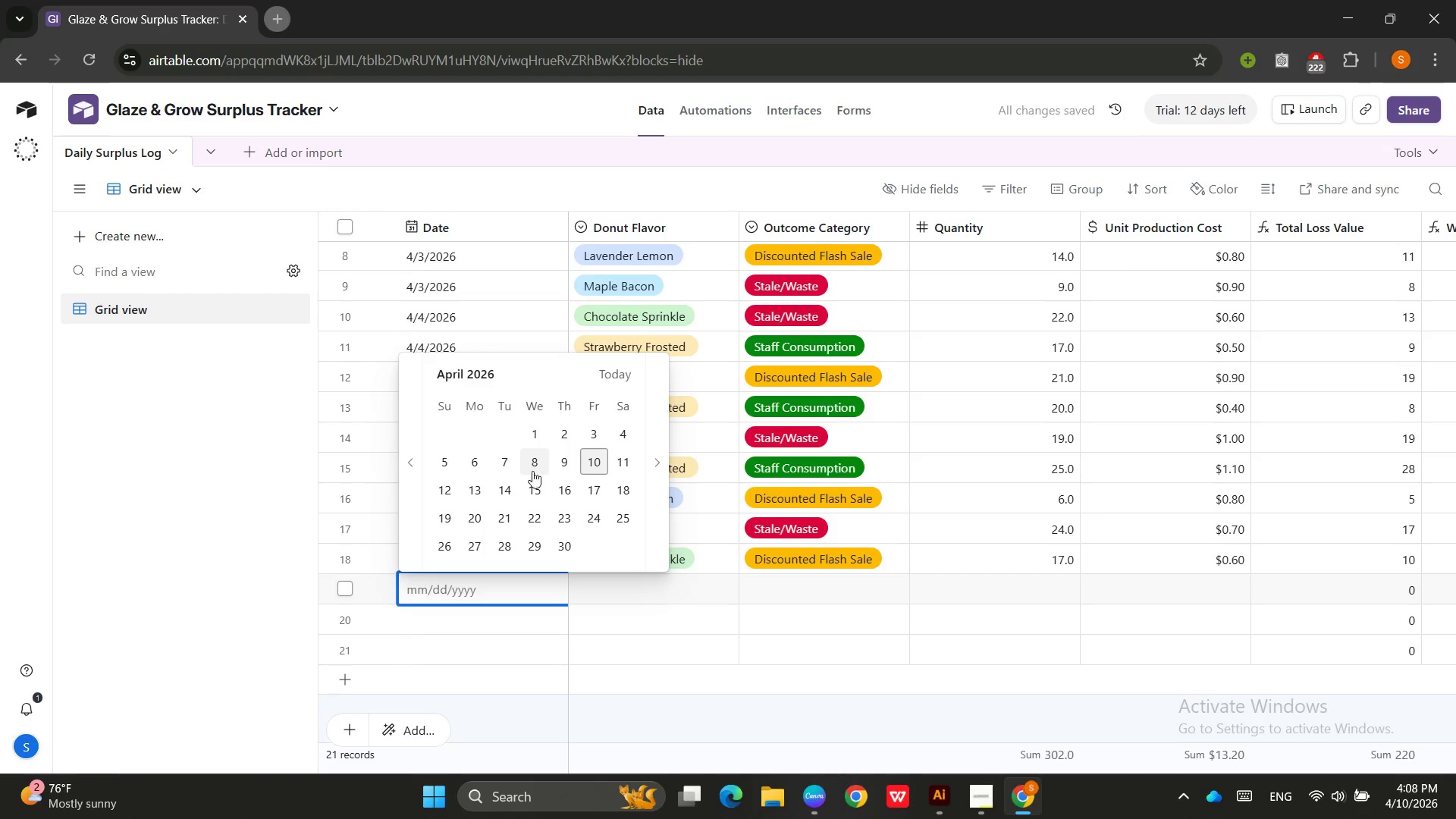 
left_click([504, 469])
 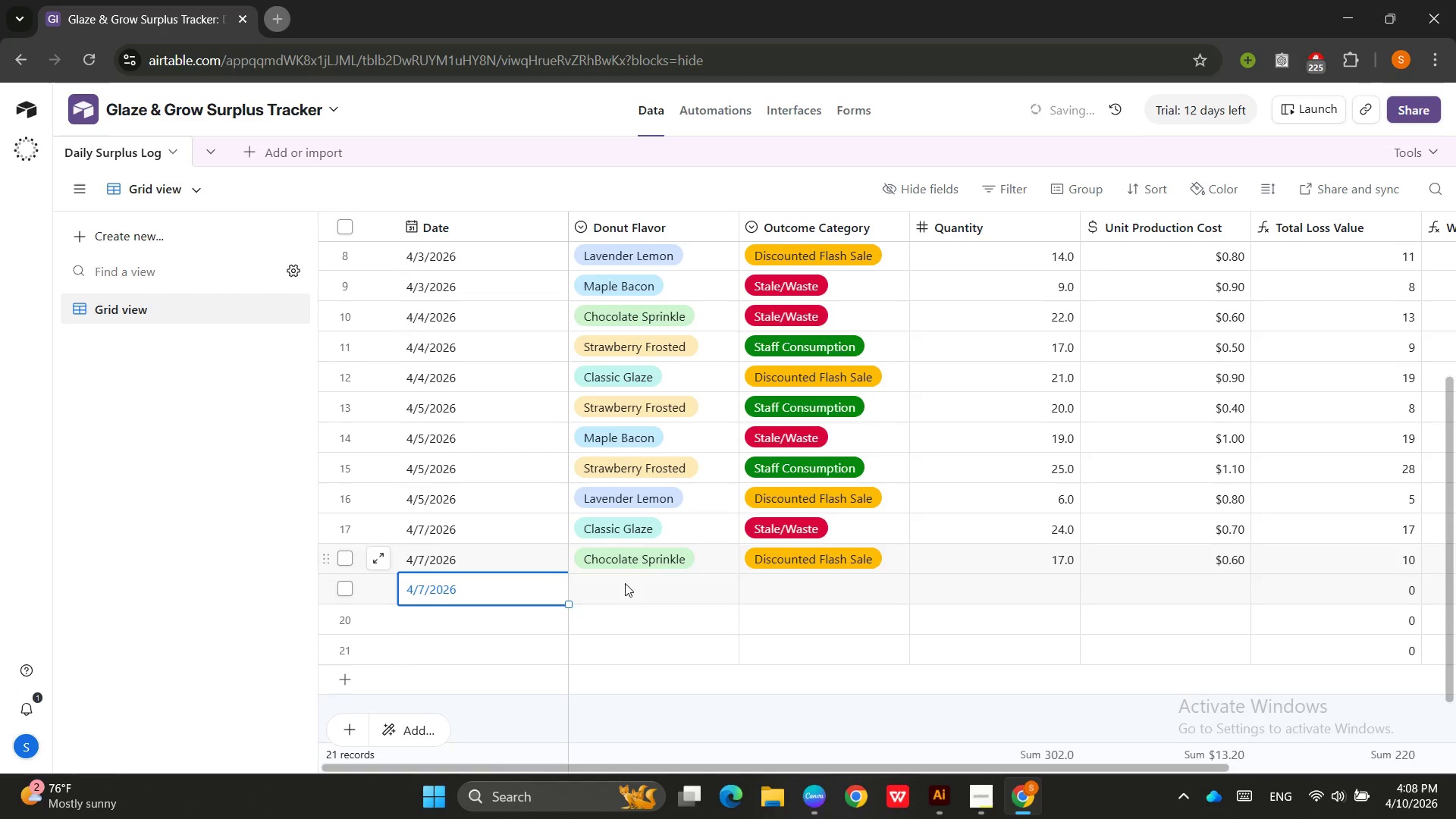 
double_click([645, 605])
 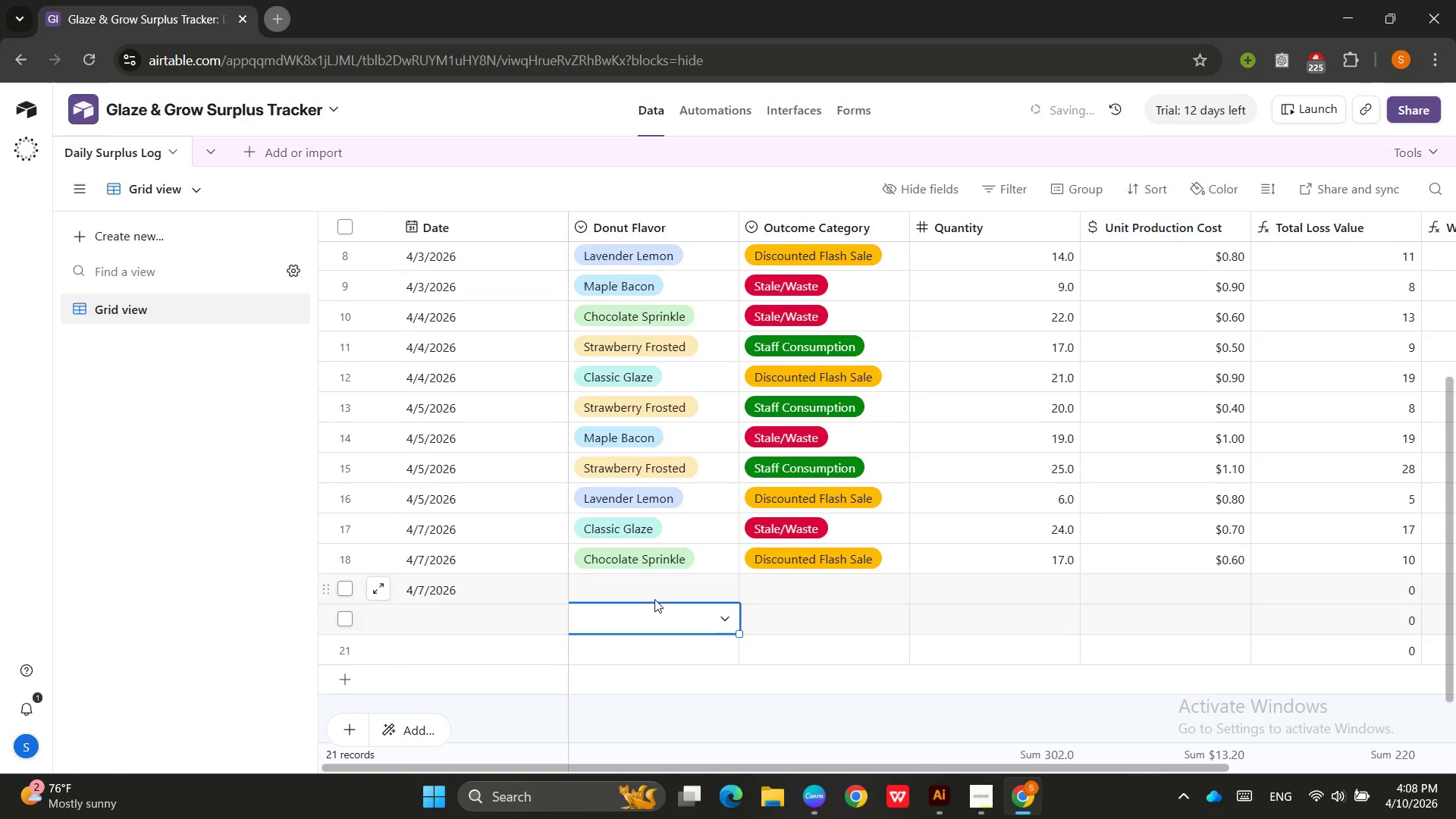 
triple_click([655, 598])
 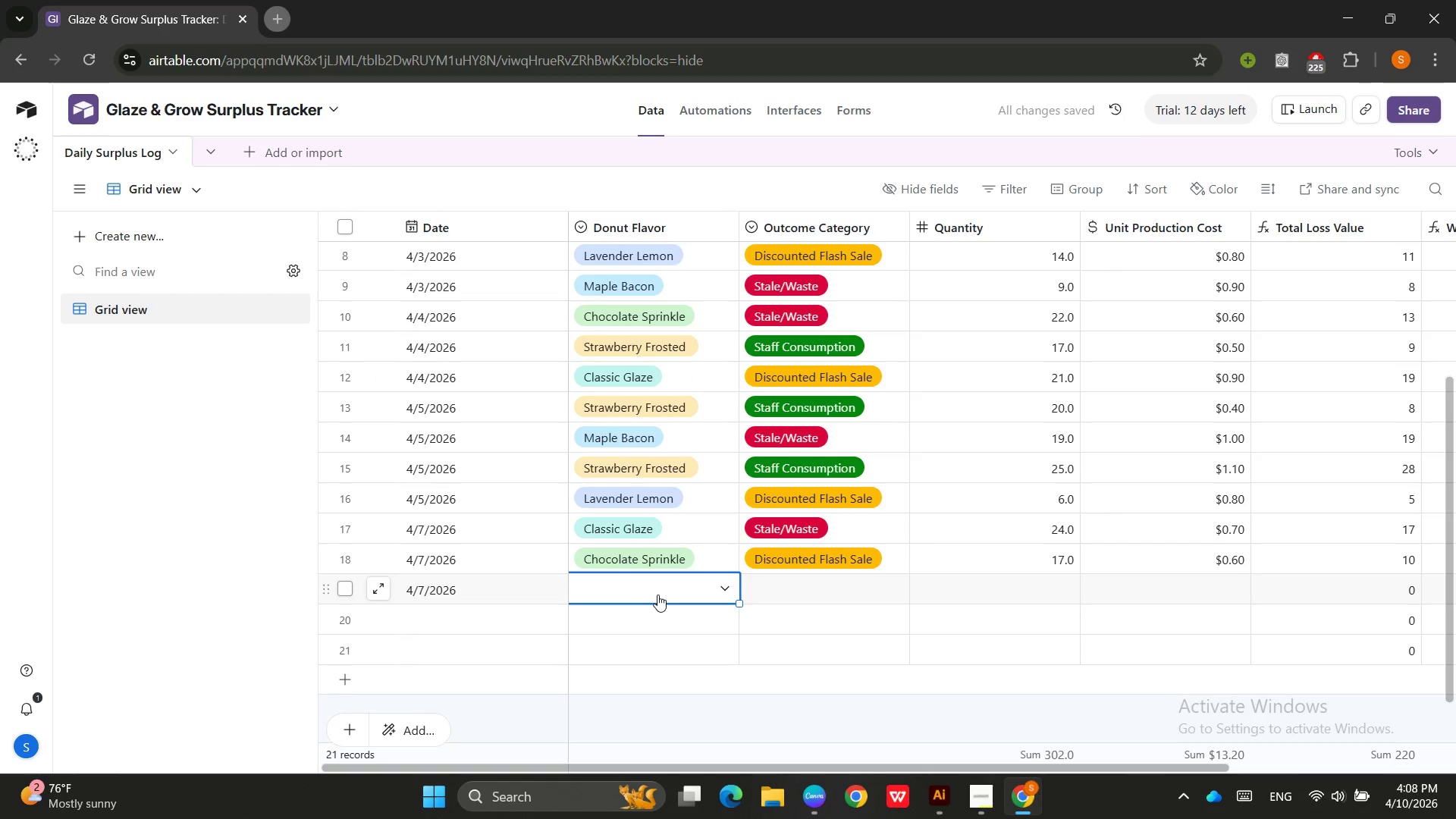 
triple_click([657, 594])
 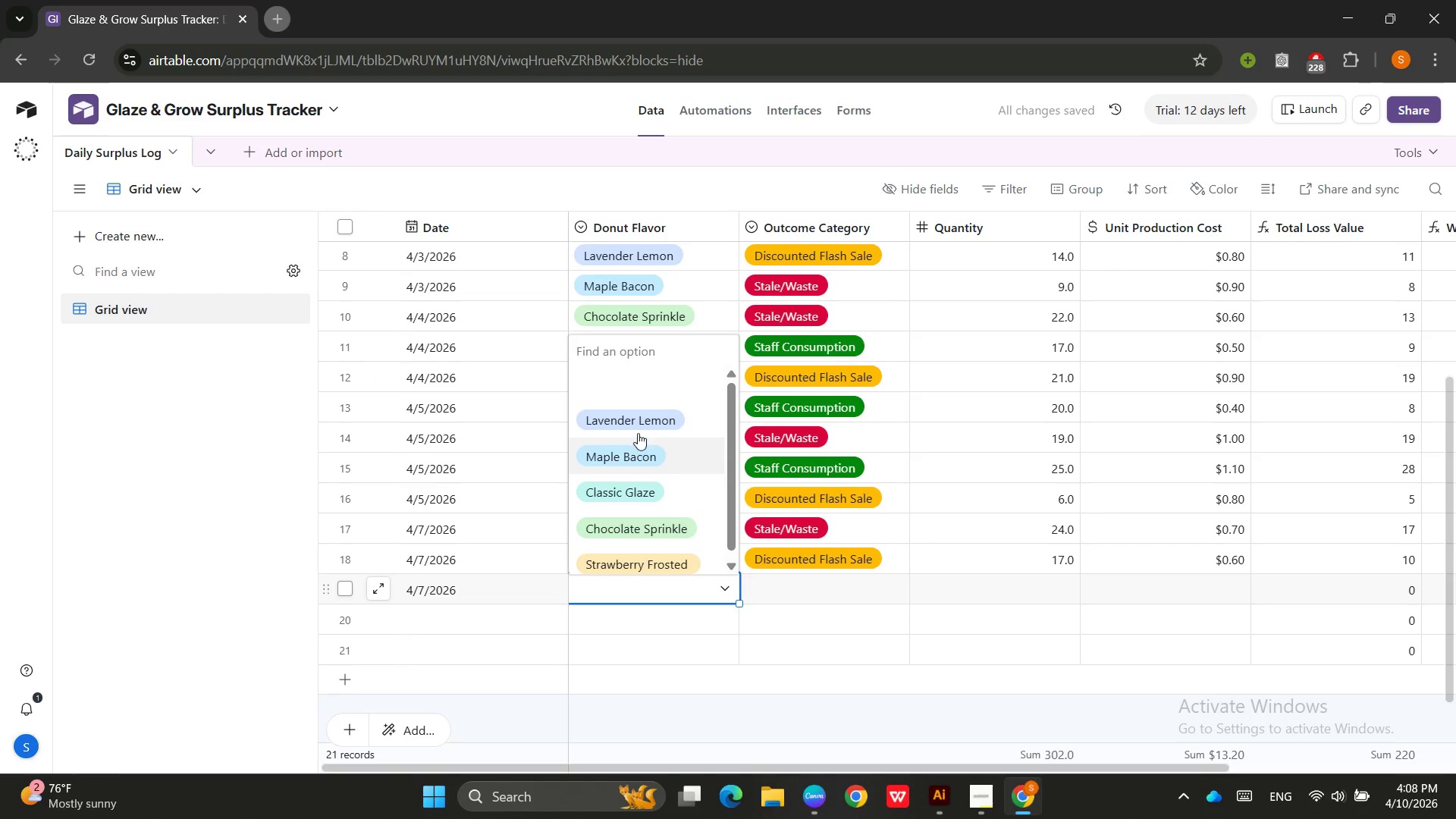 
left_click([645, 409])
 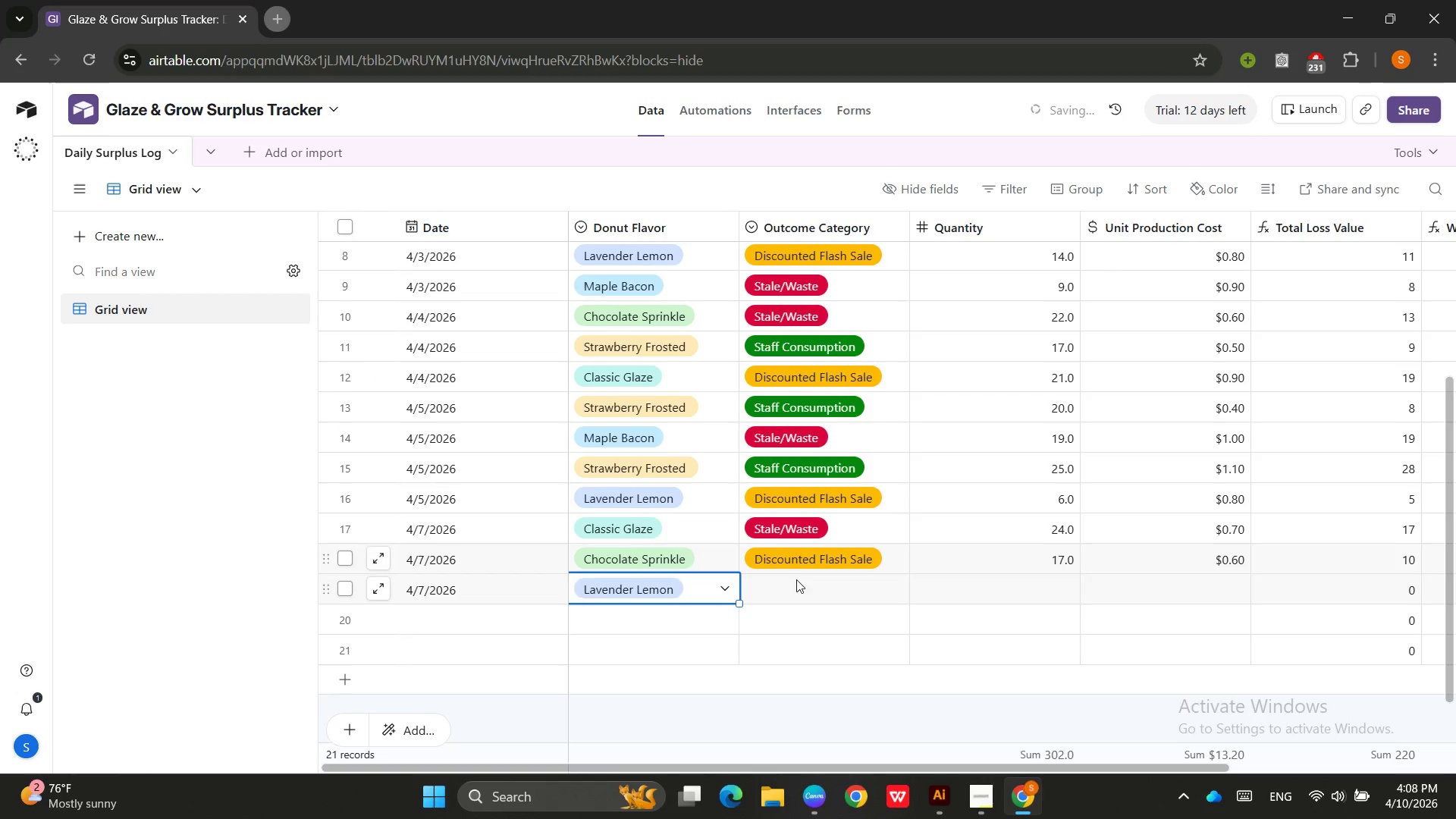 
double_click([806, 585])
 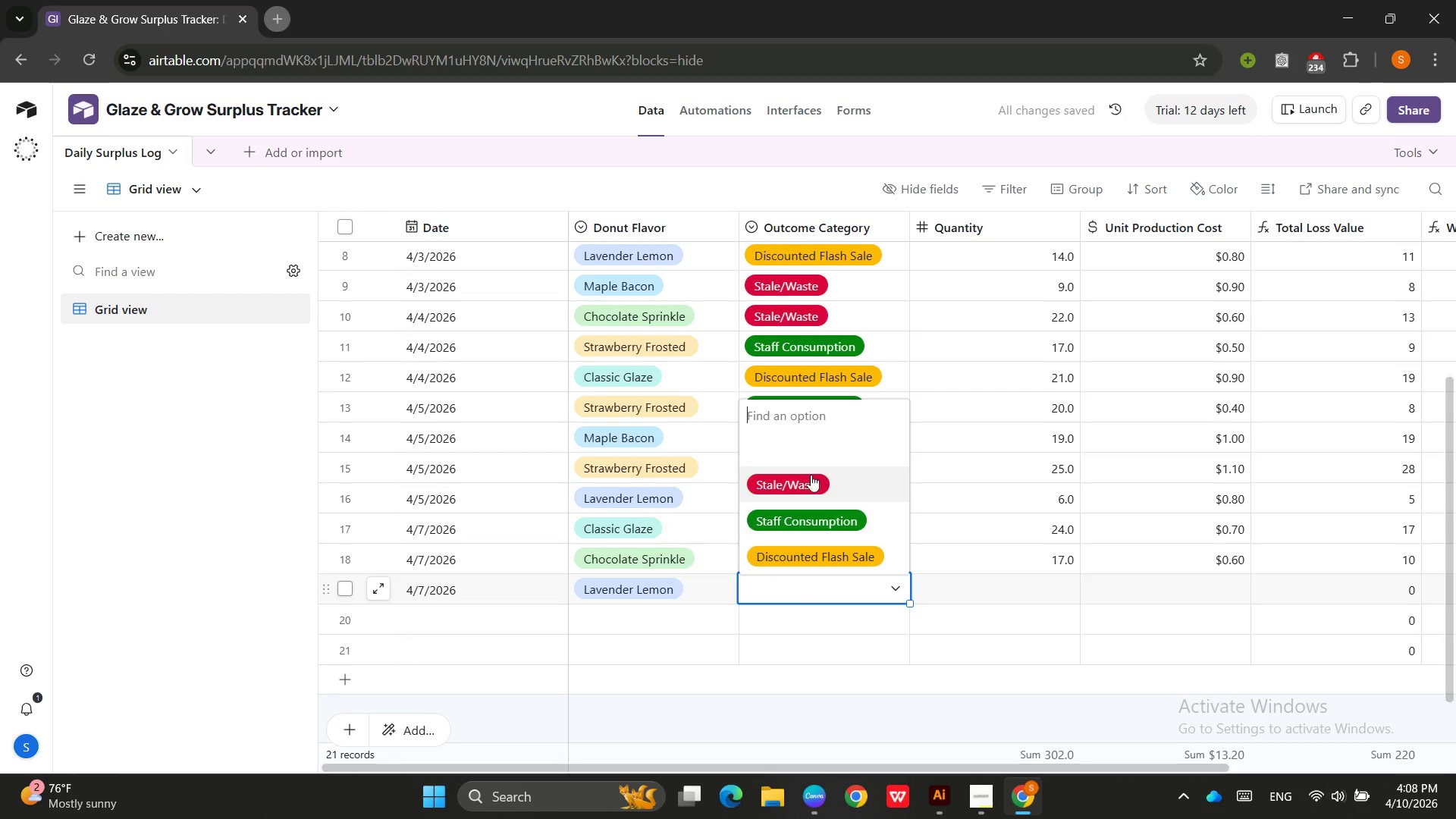 
left_click([805, 472])
 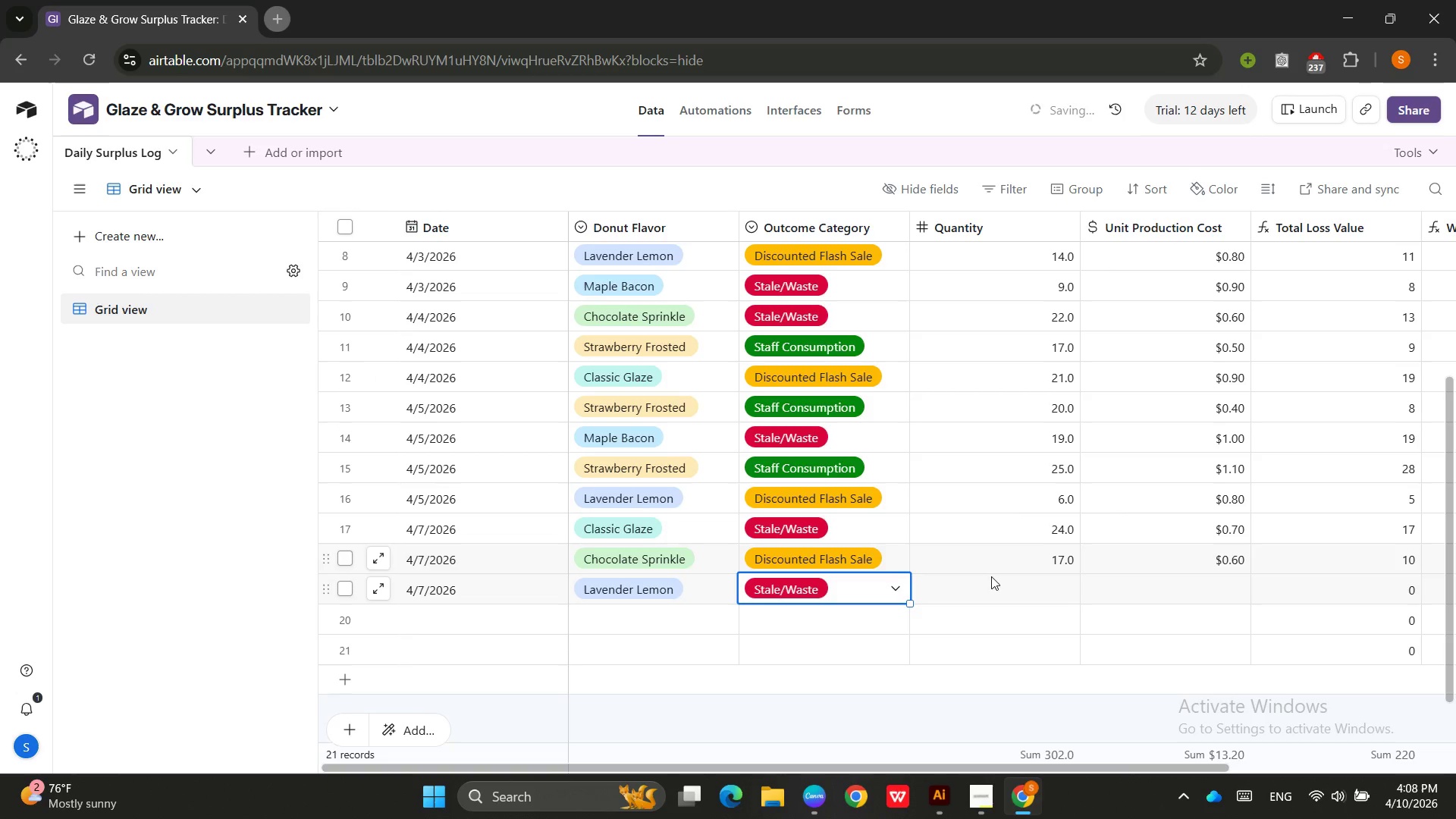 
left_click([1005, 590])
 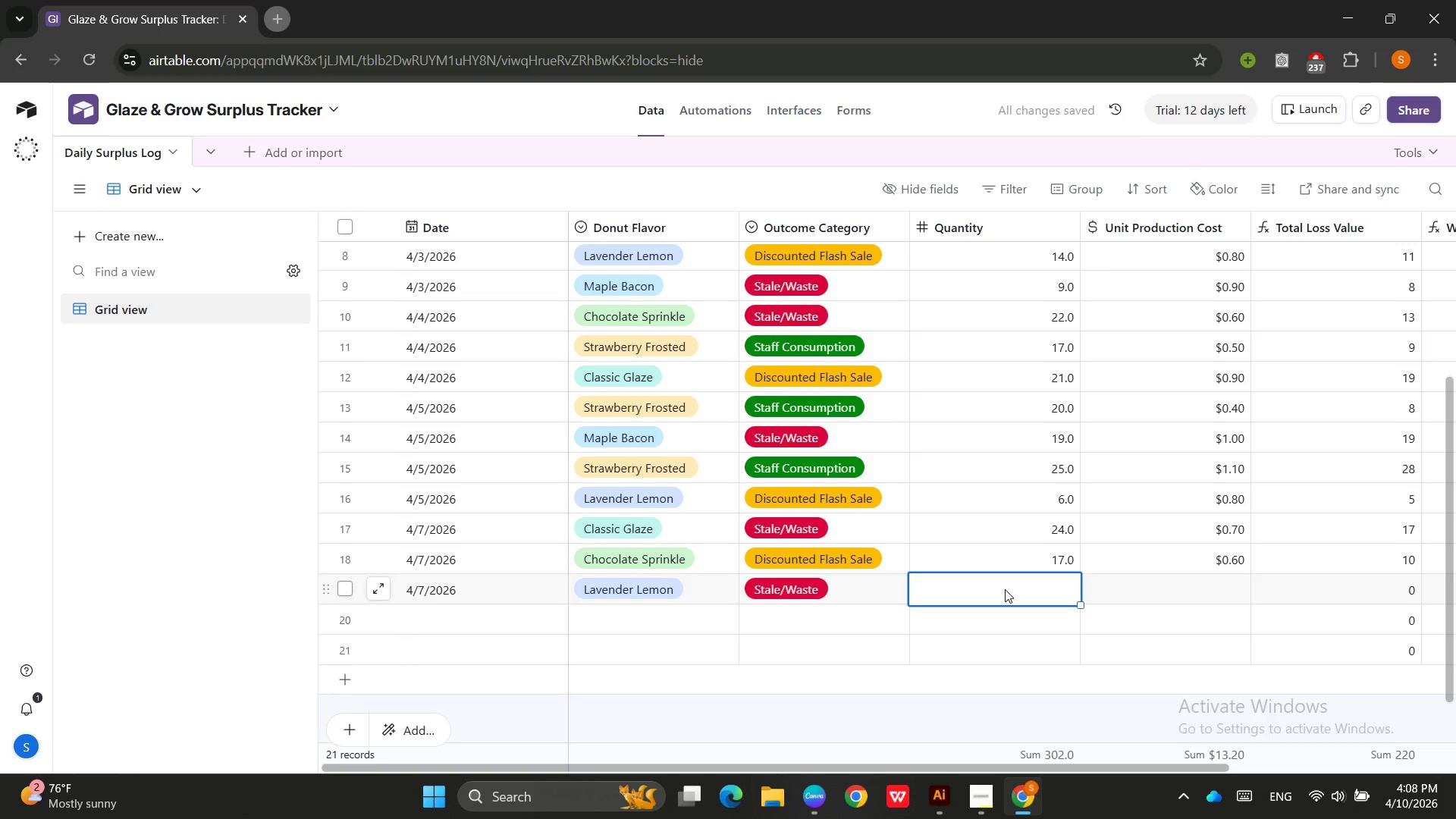 
key(Numpad1)
 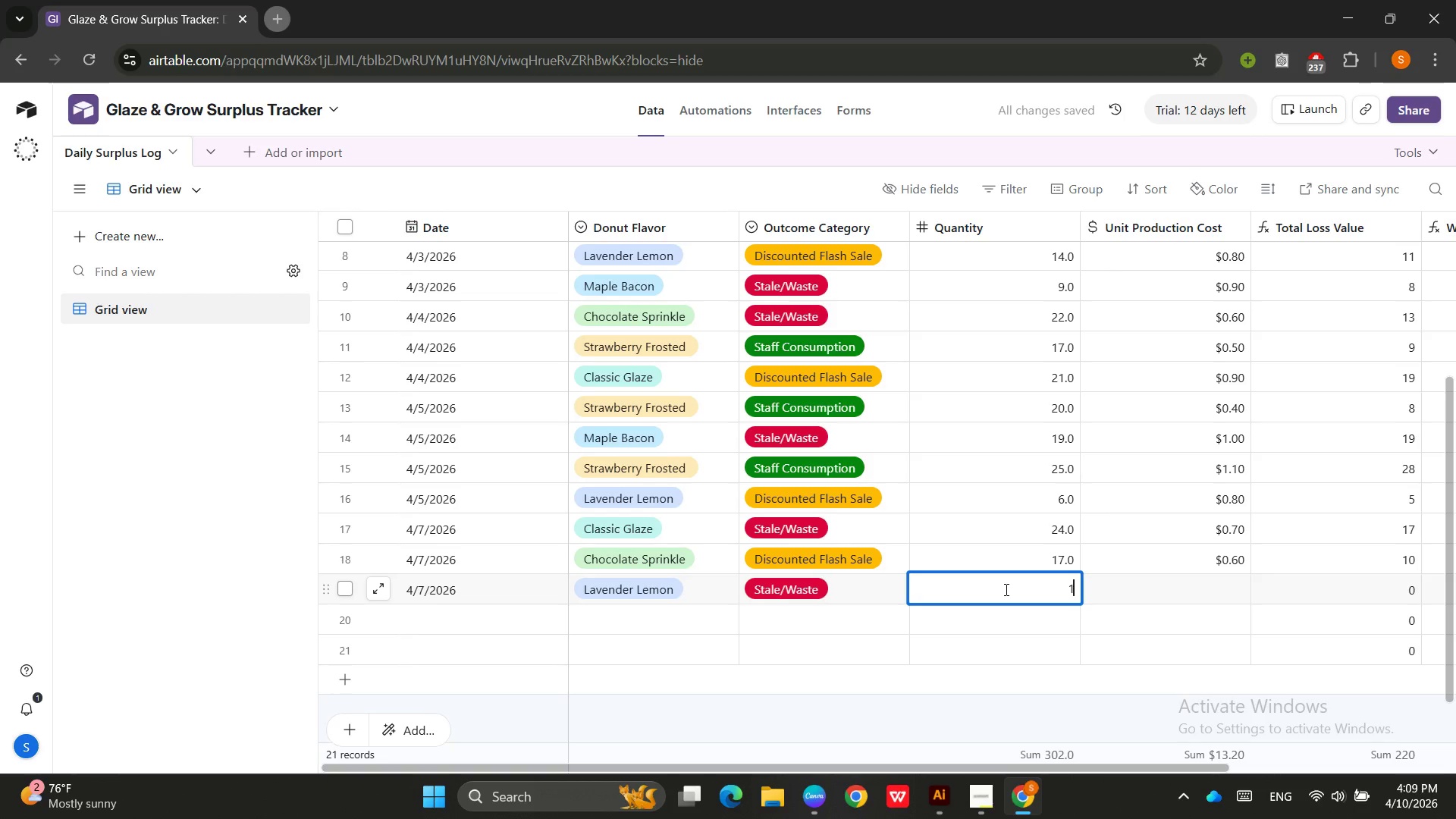 
key(Numpad9)
 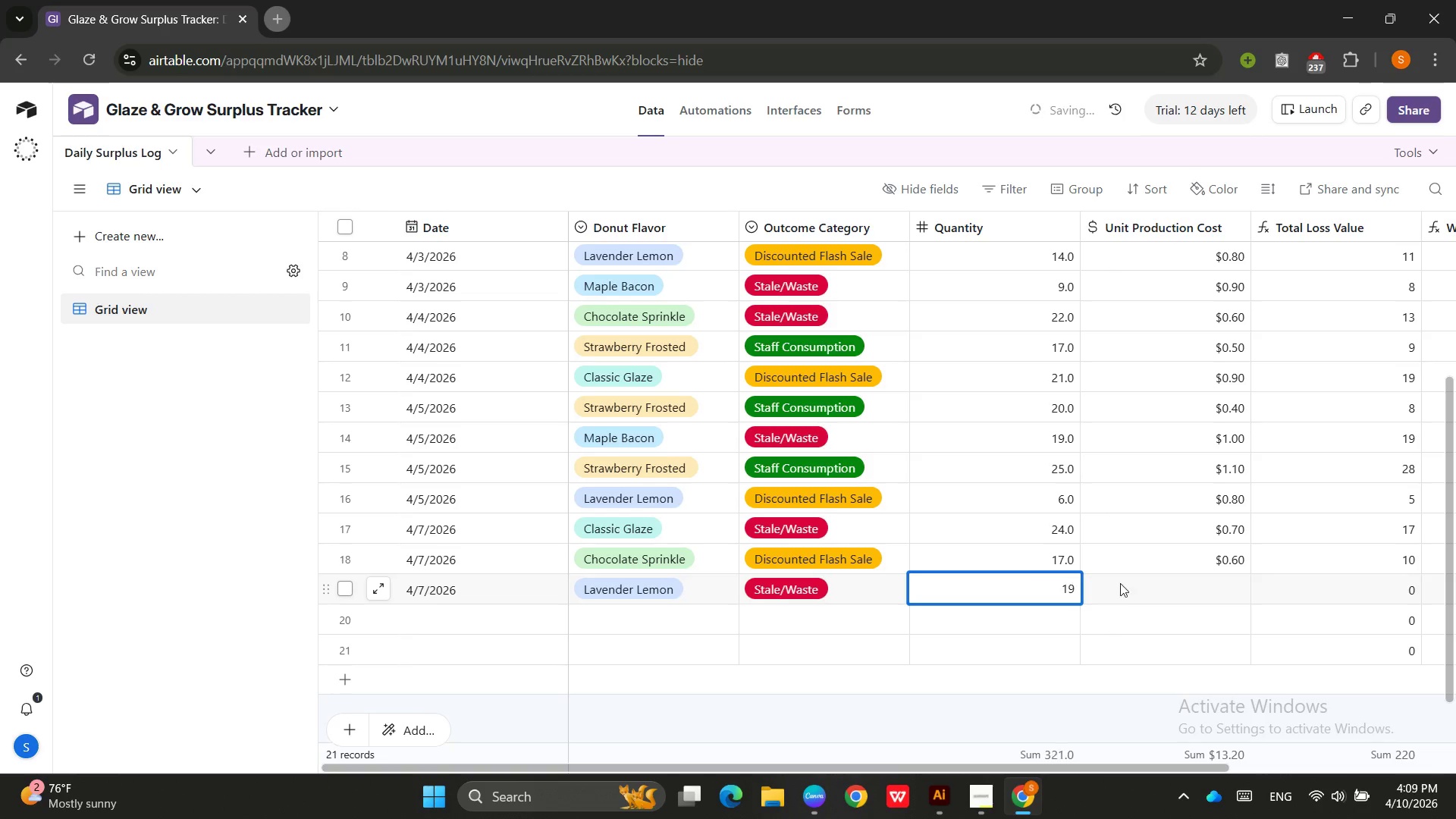 
left_click([1198, 583])
 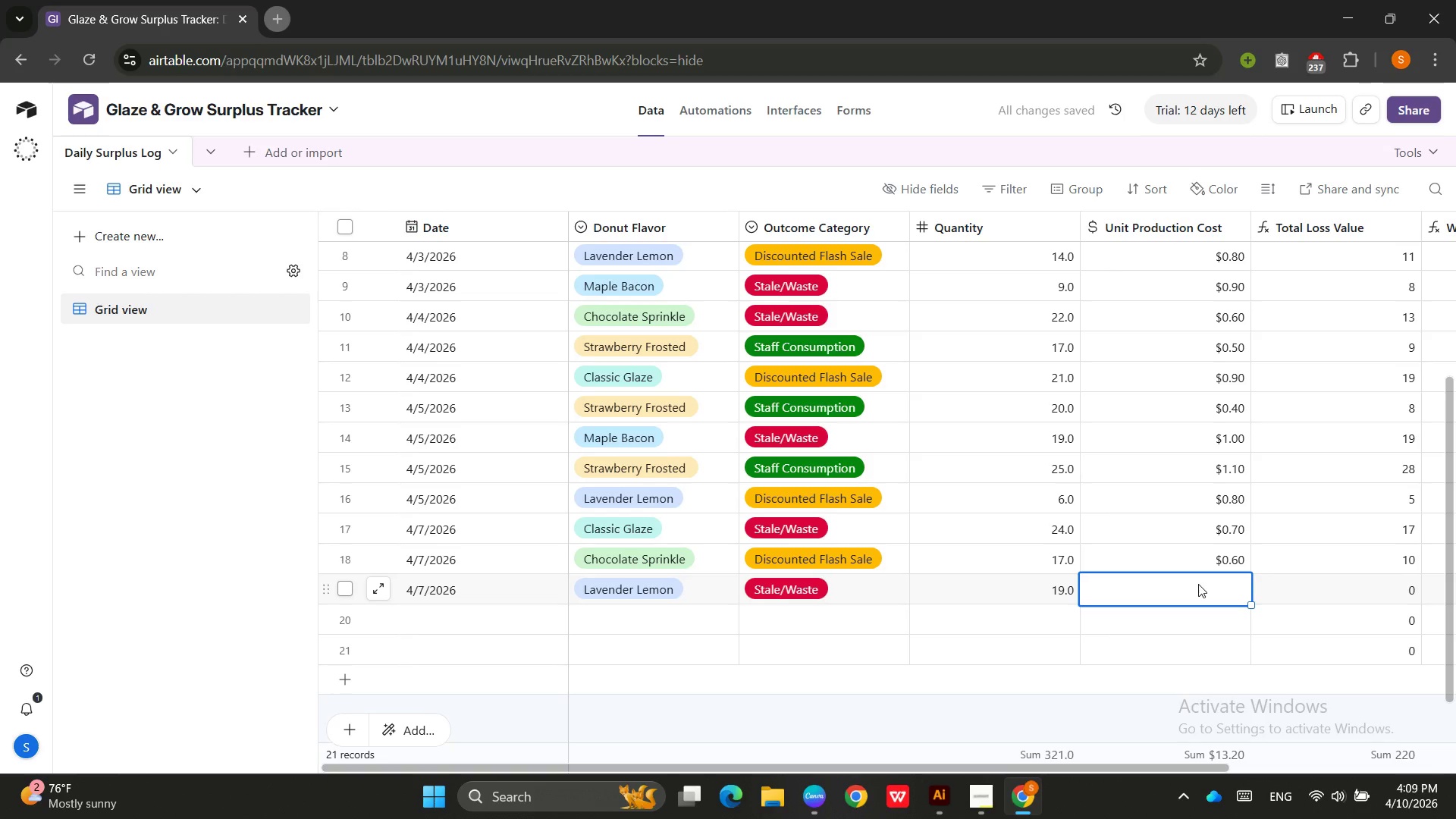 
scroll: coordinate [1090, 491], scroll_direction: up, amount: 4.0
 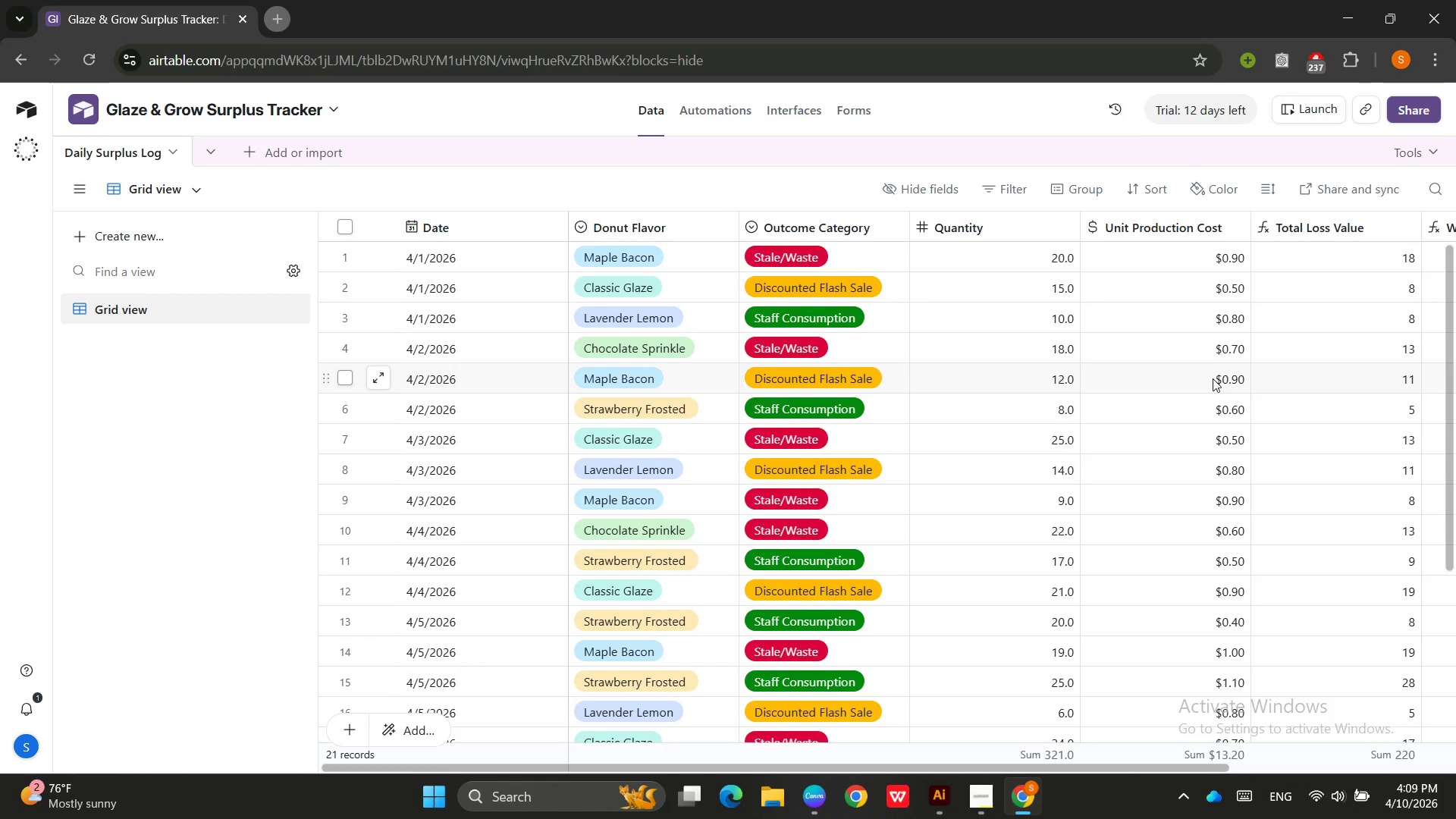 
scroll: coordinate [1225, 557], scroll_direction: down, amount: 4.0
 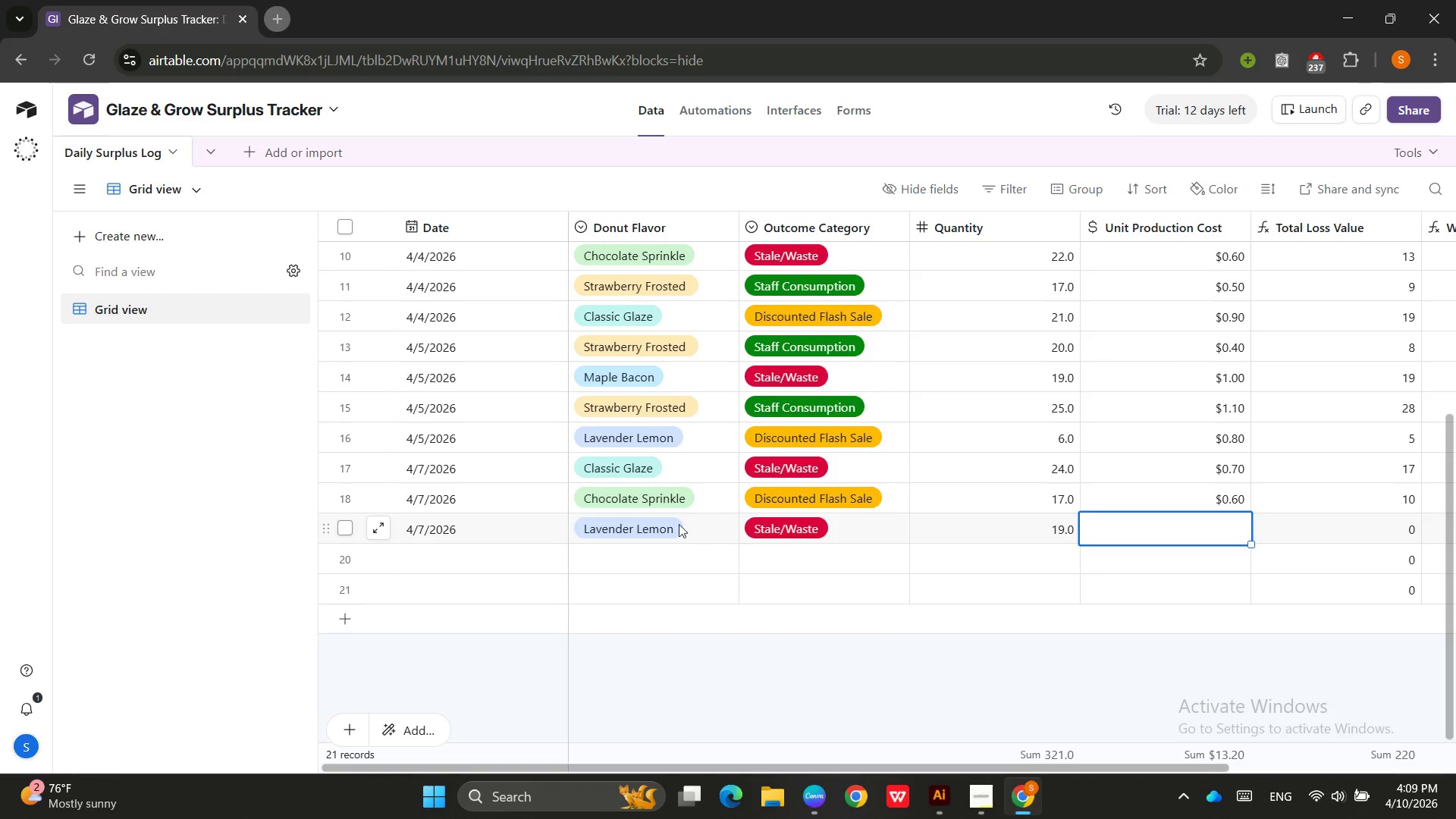 
double_click([700, 532])
 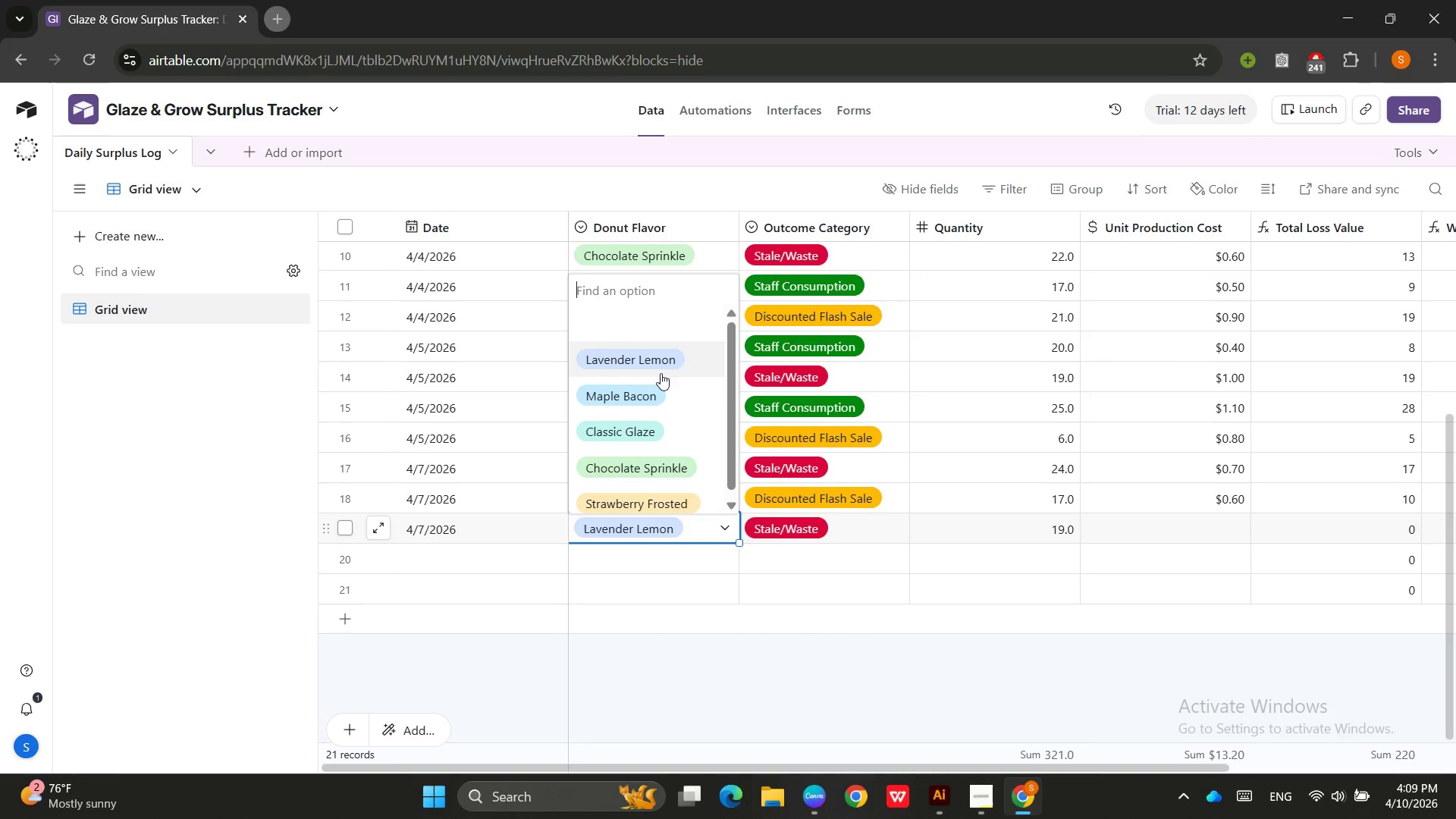 
left_click([661, 394])
 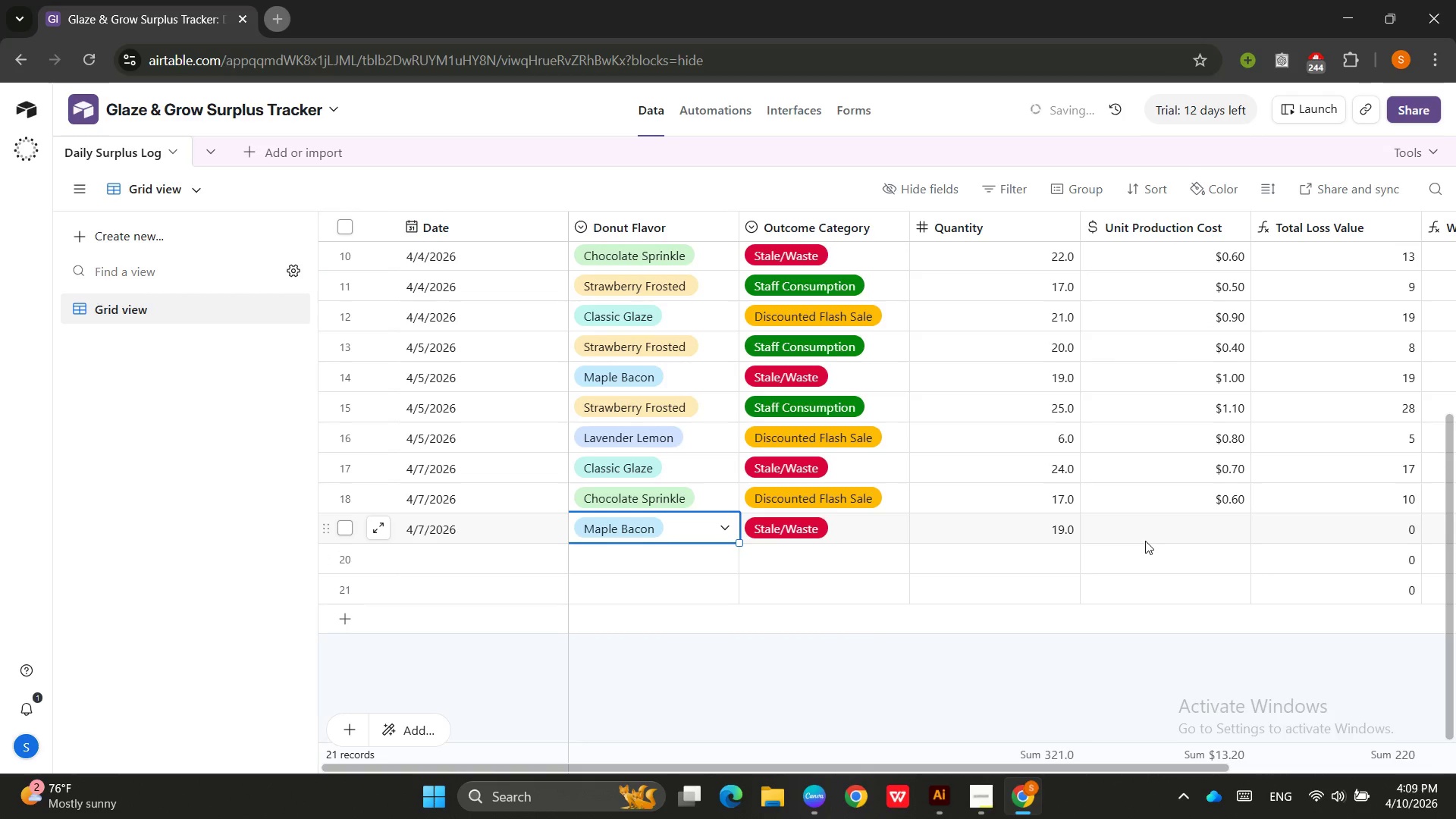 
left_click([1162, 537])
 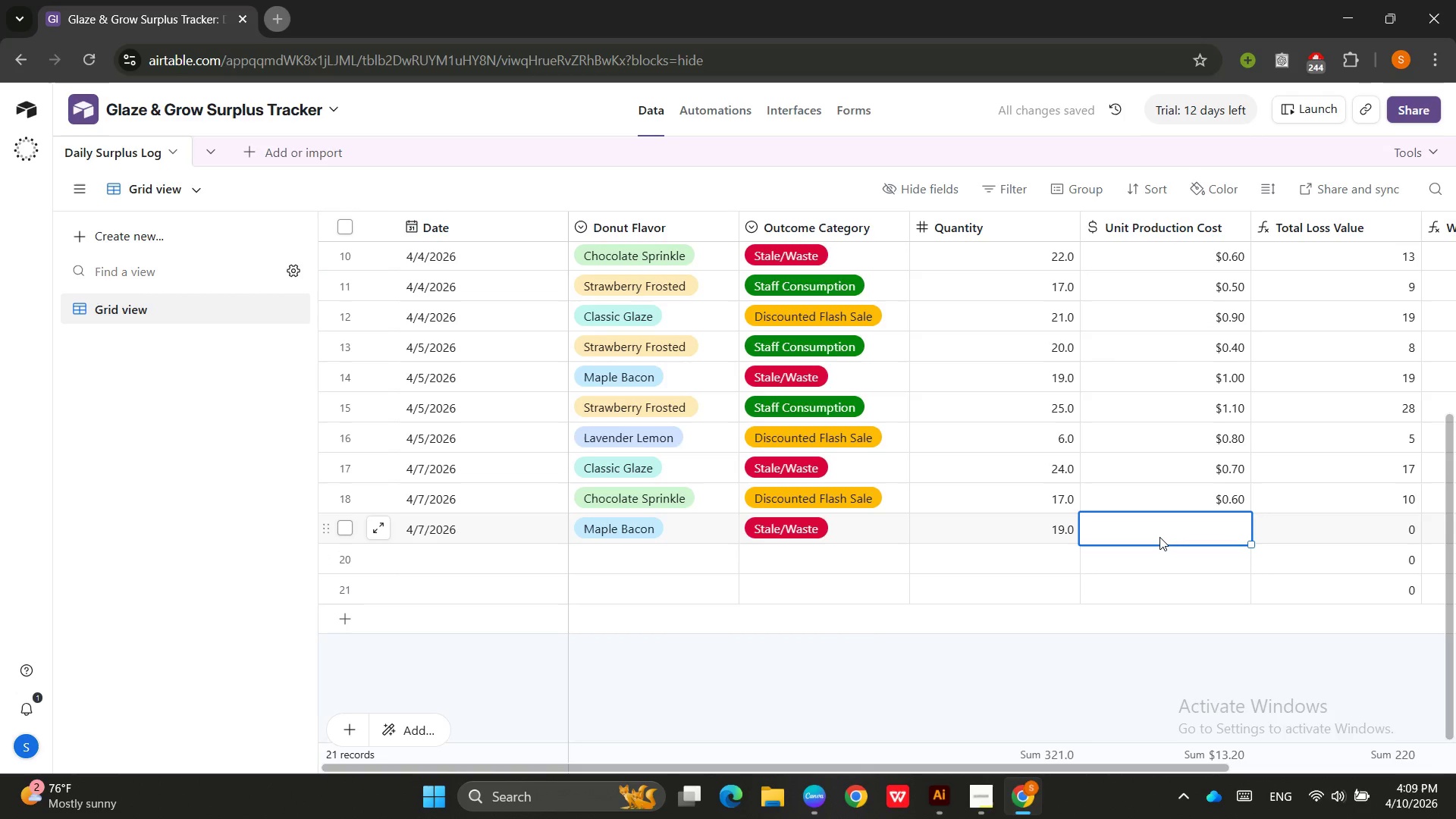 
key(Numpad0)
 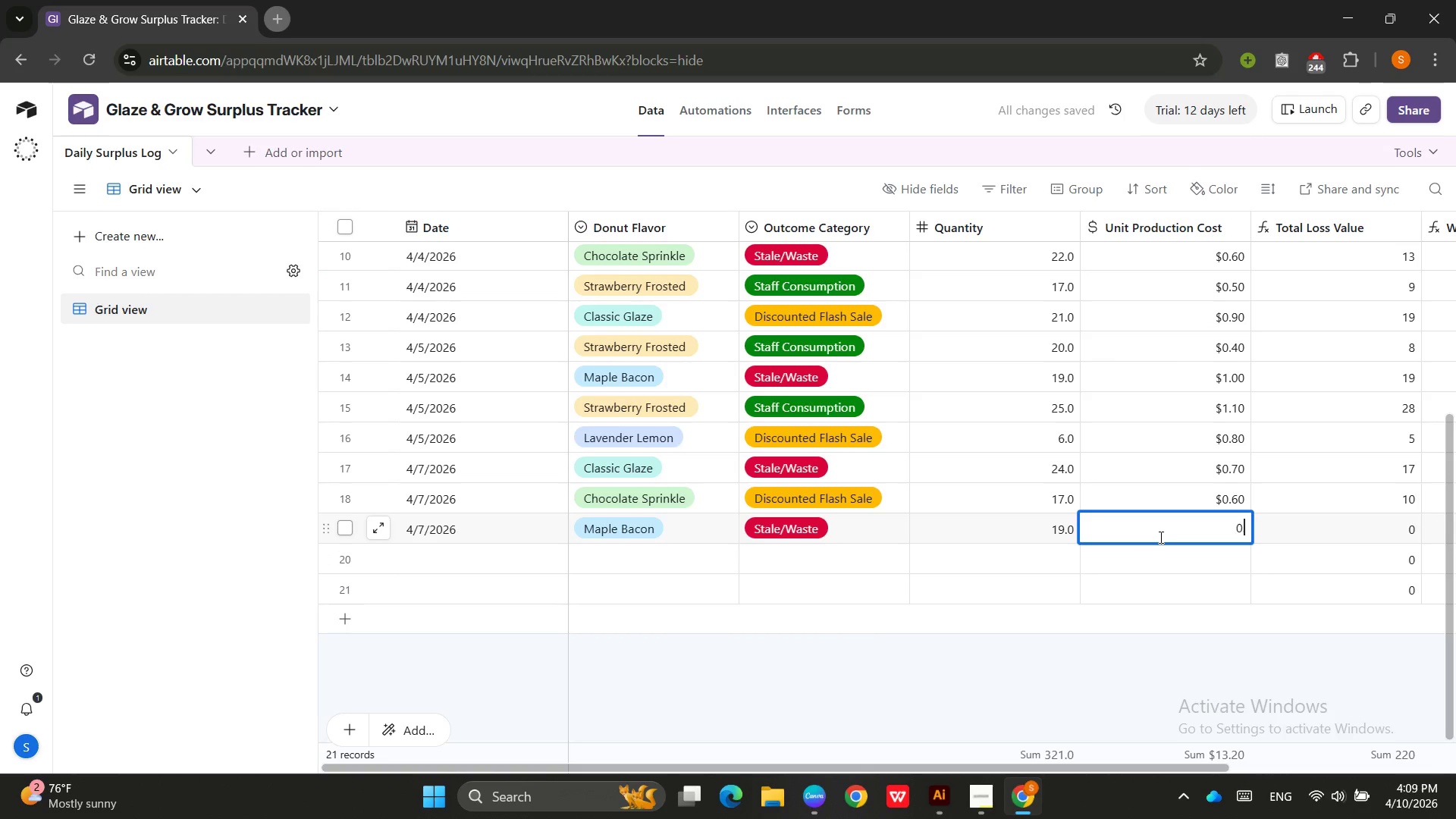 
key(NumpadDecimal)
 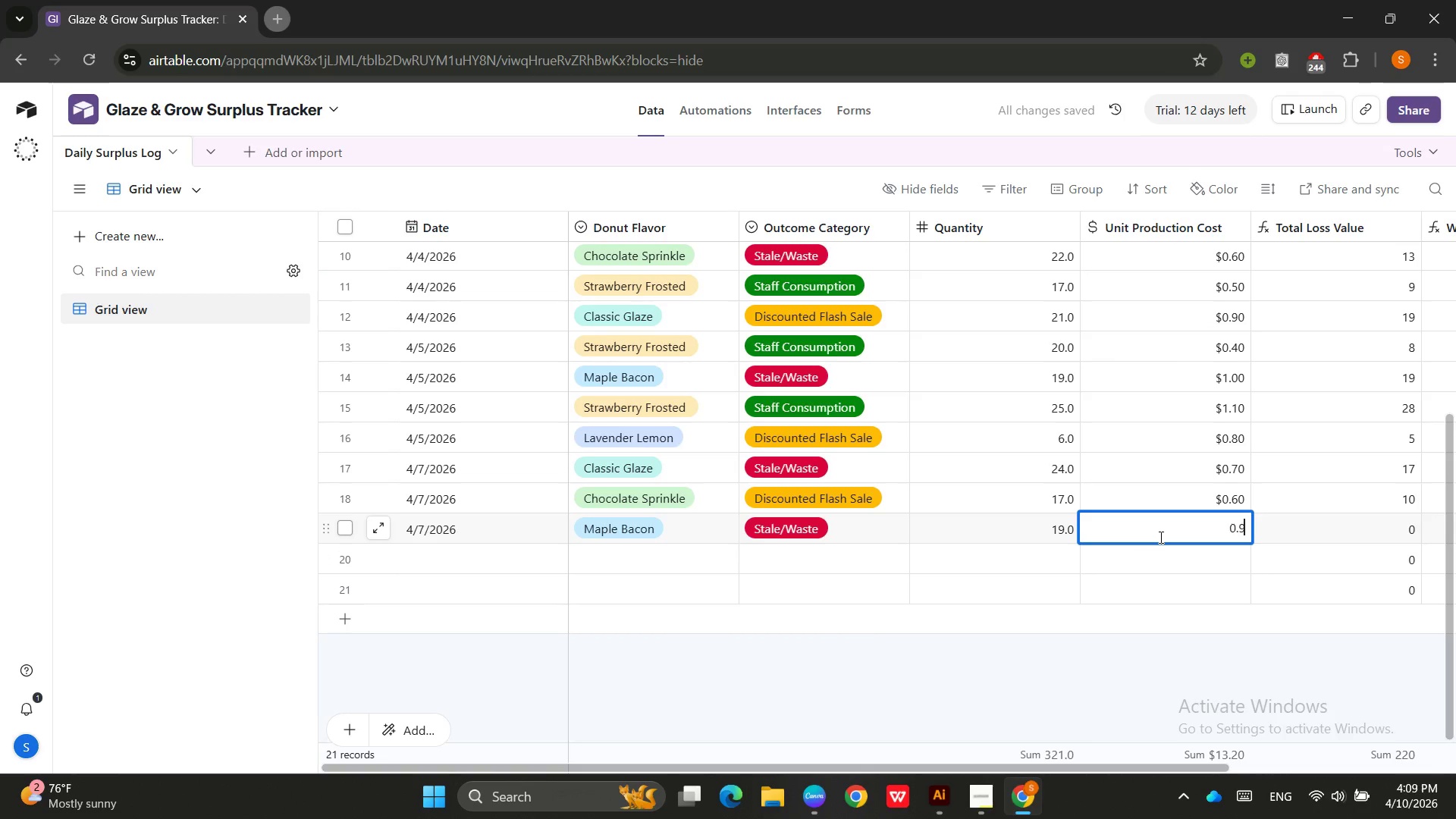 
key(Numpad9)
 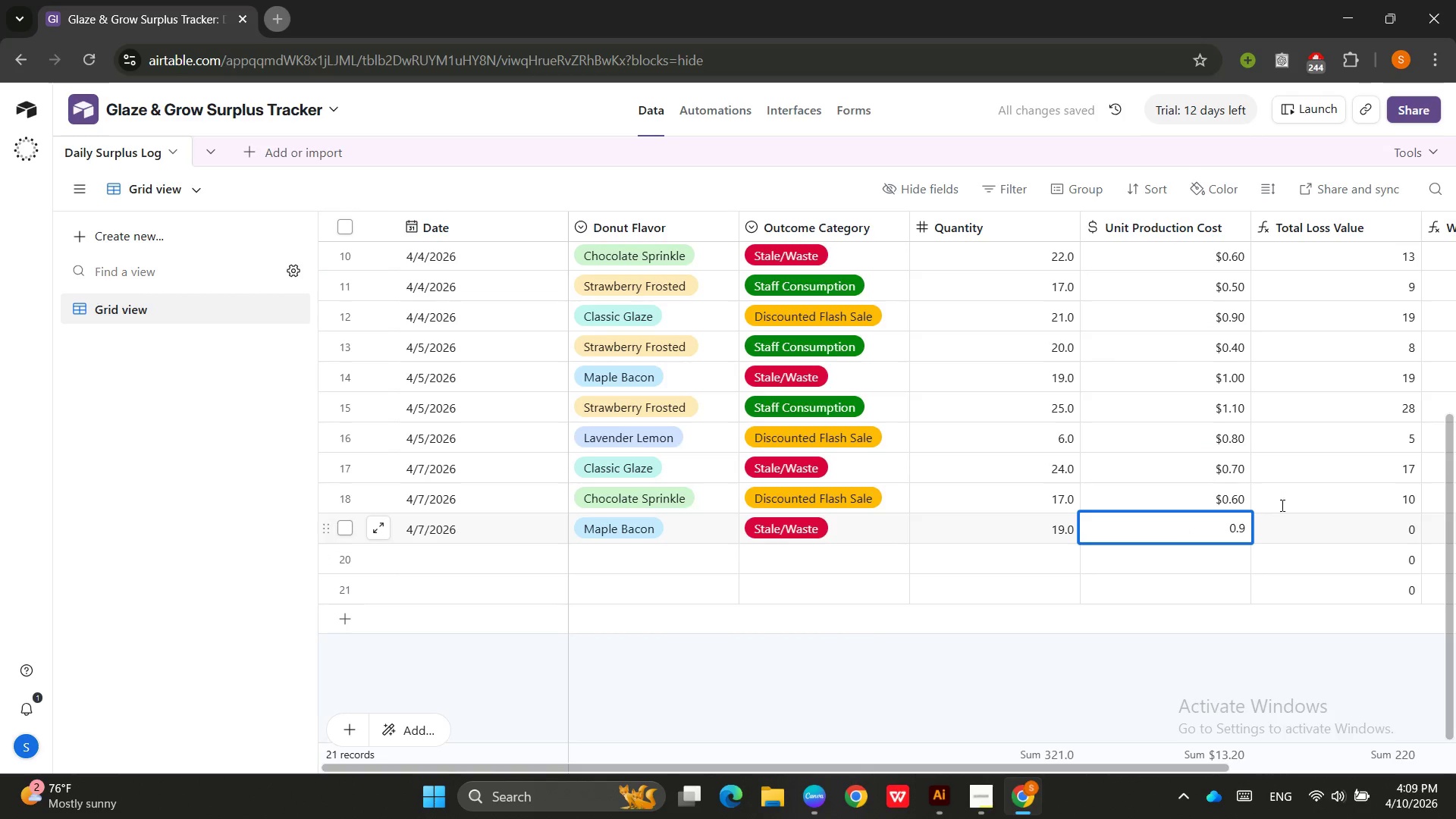 
left_click([1332, 482])
 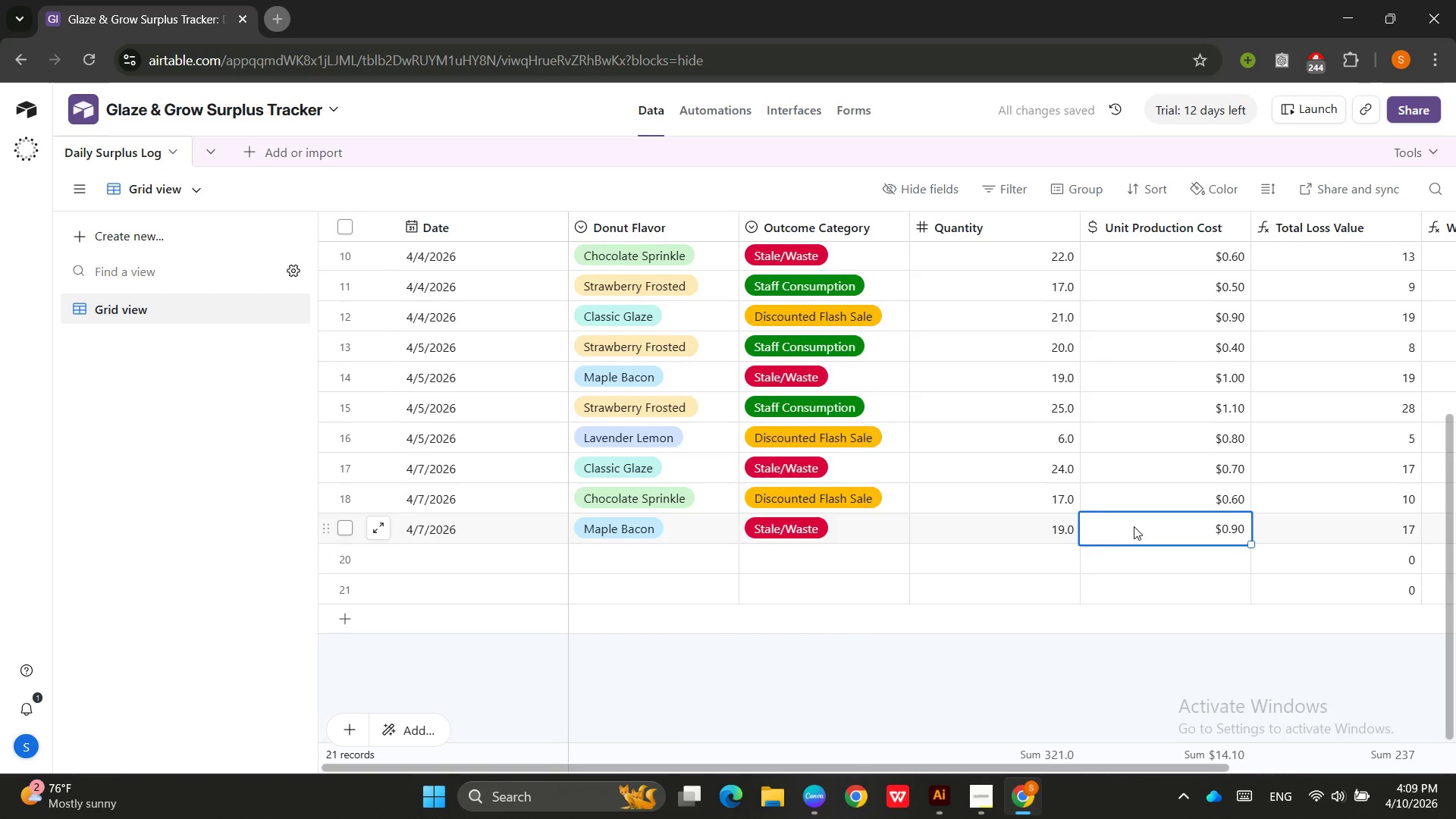 
scroll: coordinate [997, 491], scroll_direction: up, amount: 4.0
 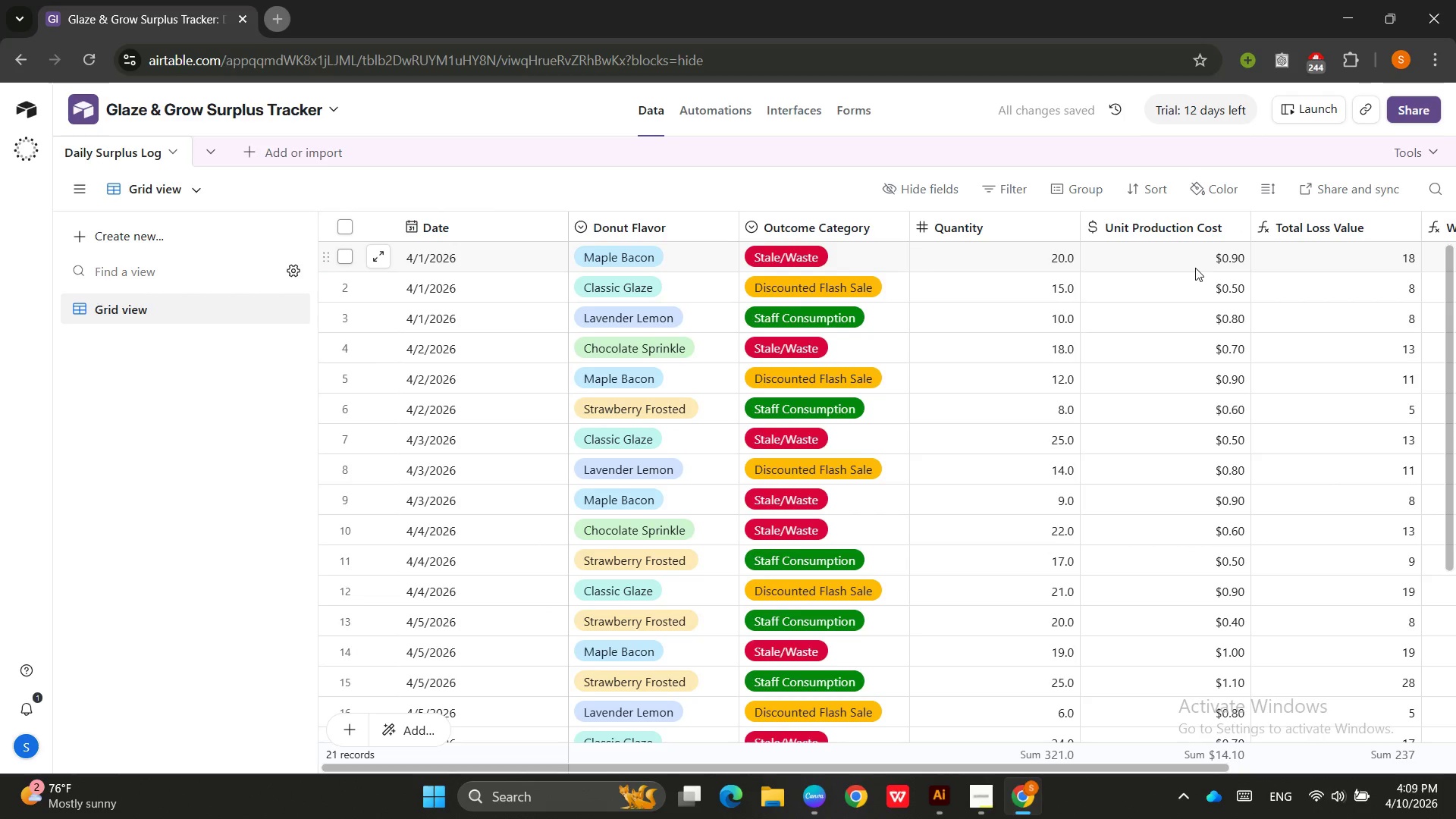 
left_click([1194, 256])
 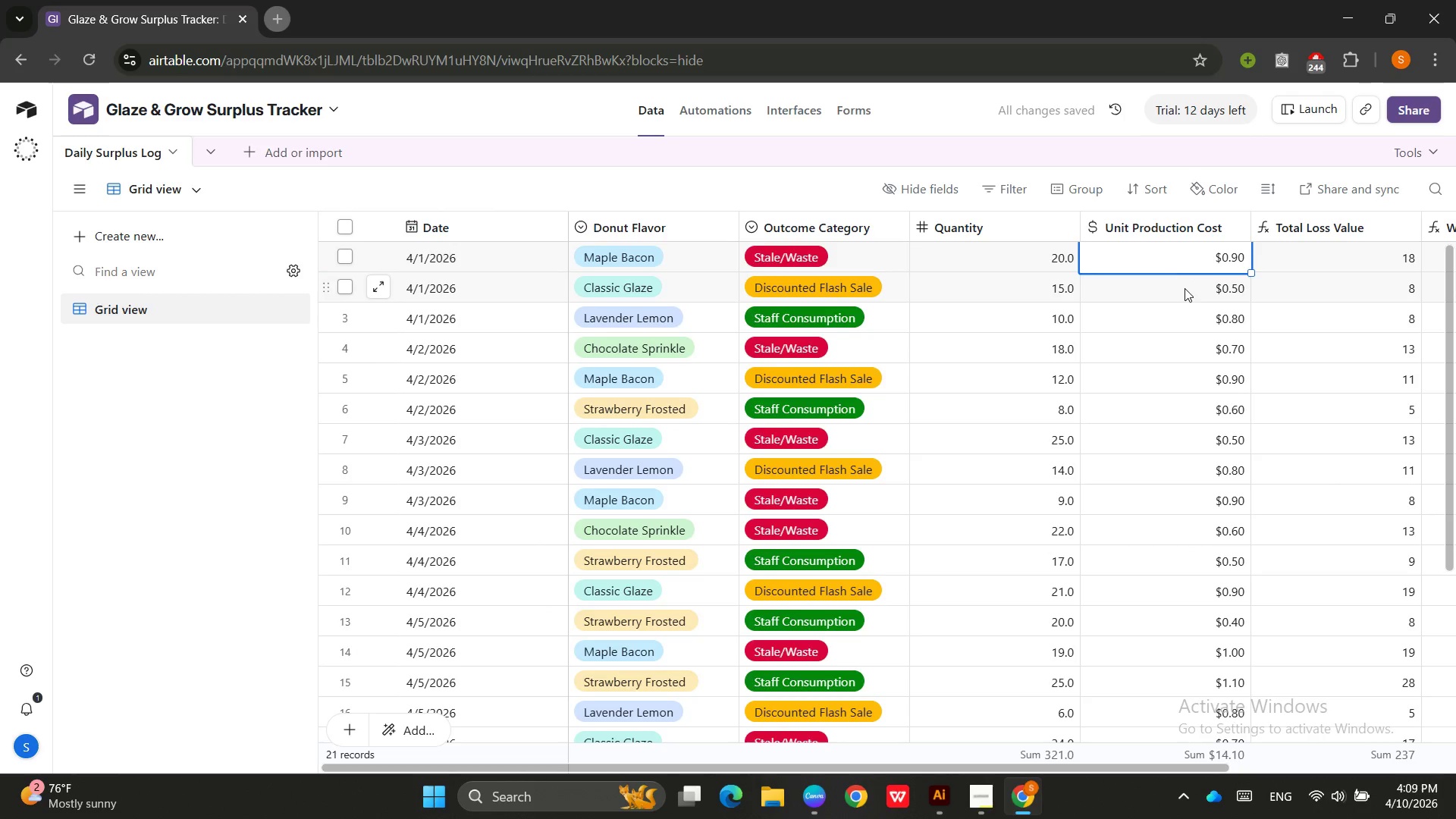 
left_click([1185, 290])
 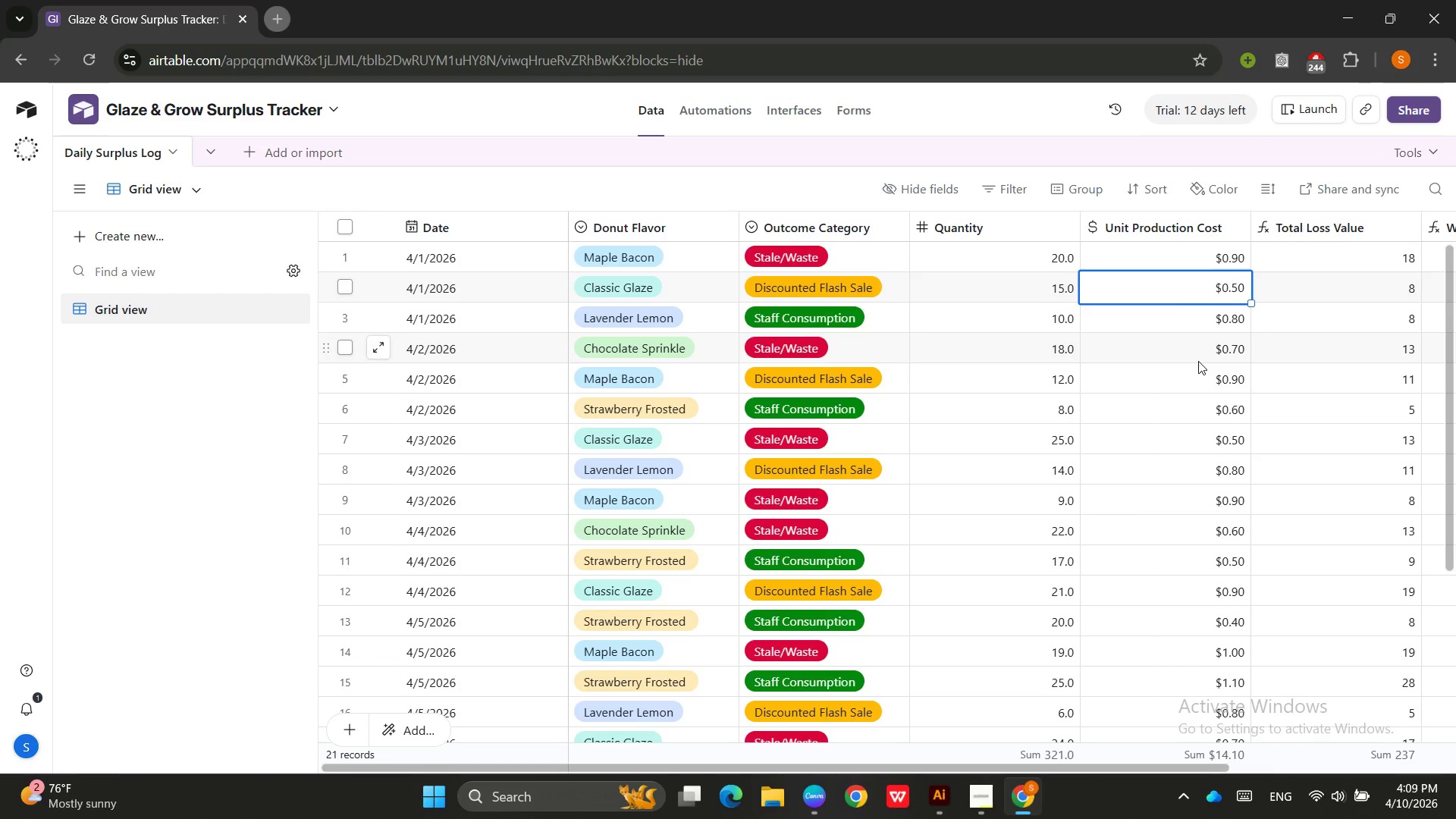 
wait(9.66)
 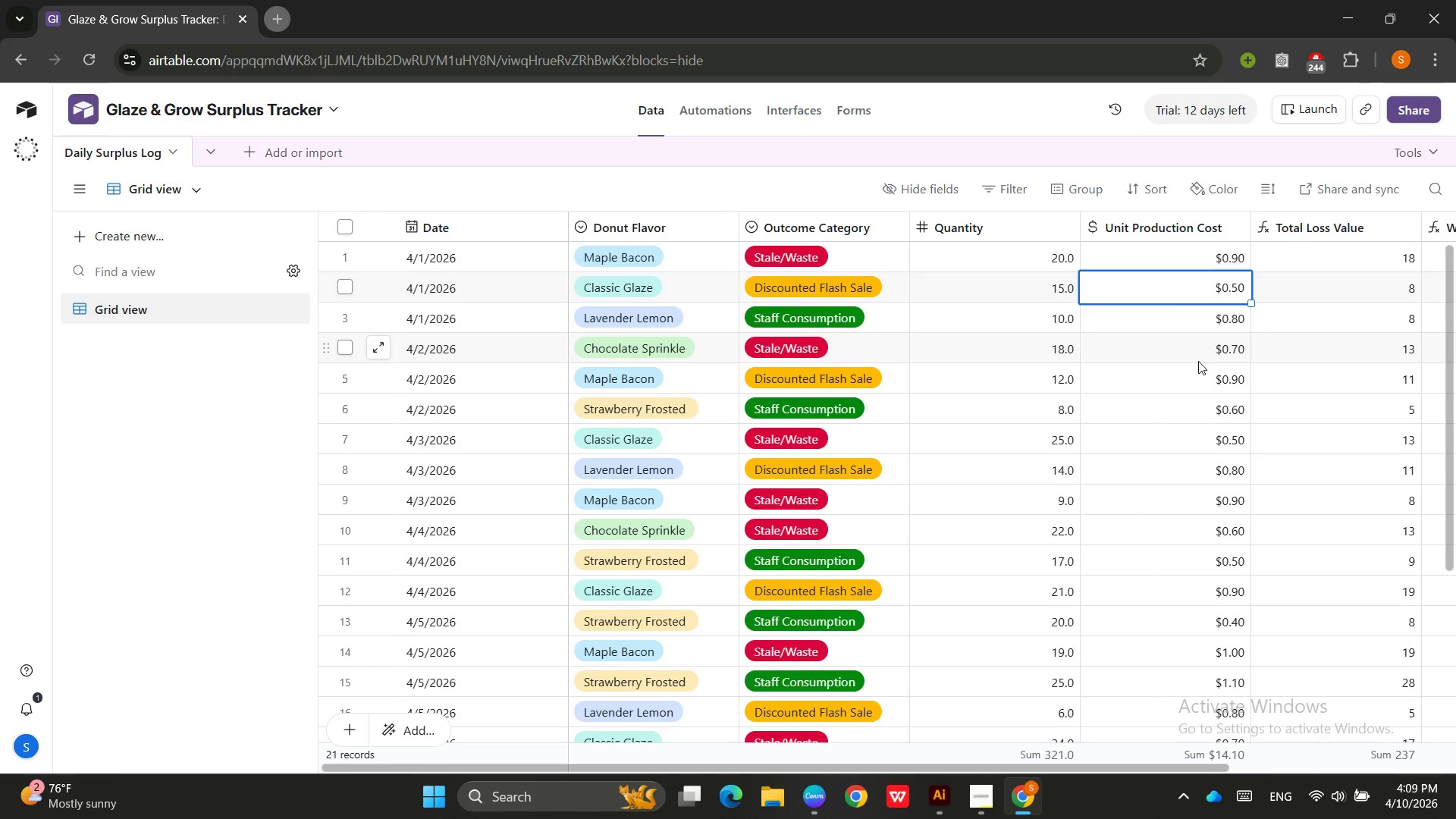 
scroll: coordinate [956, 361], scroll_direction: up, amount: 3.0
 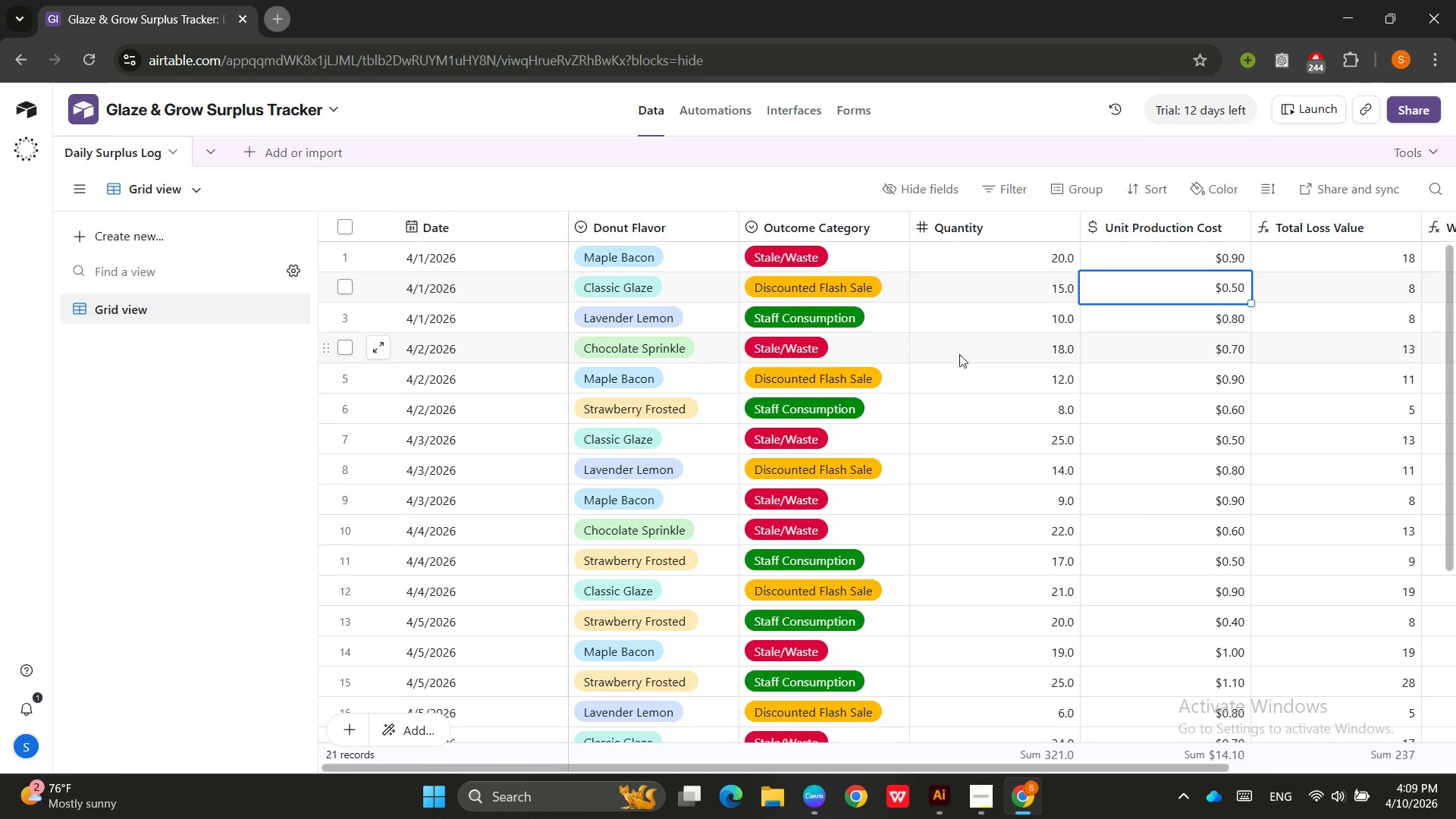 
wait(6.19)
 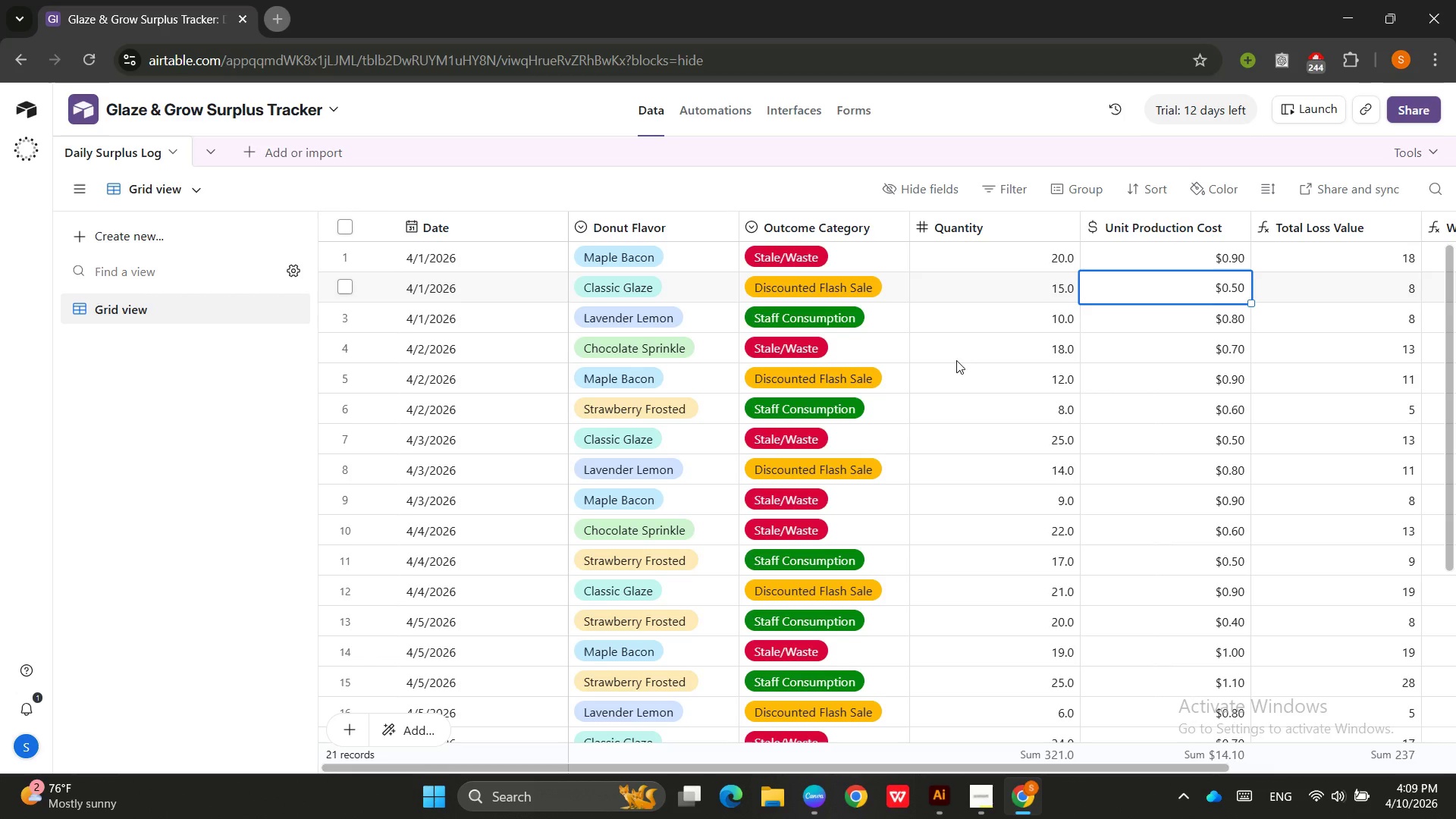 
left_click([1021, 355])
 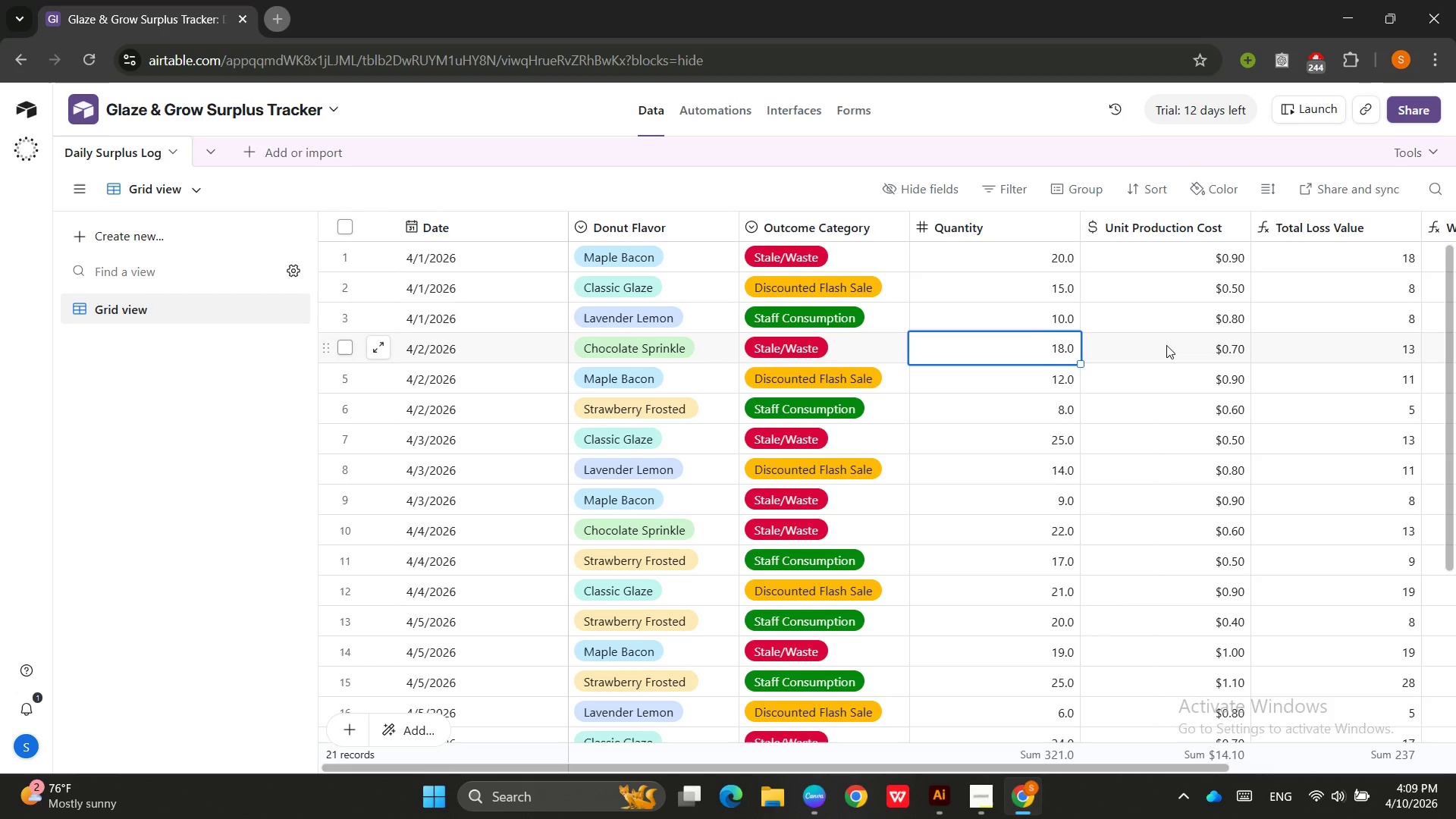 
double_click([1166, 345])
 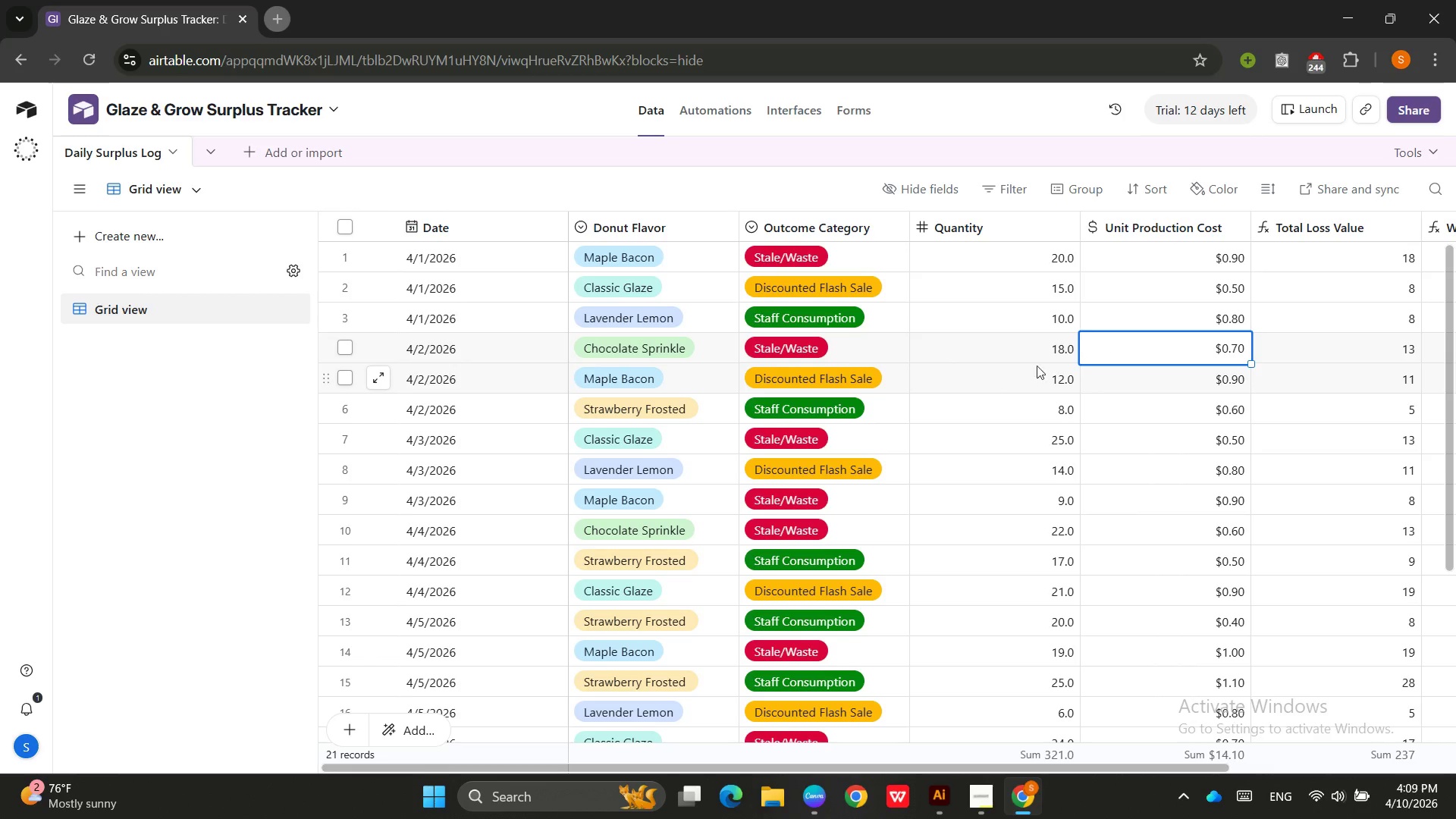 
left_click([1180, 380])
 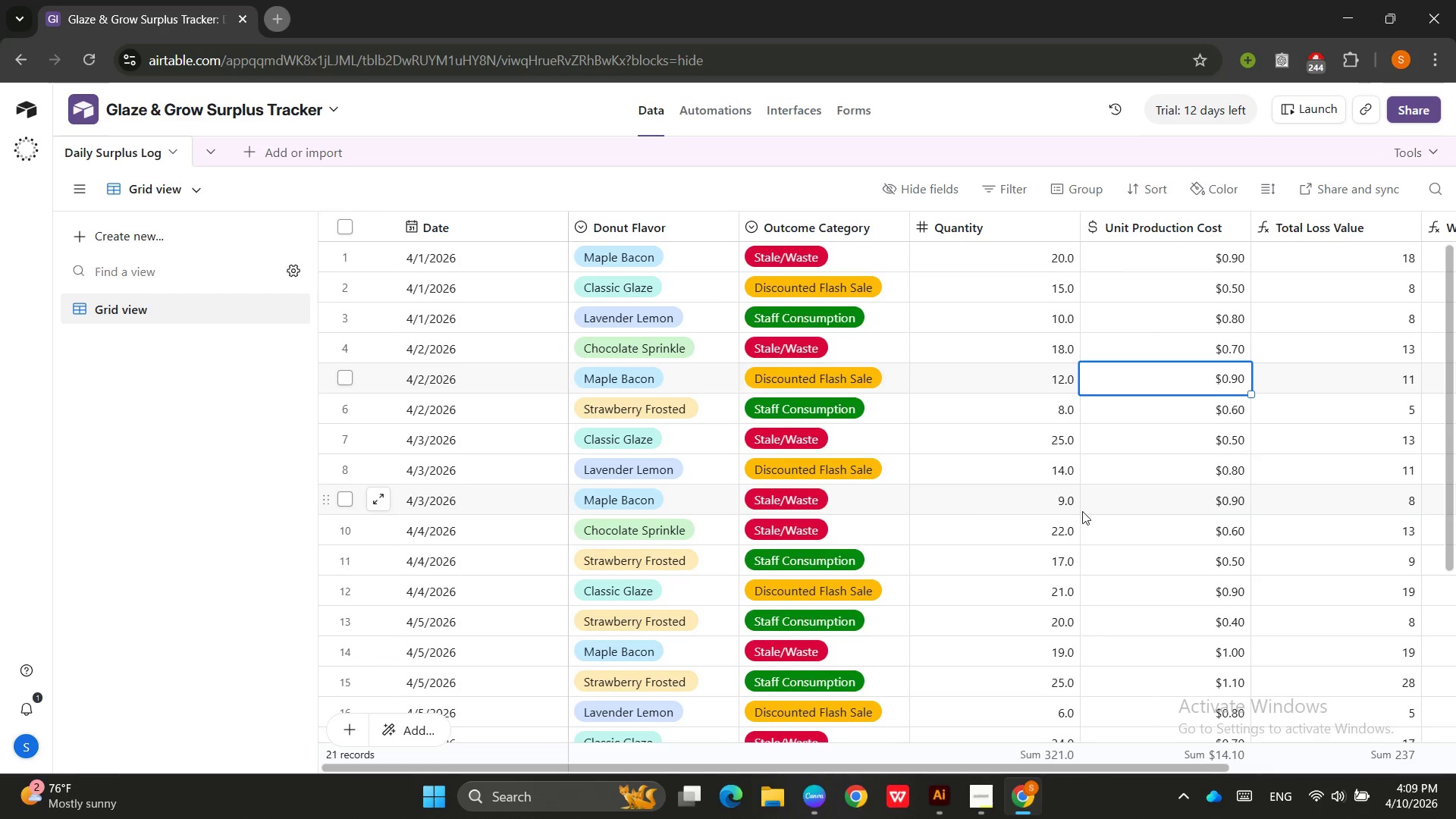 
left_click([1160, 506])
 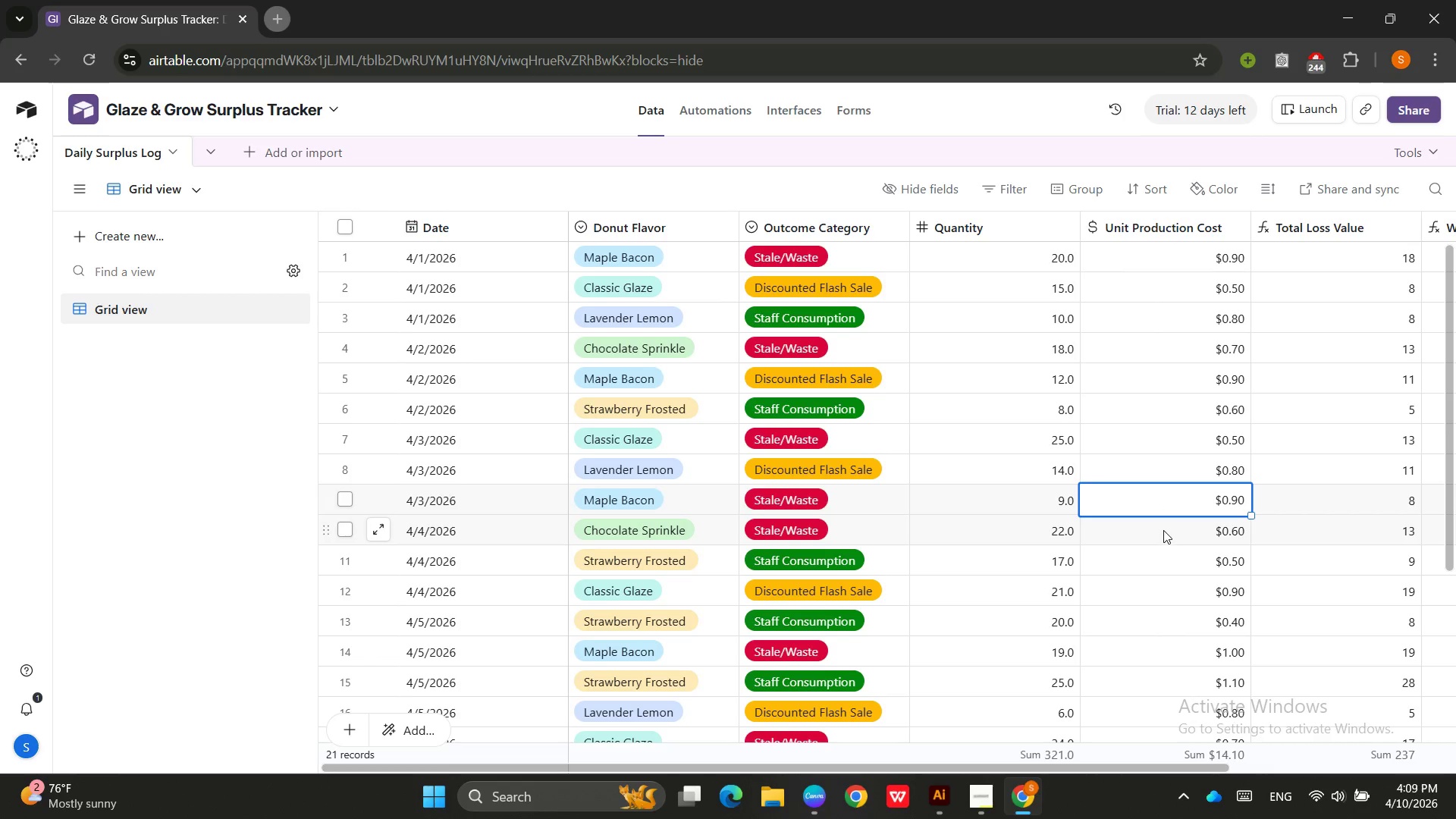 
scroll: coordinate [1163, 530], scroll_direction: down, amount: 1.0
 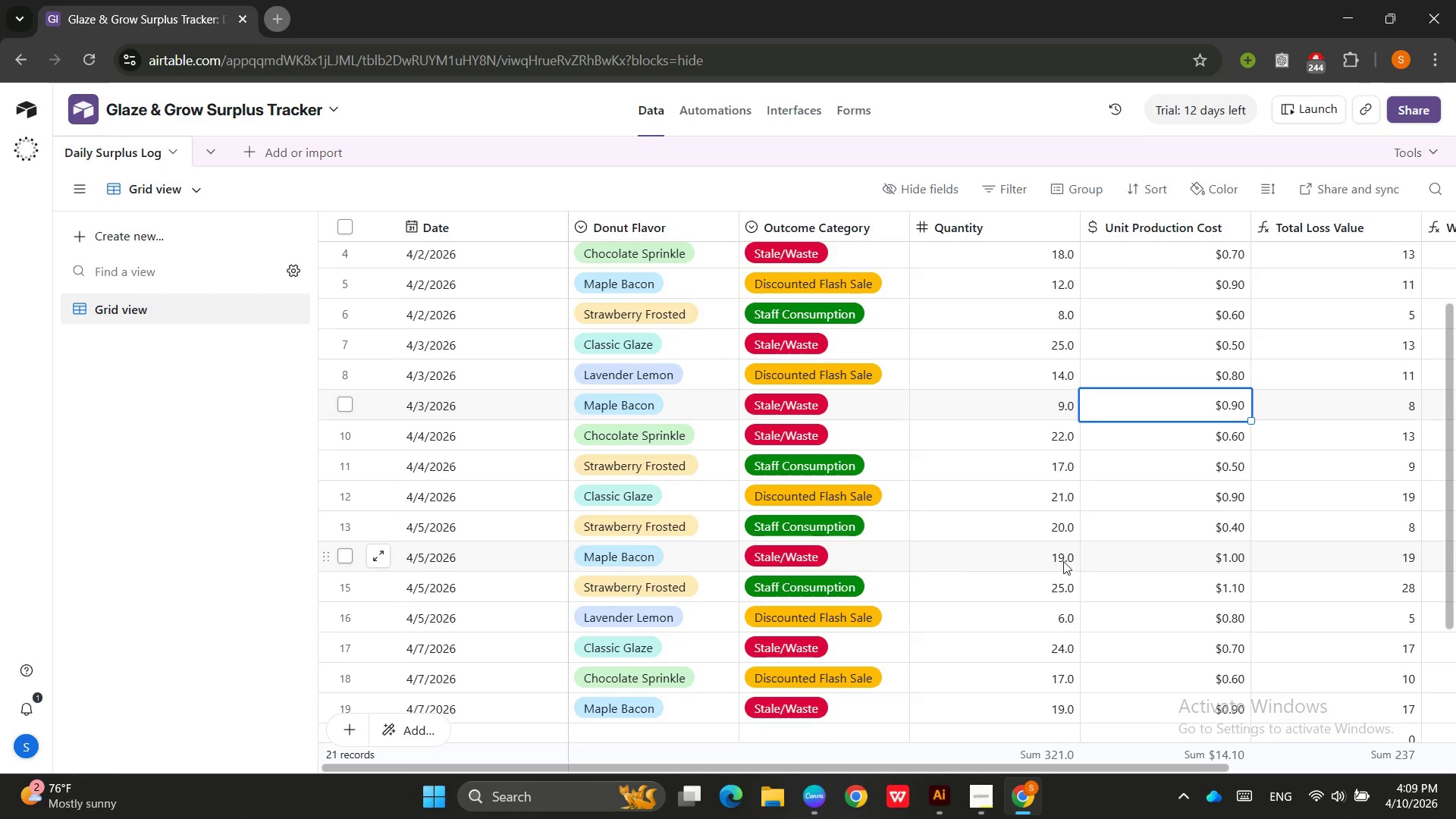 
left_click([1206, 559])
 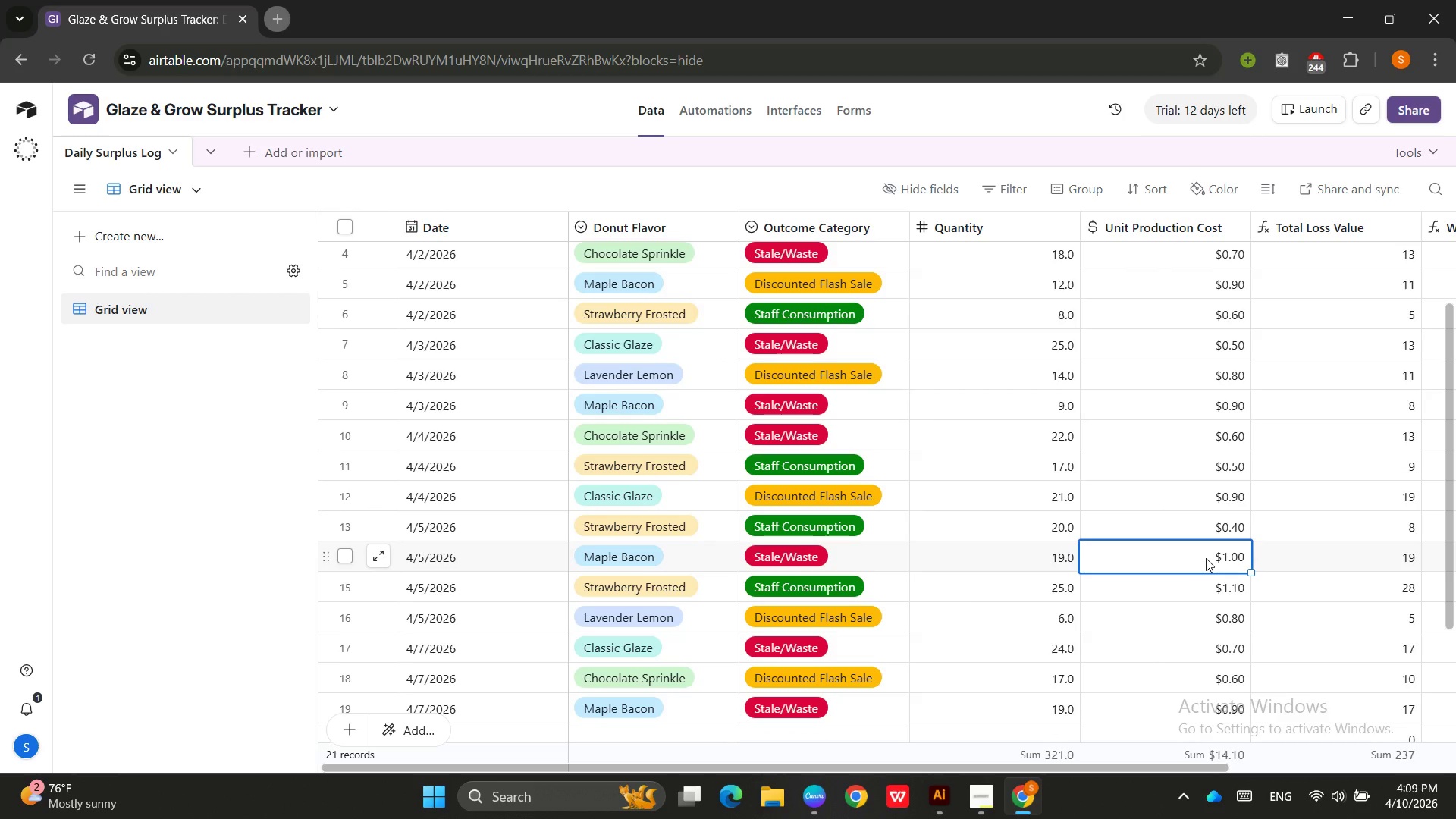 
key(Numpad0)
 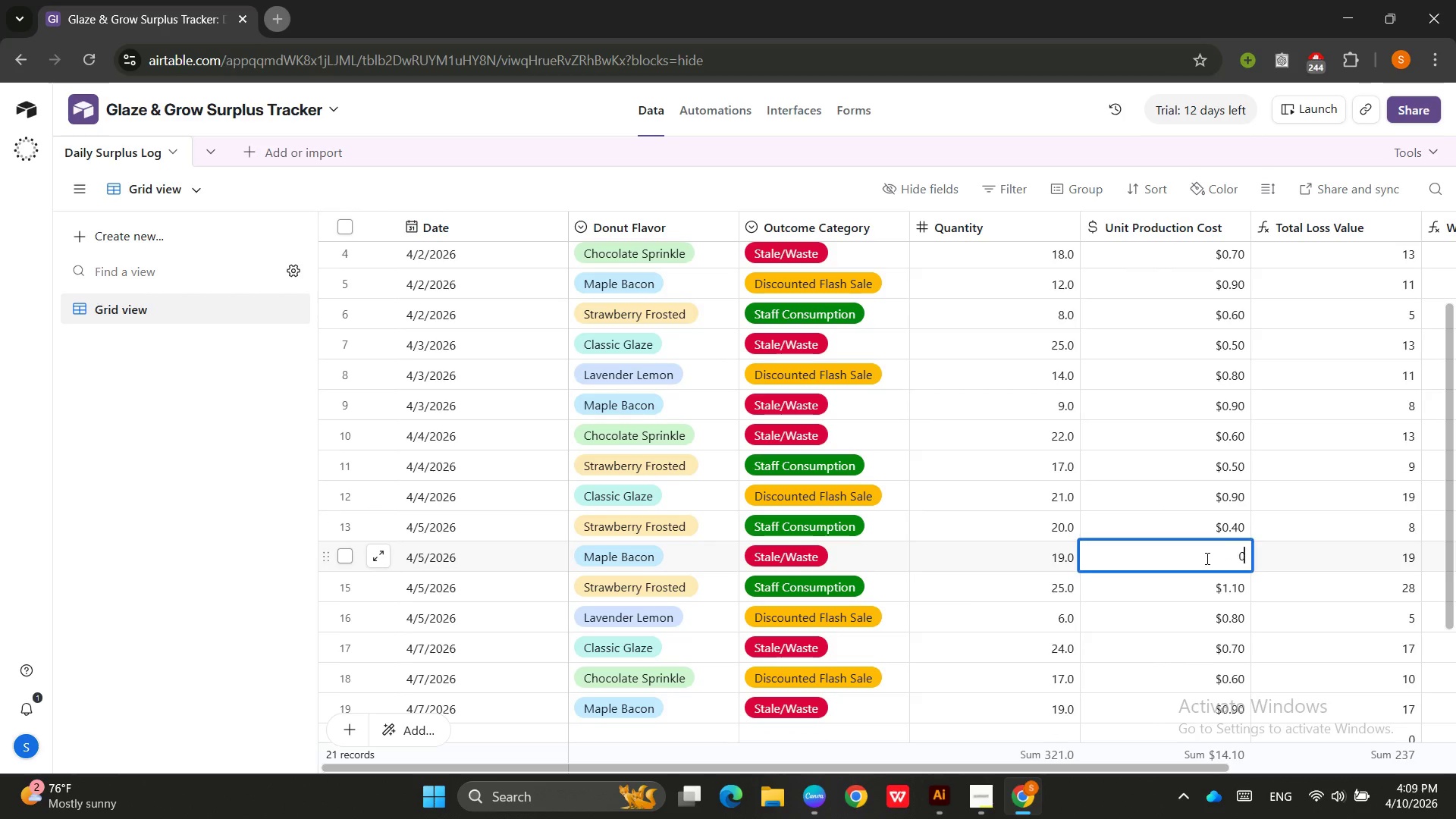 
key(NumpadDecimal)
 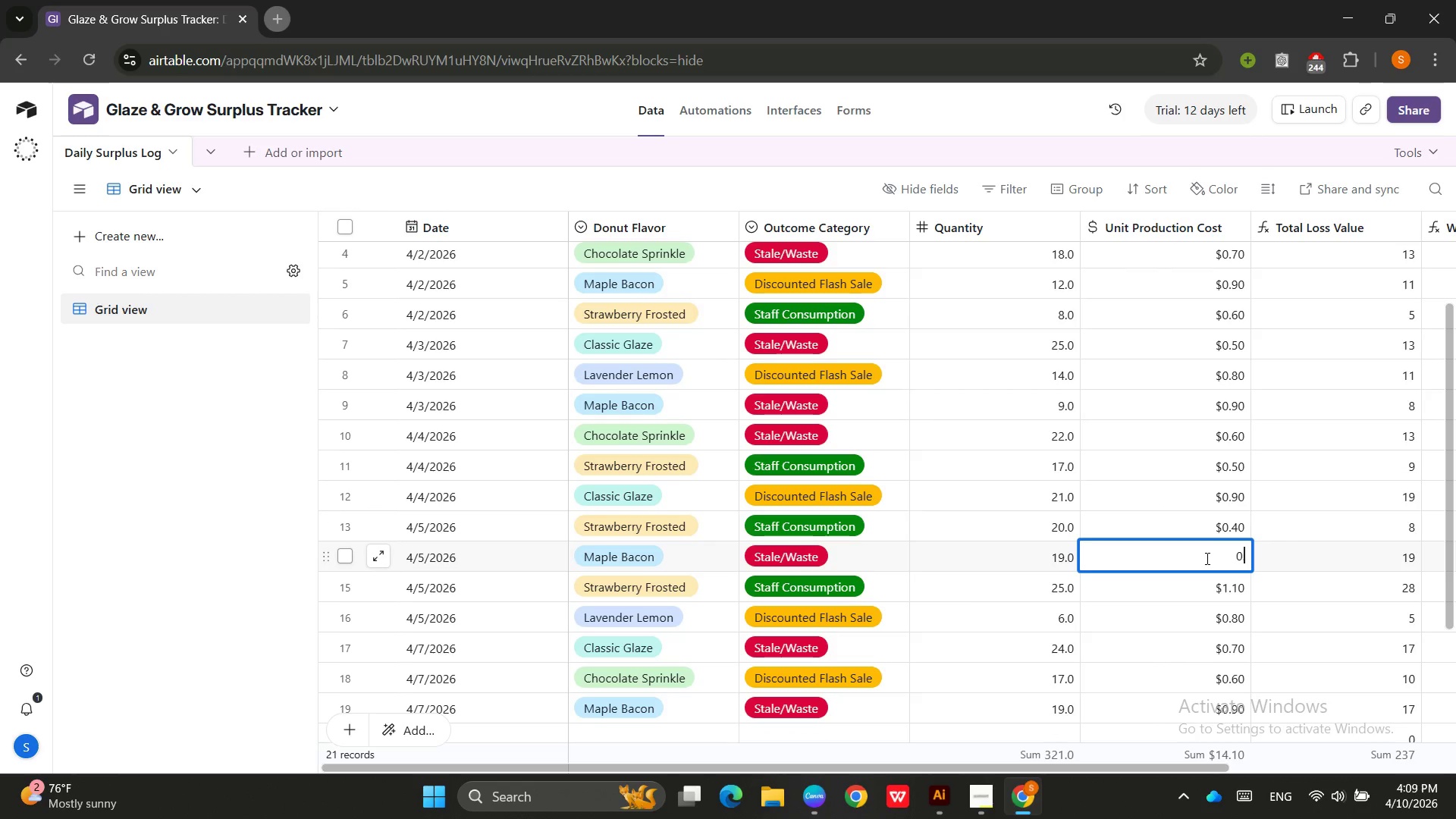 
key(Numpad9)
 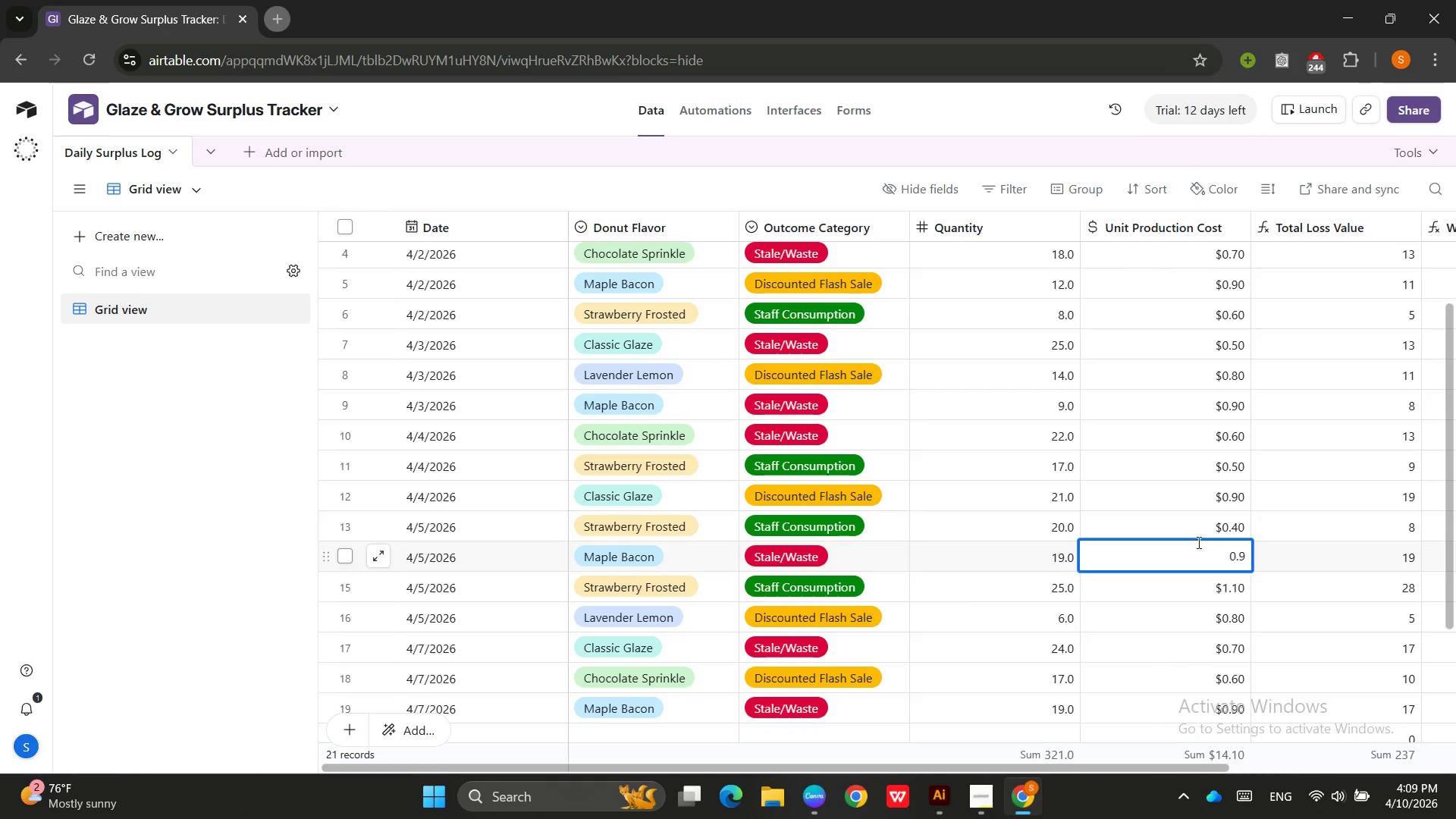 
left_click([1176, 512])
 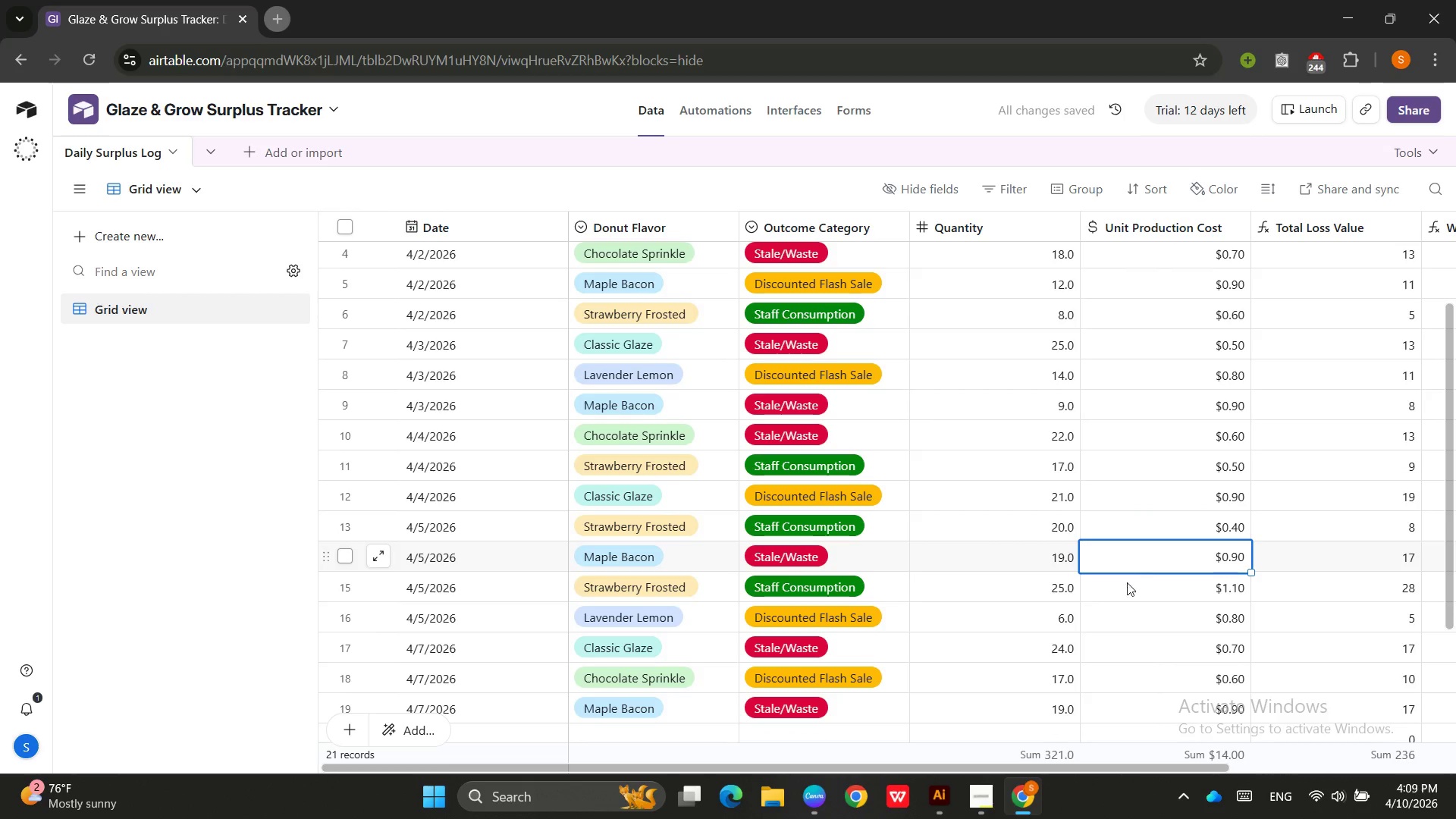 
left_click([1146, 705])
 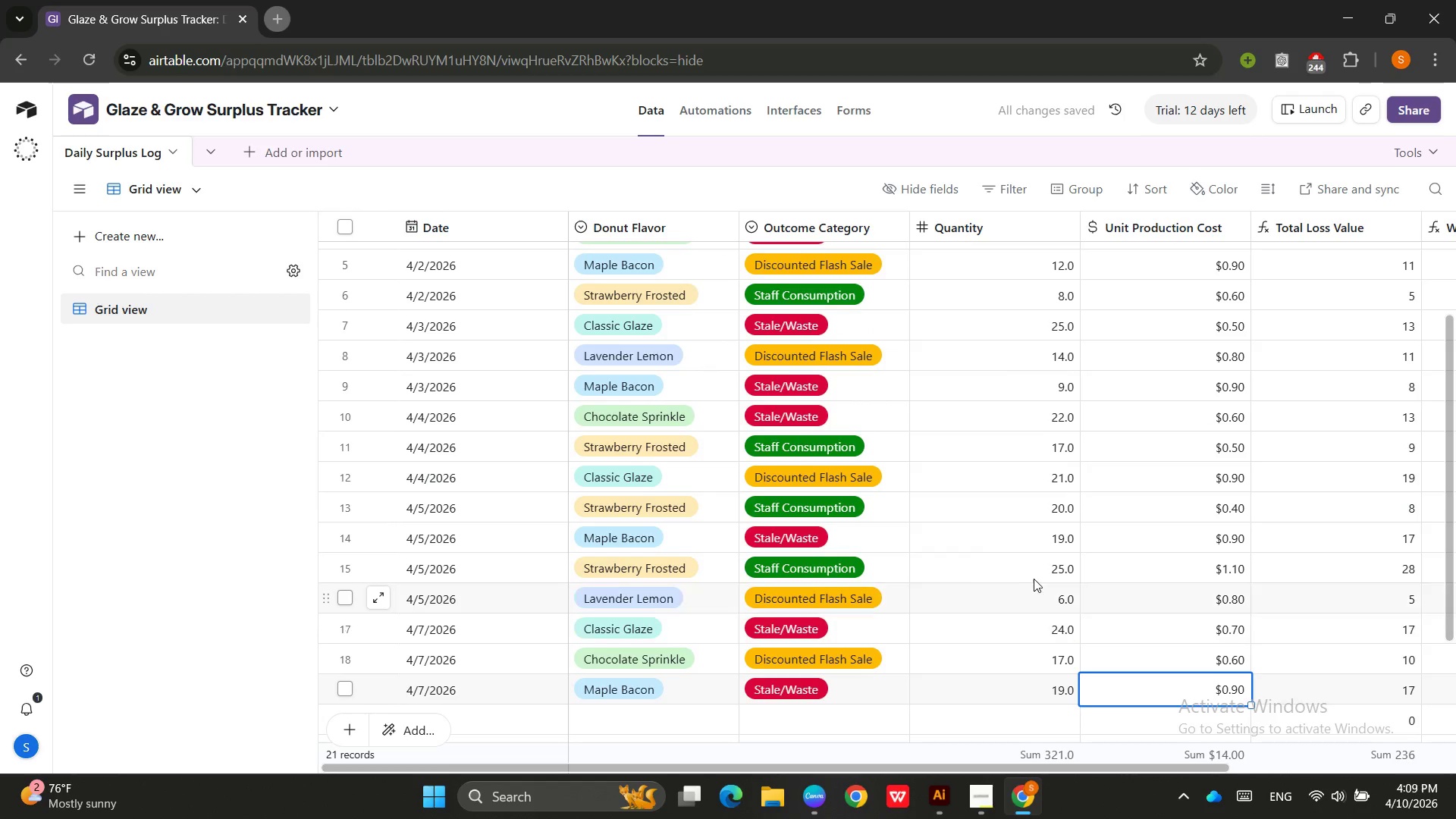 
scroll: coordinate [1035, 573], scroll_direction: up, amount: 6.0
 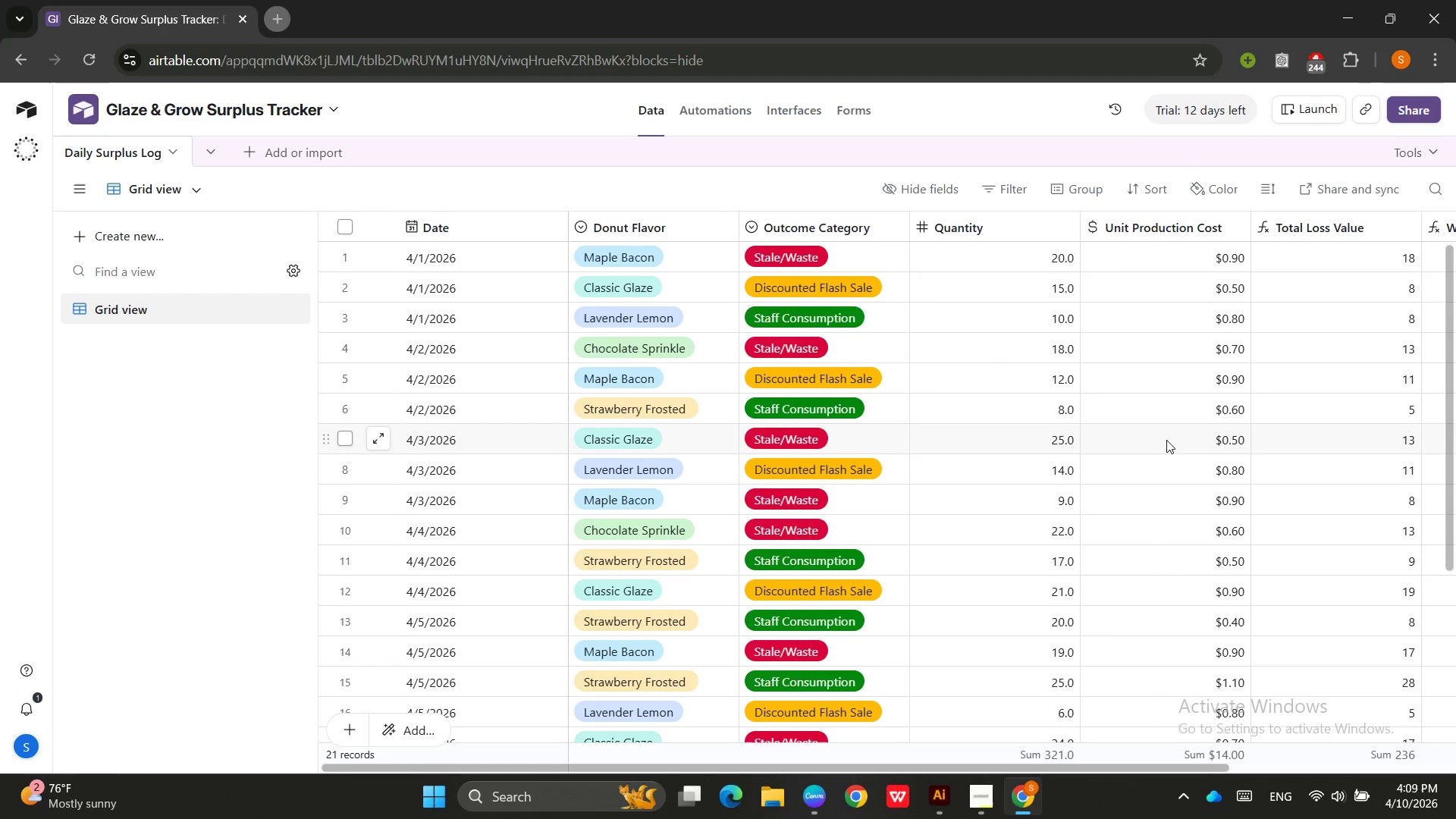 
wait(5.19)
 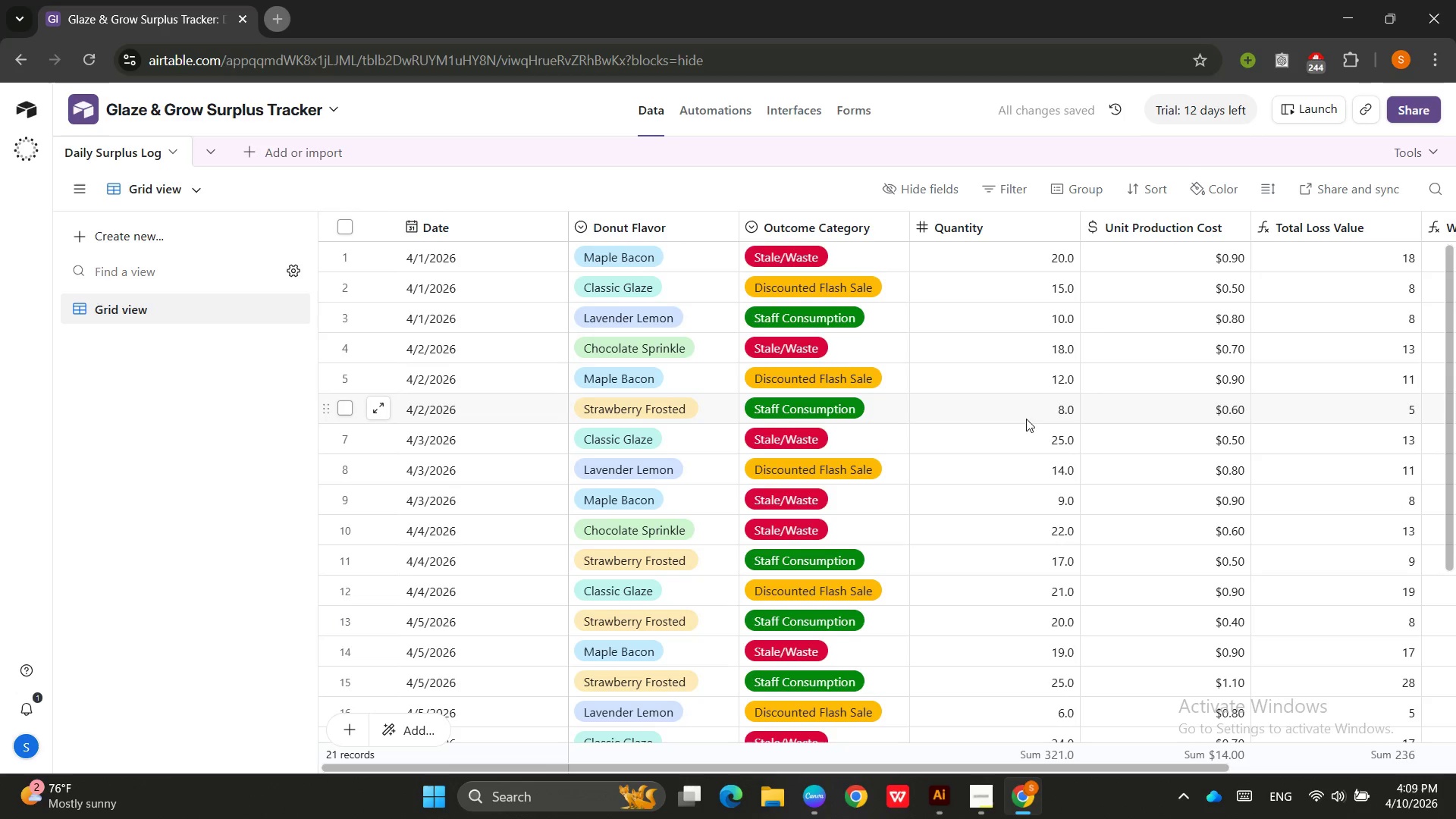 
left_click([1168, 592])
 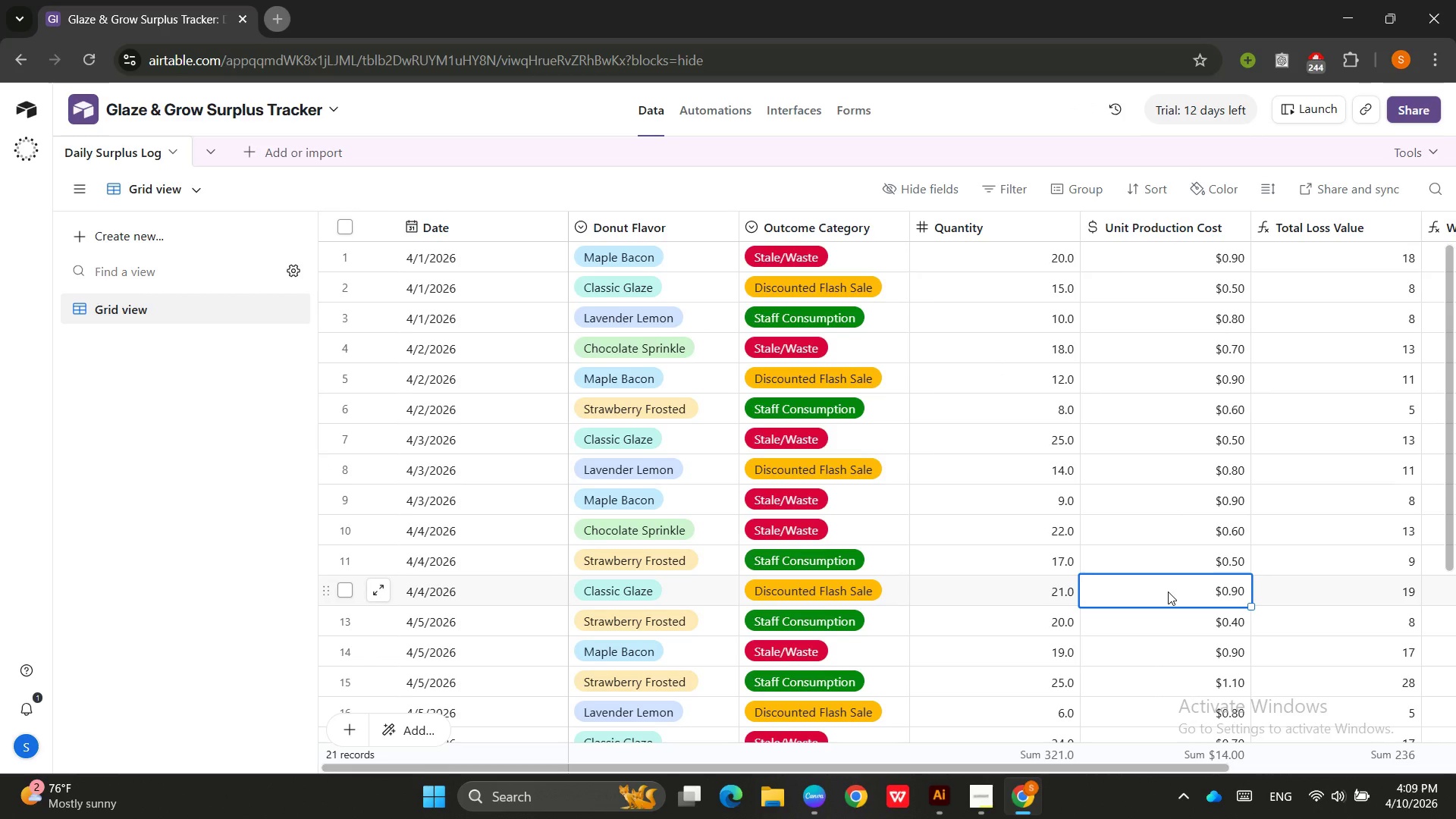 
key(Numpad0)
 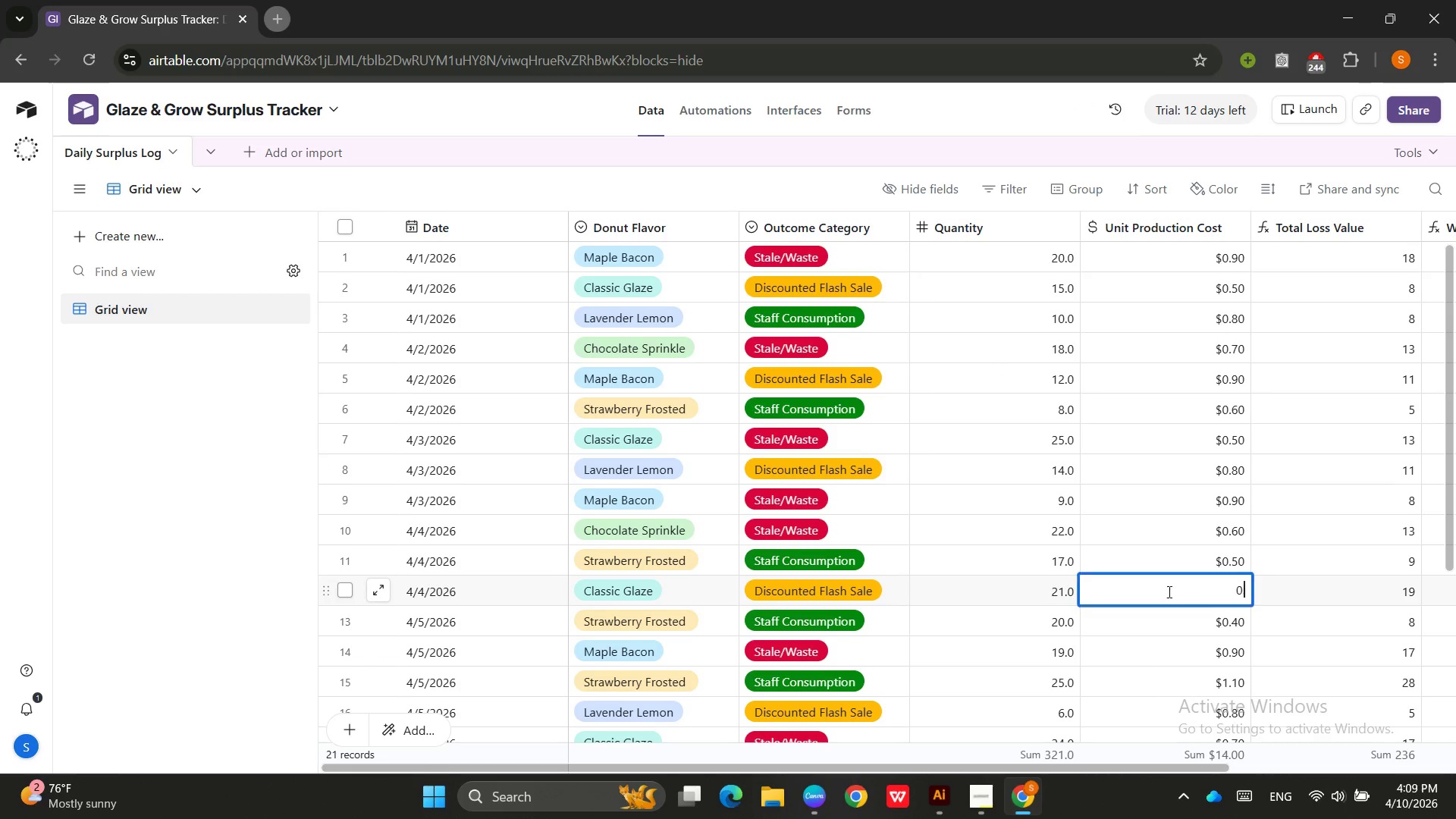 
key(NumpadDecimal)
 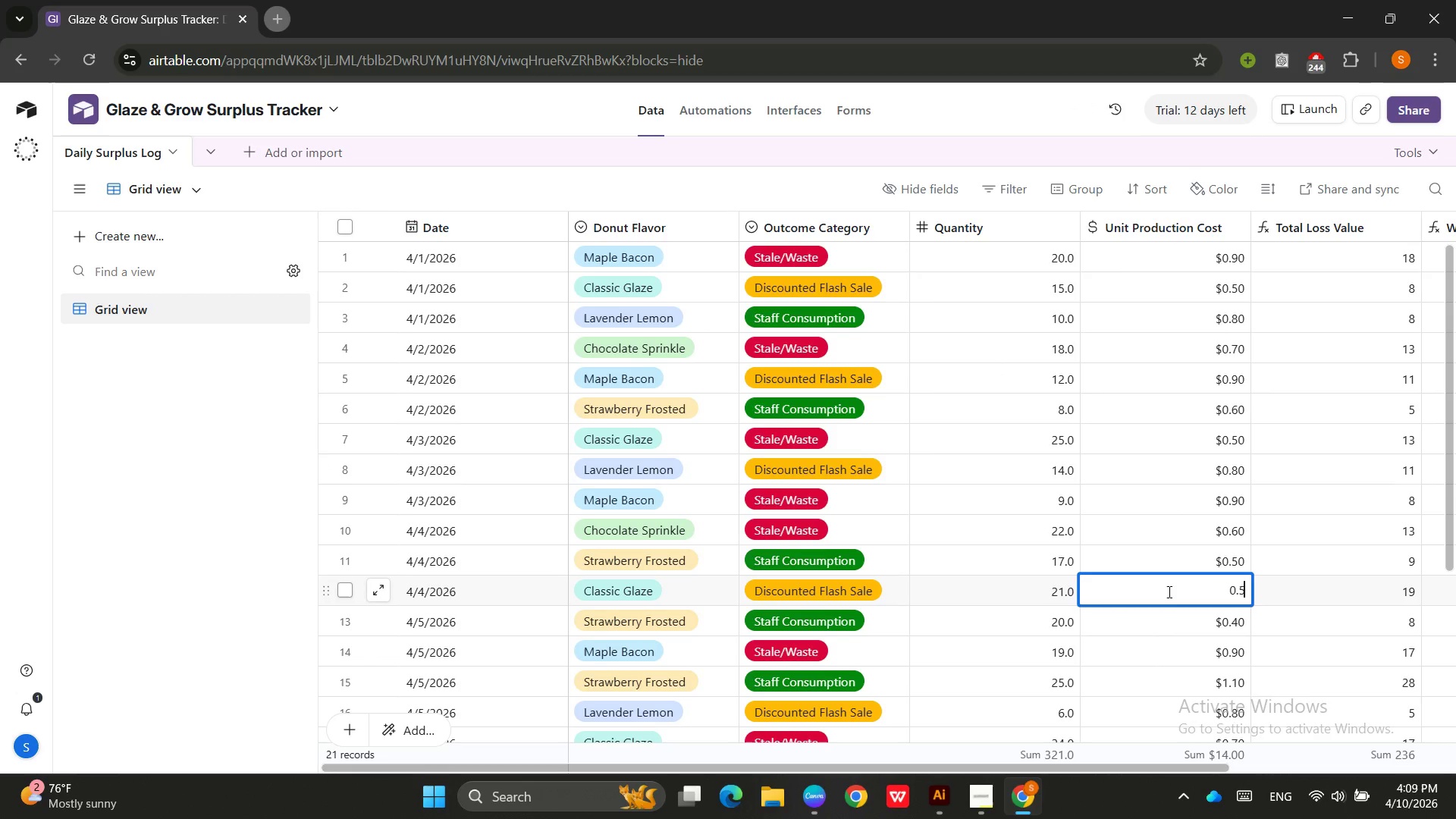 
key(Numpad5)
 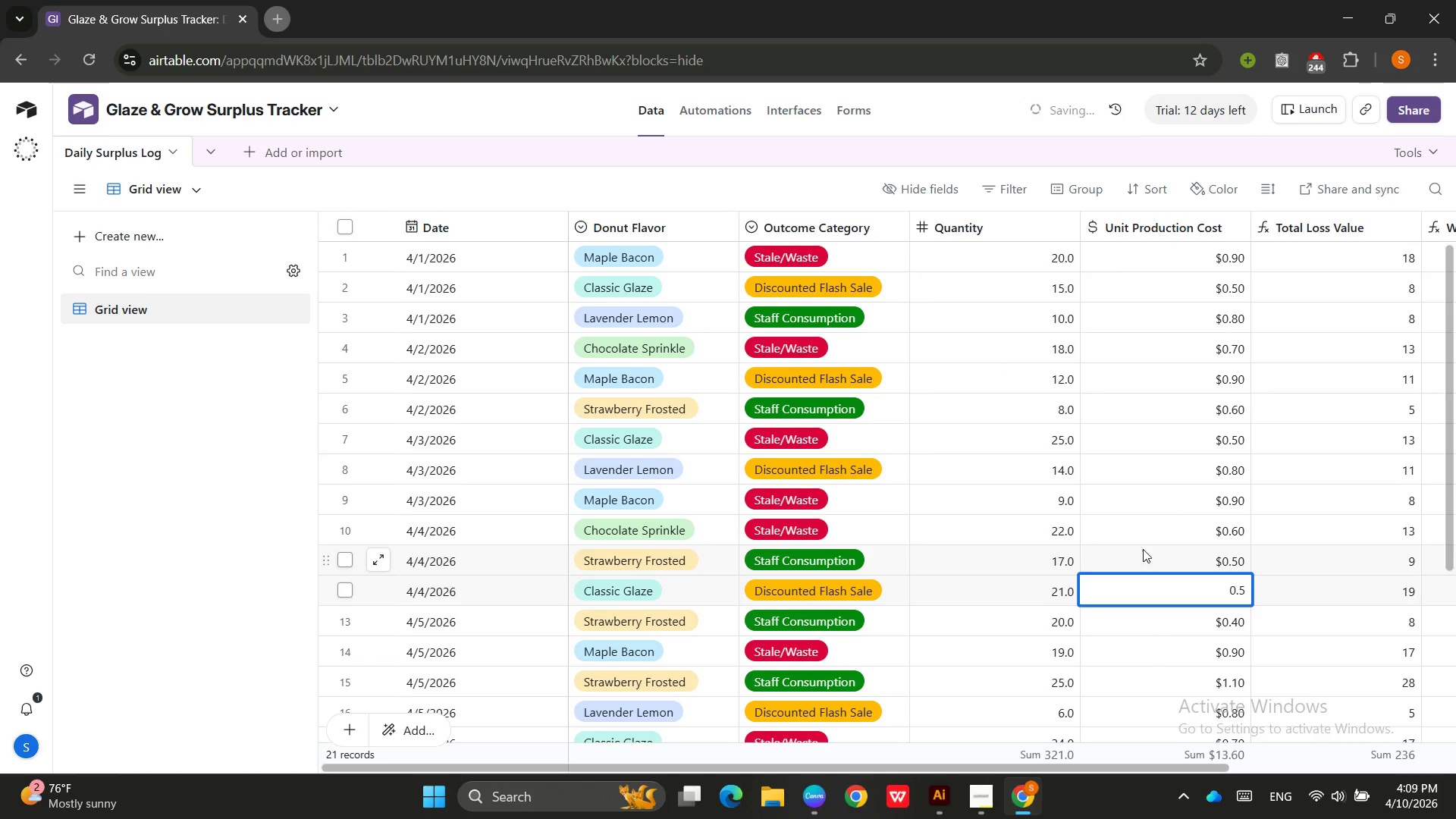 
left_click([1143, 549])
 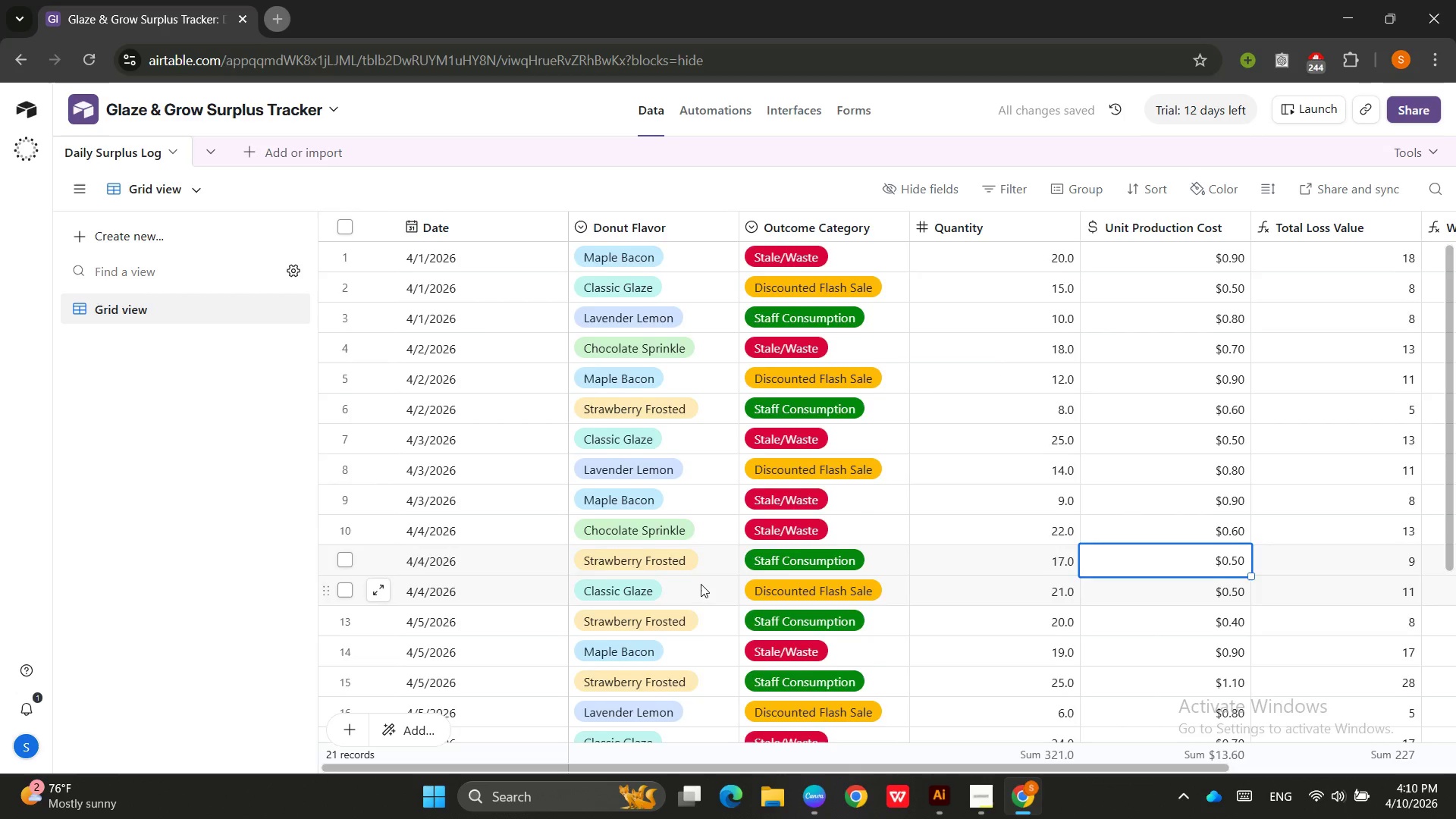 
scroll: coordinate [701, 584], scroll_direction: down, amount: 1.0
 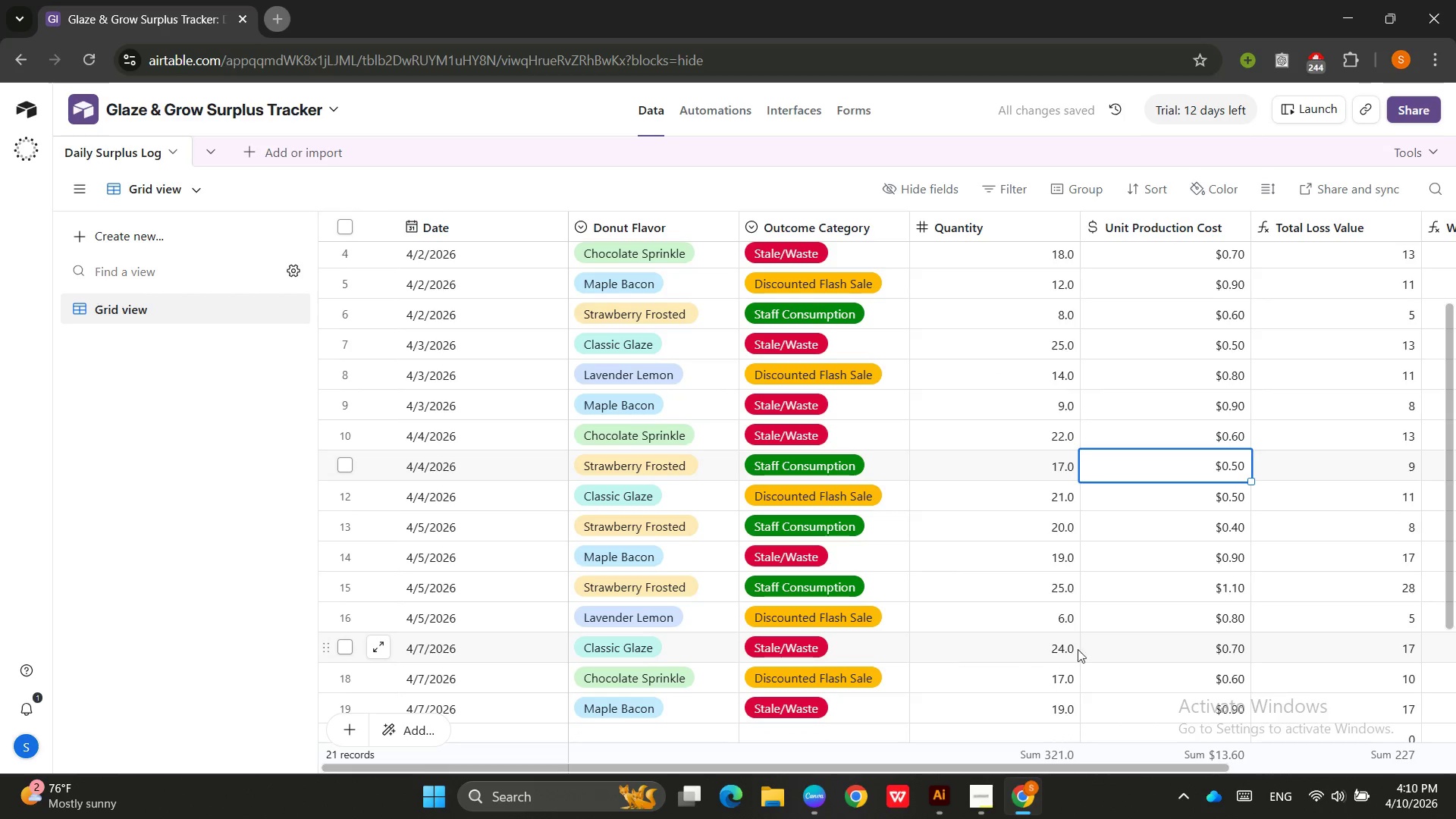 
left_click([1177, 649])
 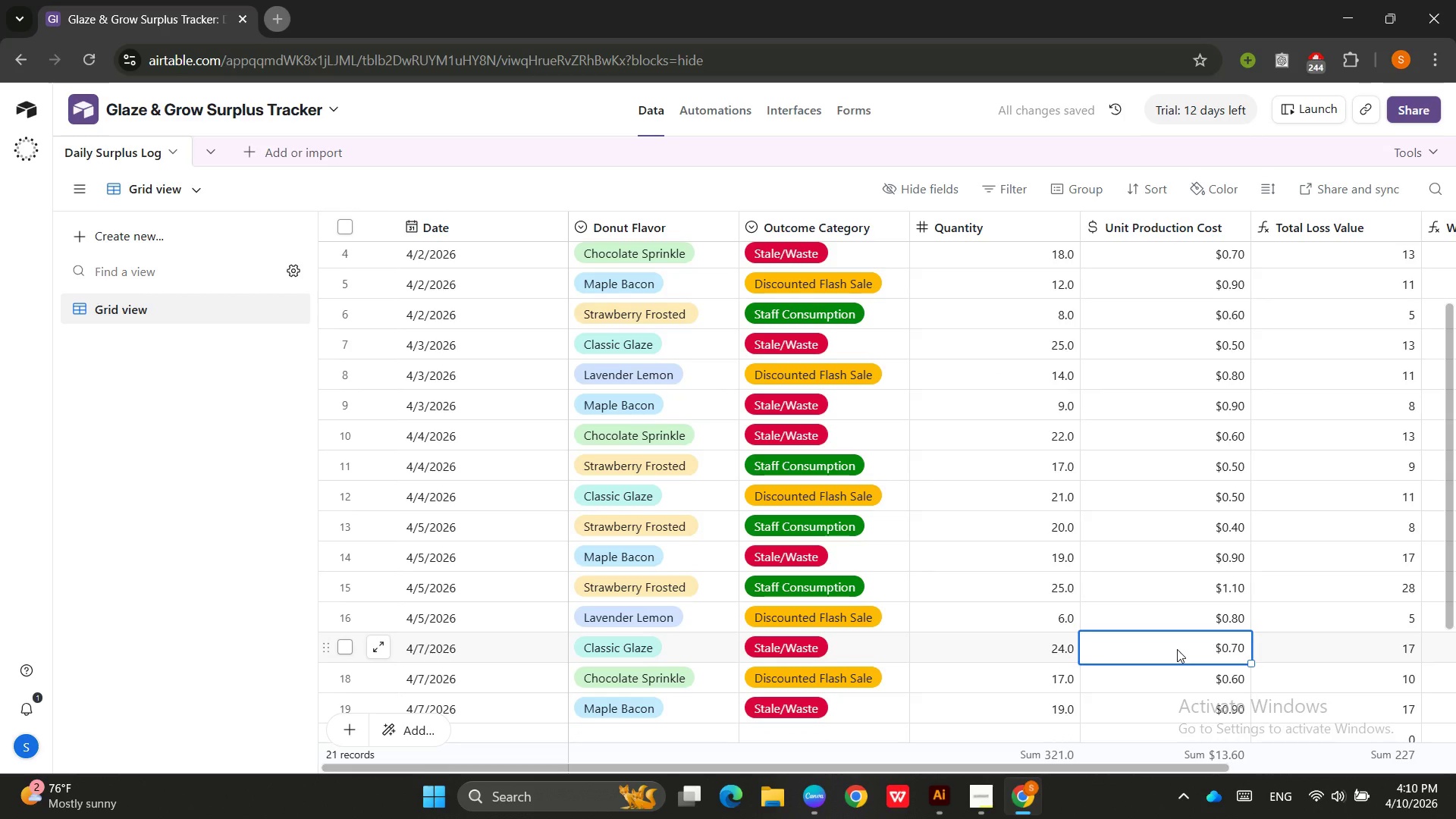 
key(Numpad0)
 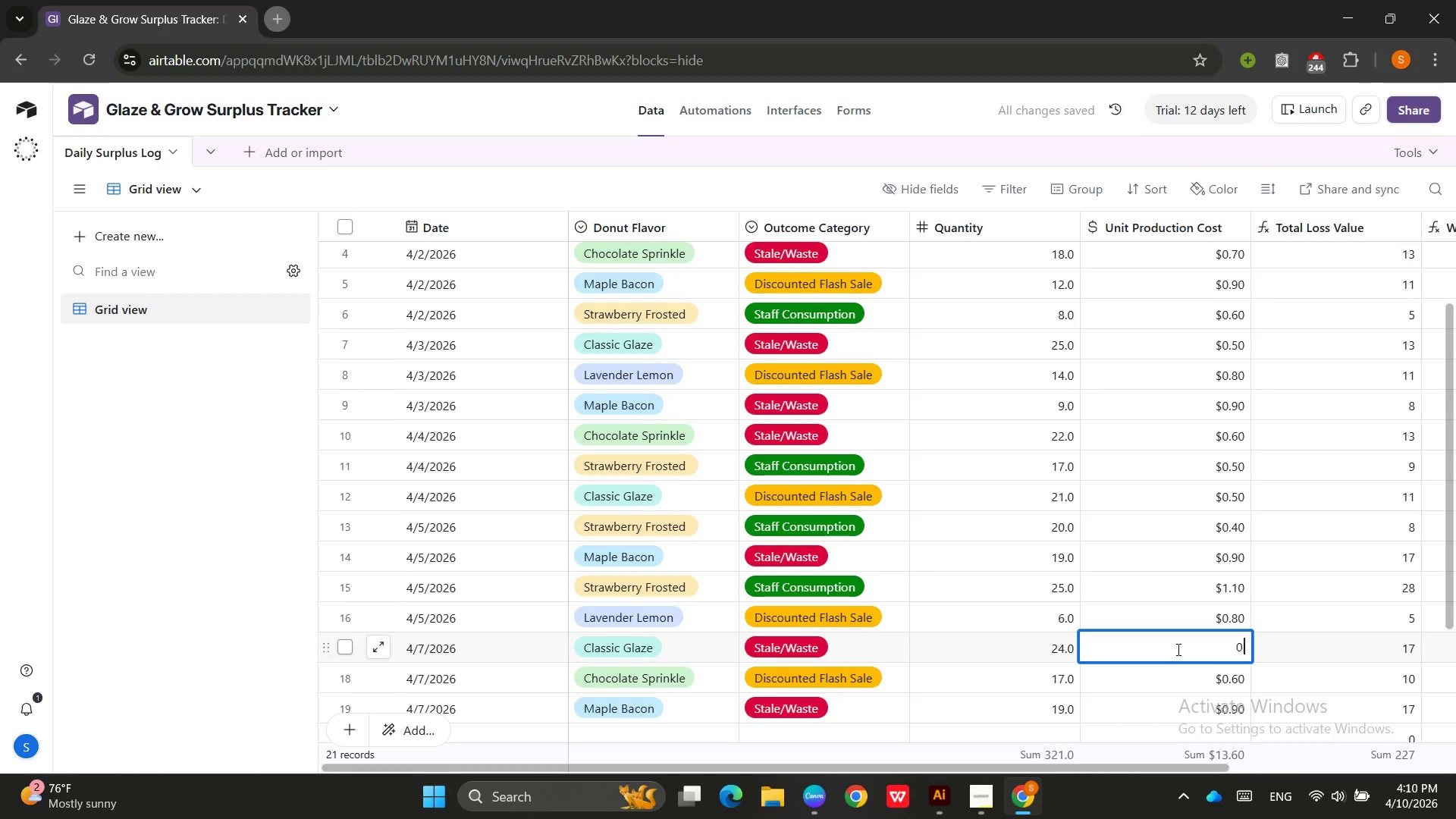 
key(NumpadDecimal)
 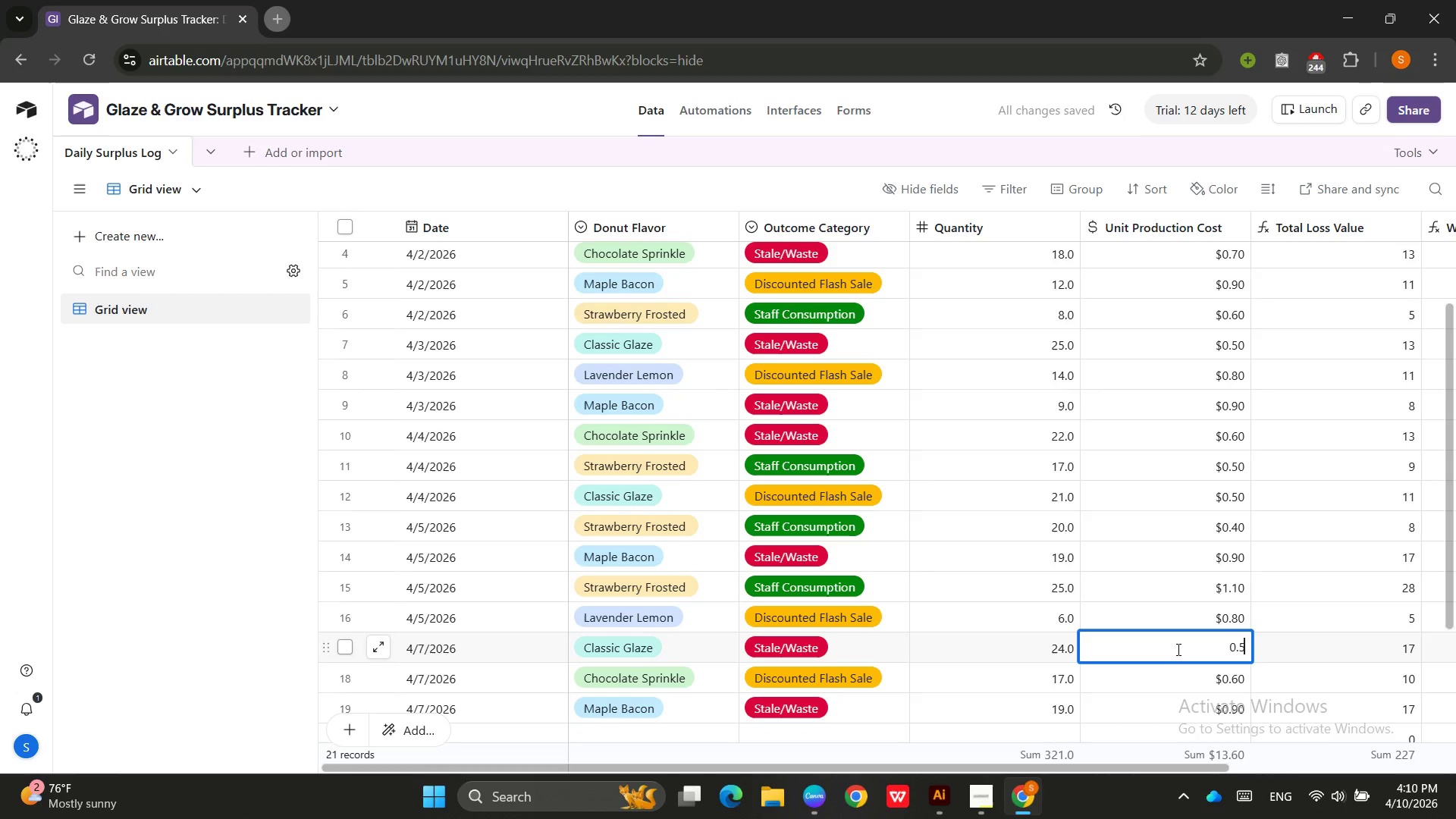 
key(Numpad5)
 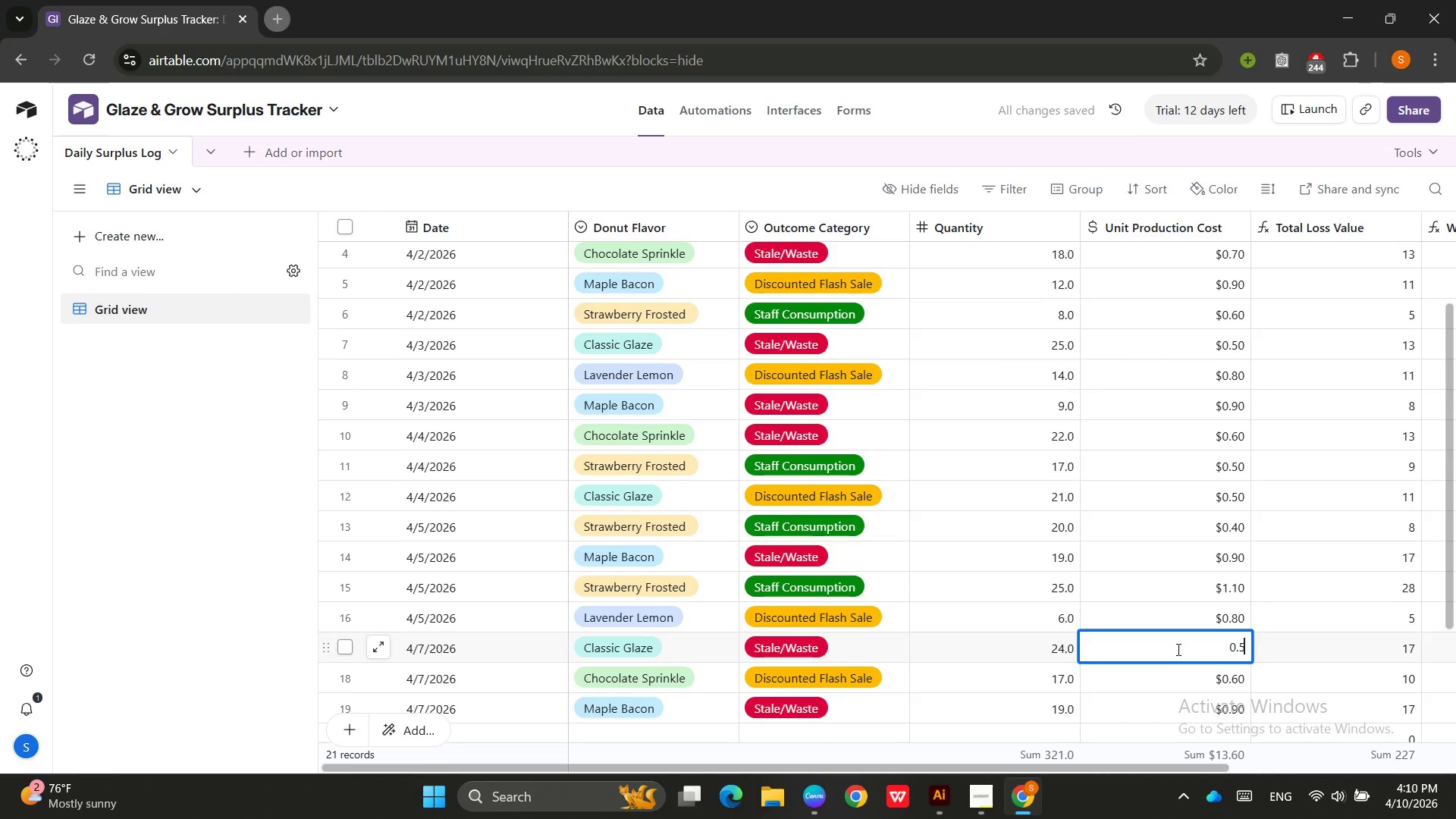 
right_click([1177, 649])
 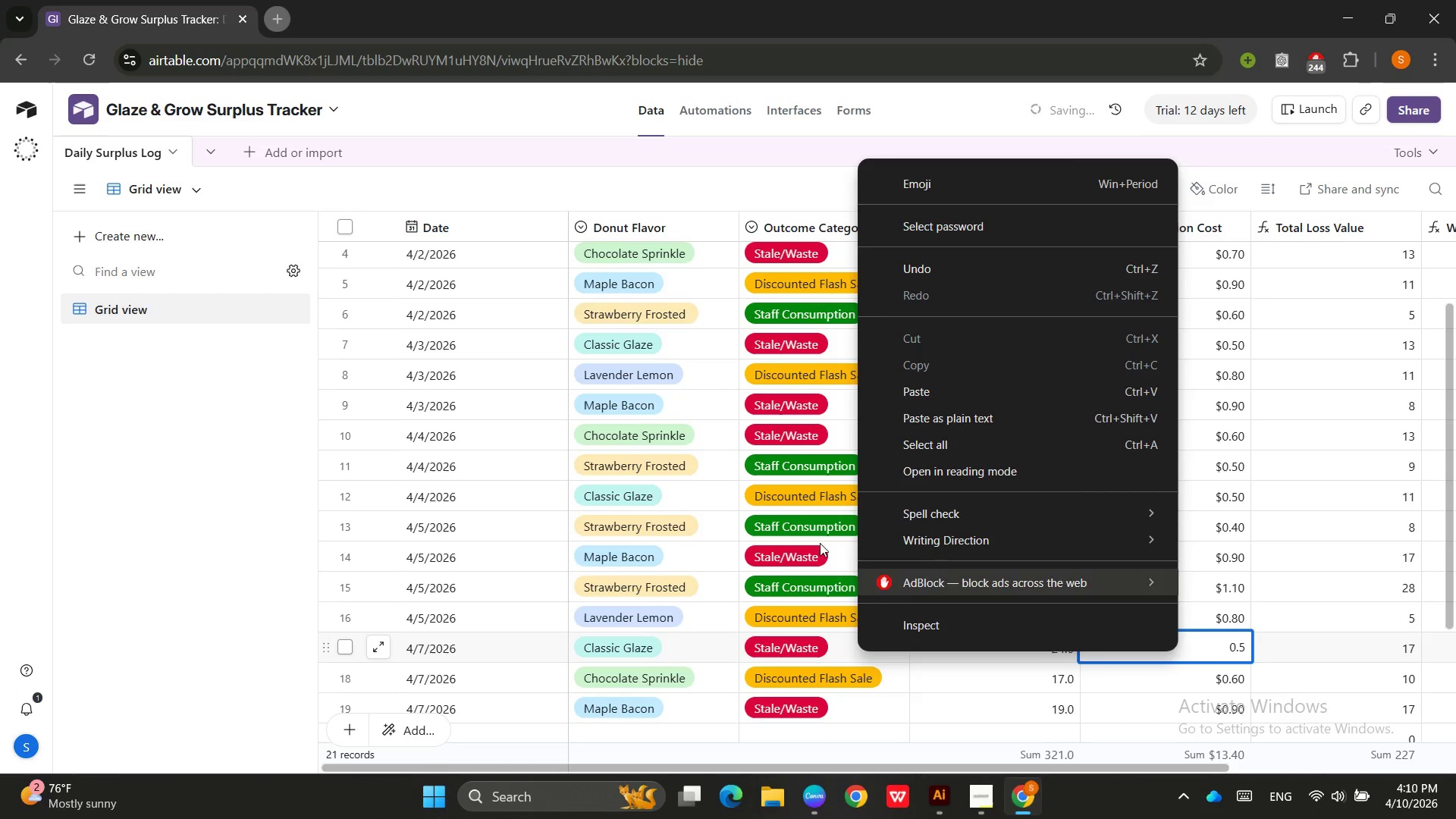 
left_click([788, 497])
 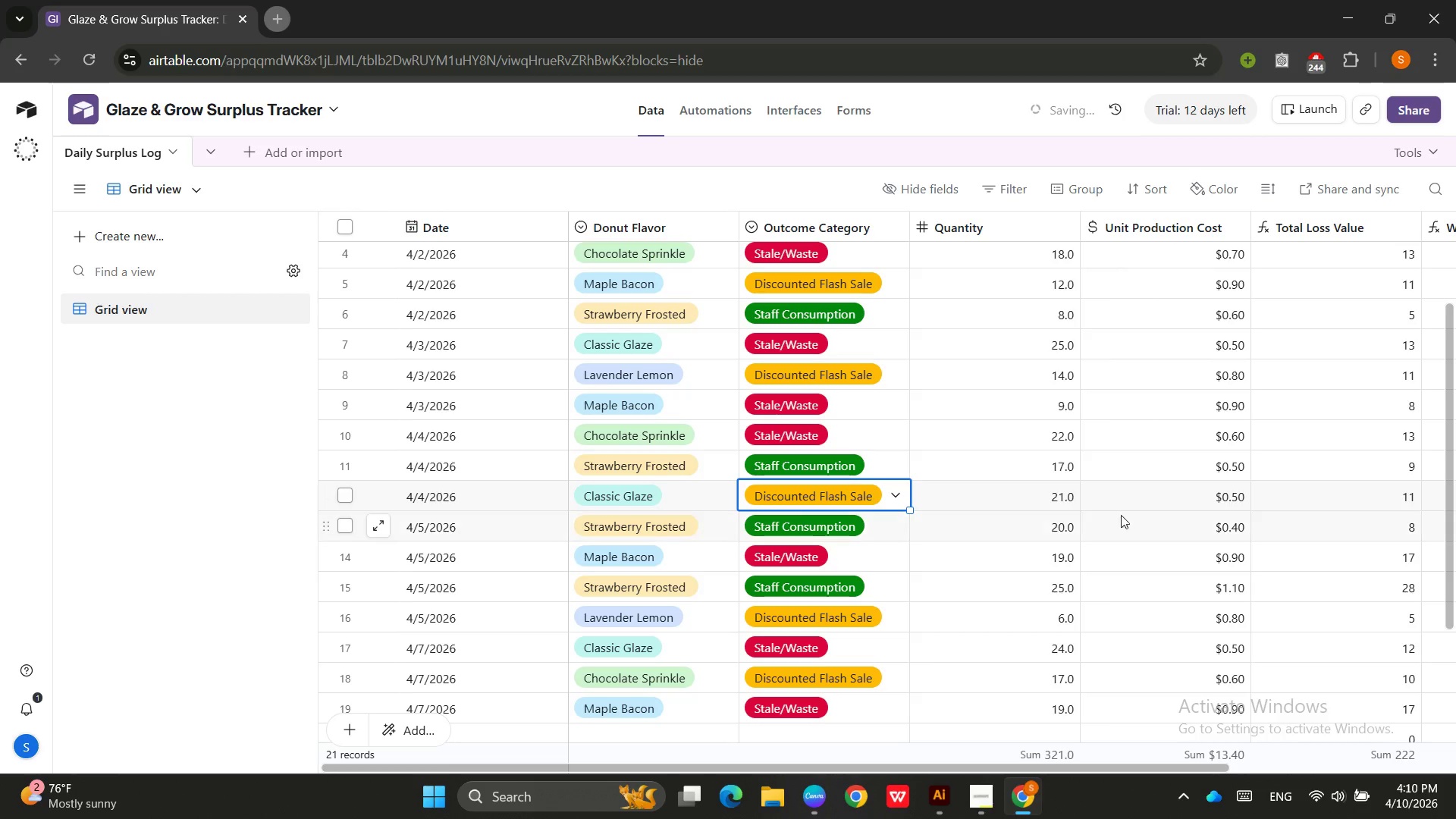 
left_click([1135, 511])
 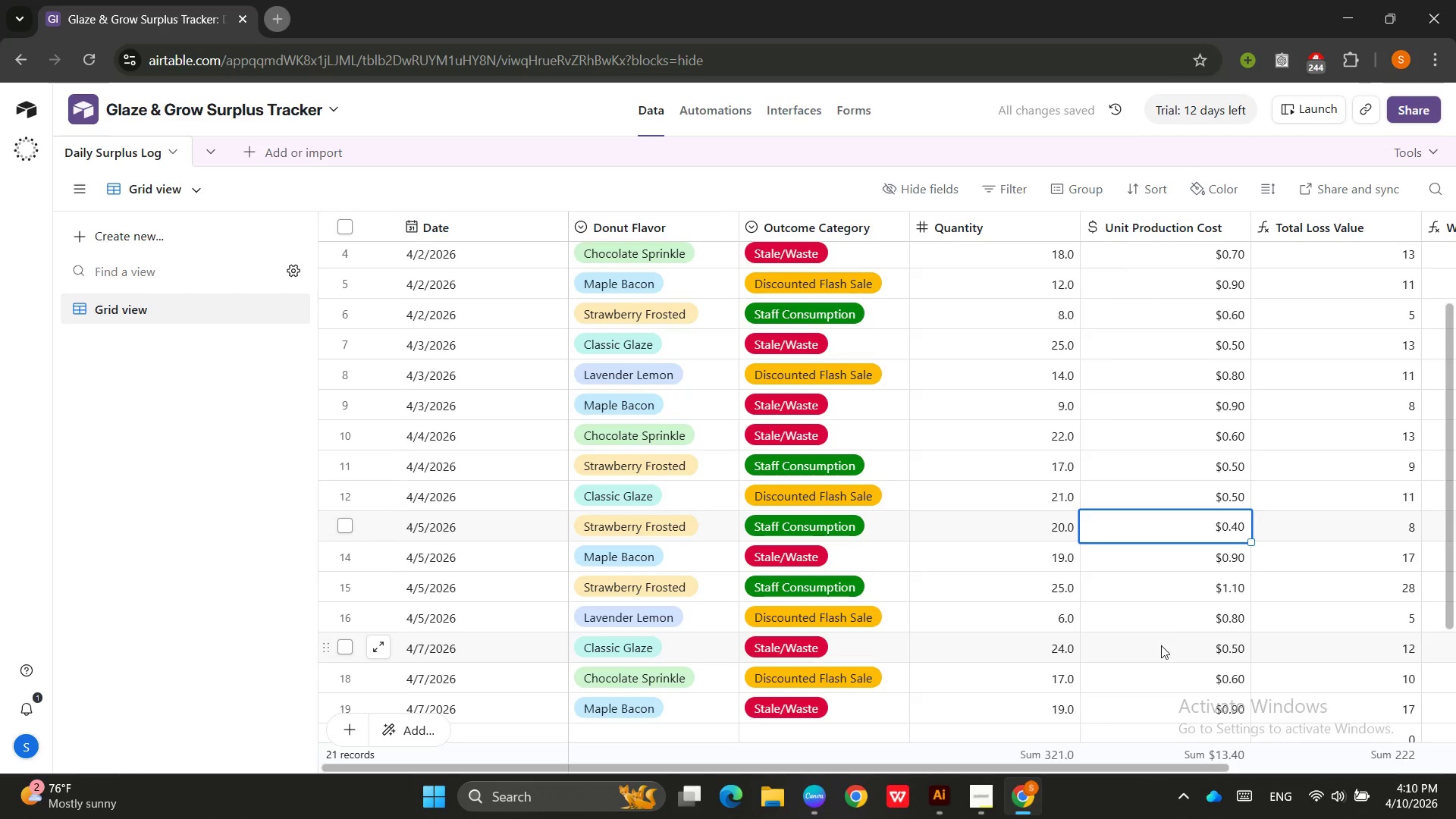 
left_click([1162, 656])
 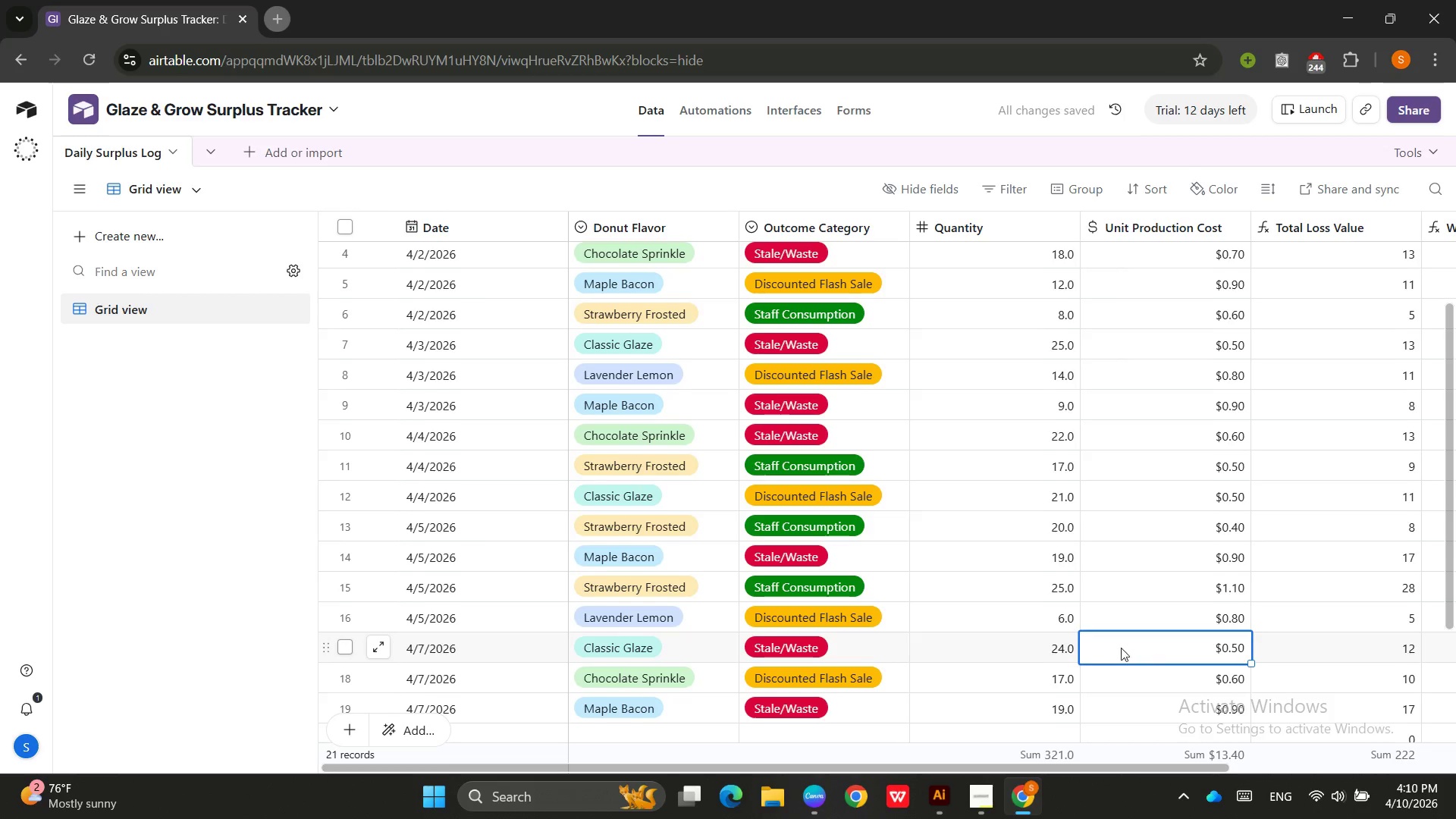 
scroll: coordinate [1119, 647], scroll_direction: up, amount: 5.0
 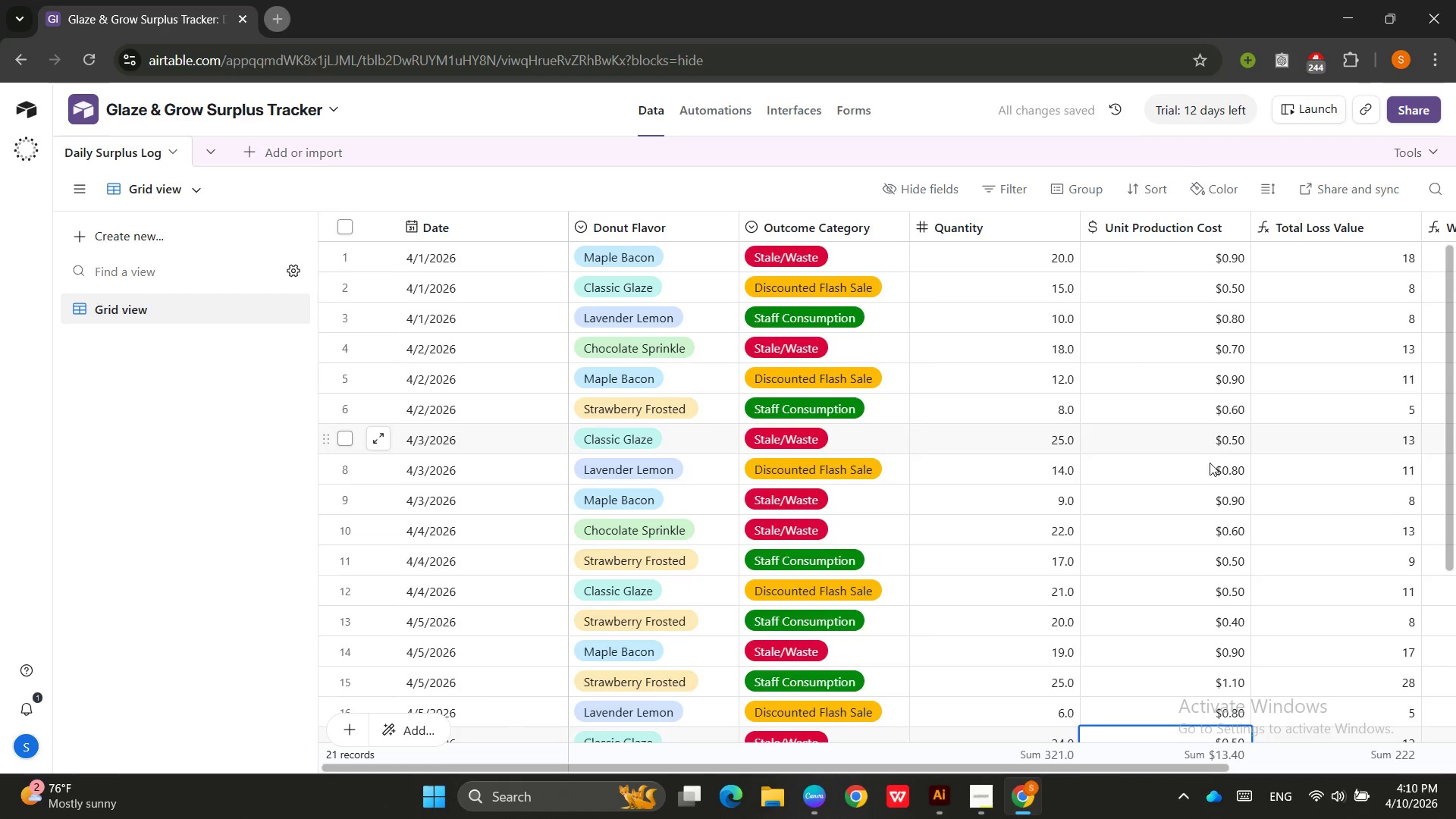 
scroll: coordinate [1197, 501], scroll_direction: down, amount: 1.0
 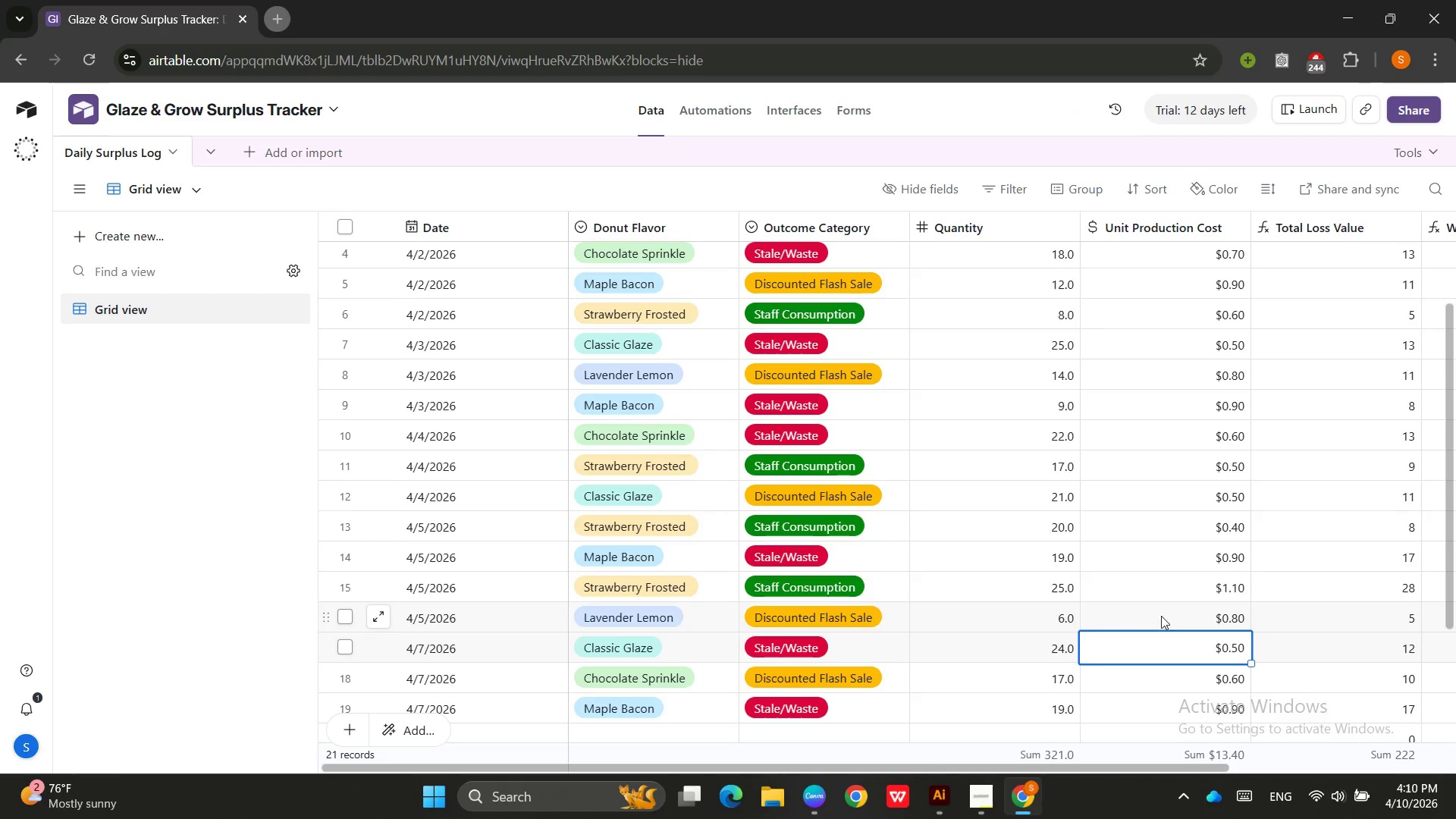 
left_click([1235, 615])
 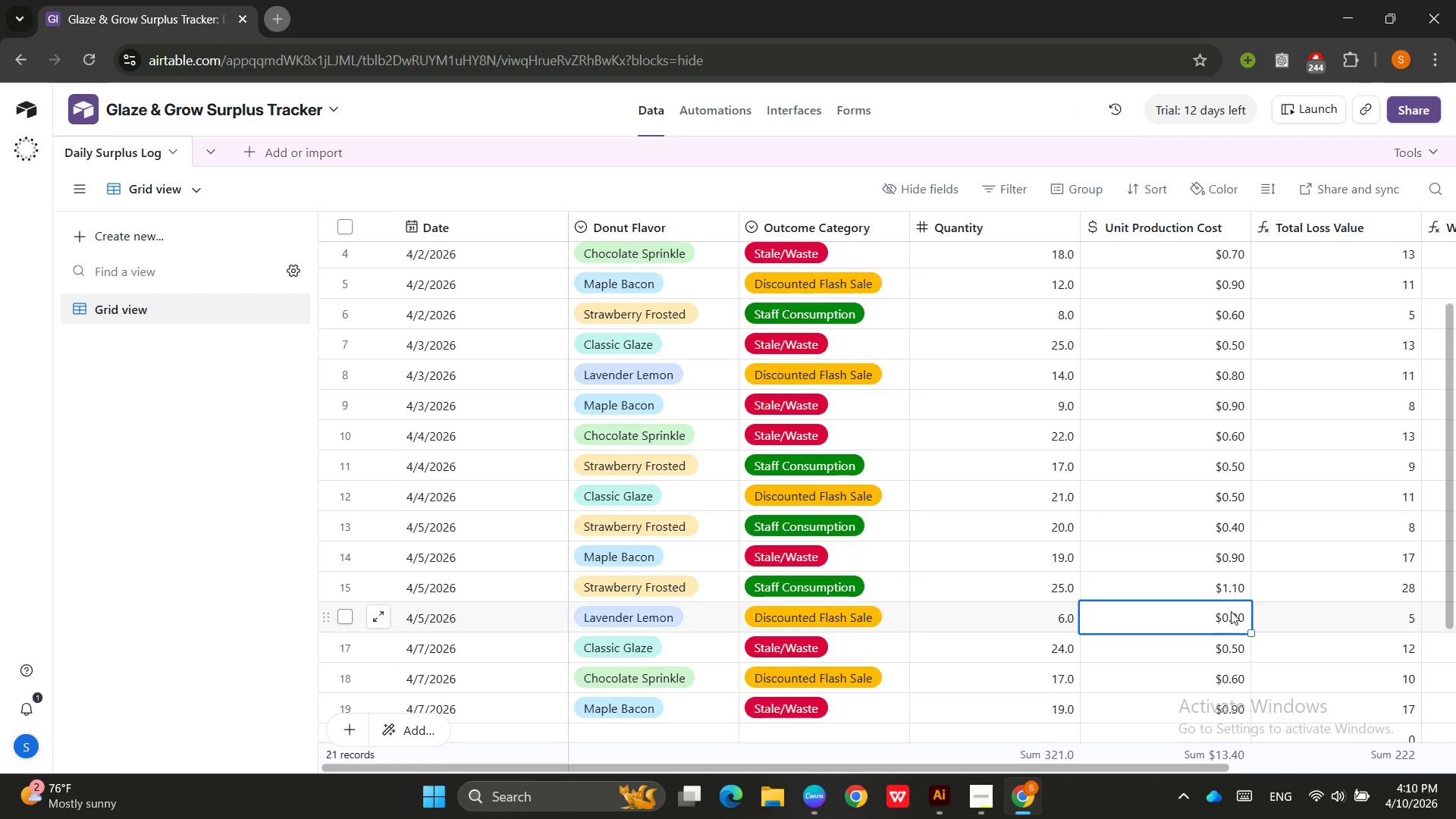 
scroll: coordinate [1148, 472], scroll_direction: up, amount: 5.0
 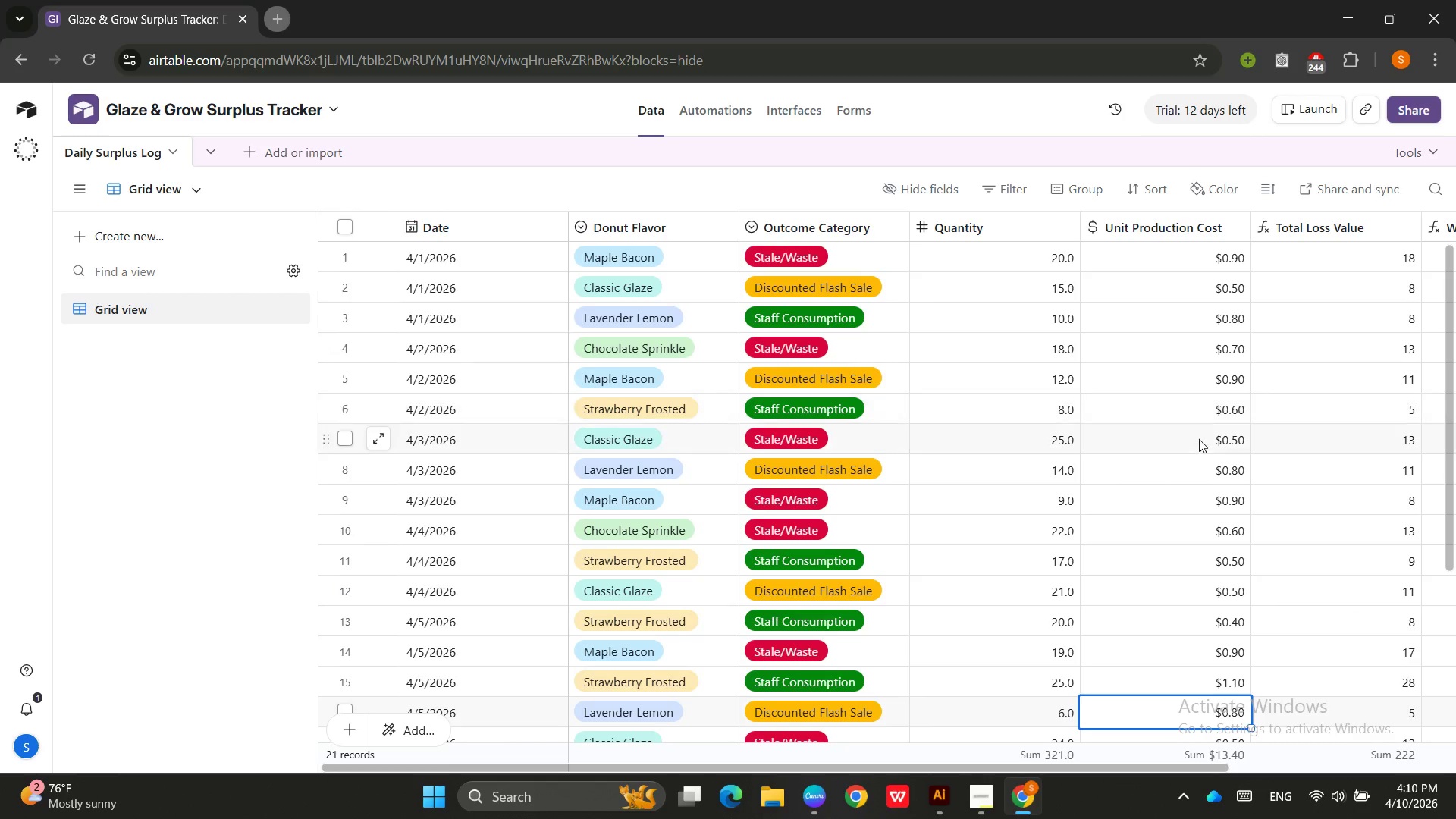 
left_click([1185, 532])
 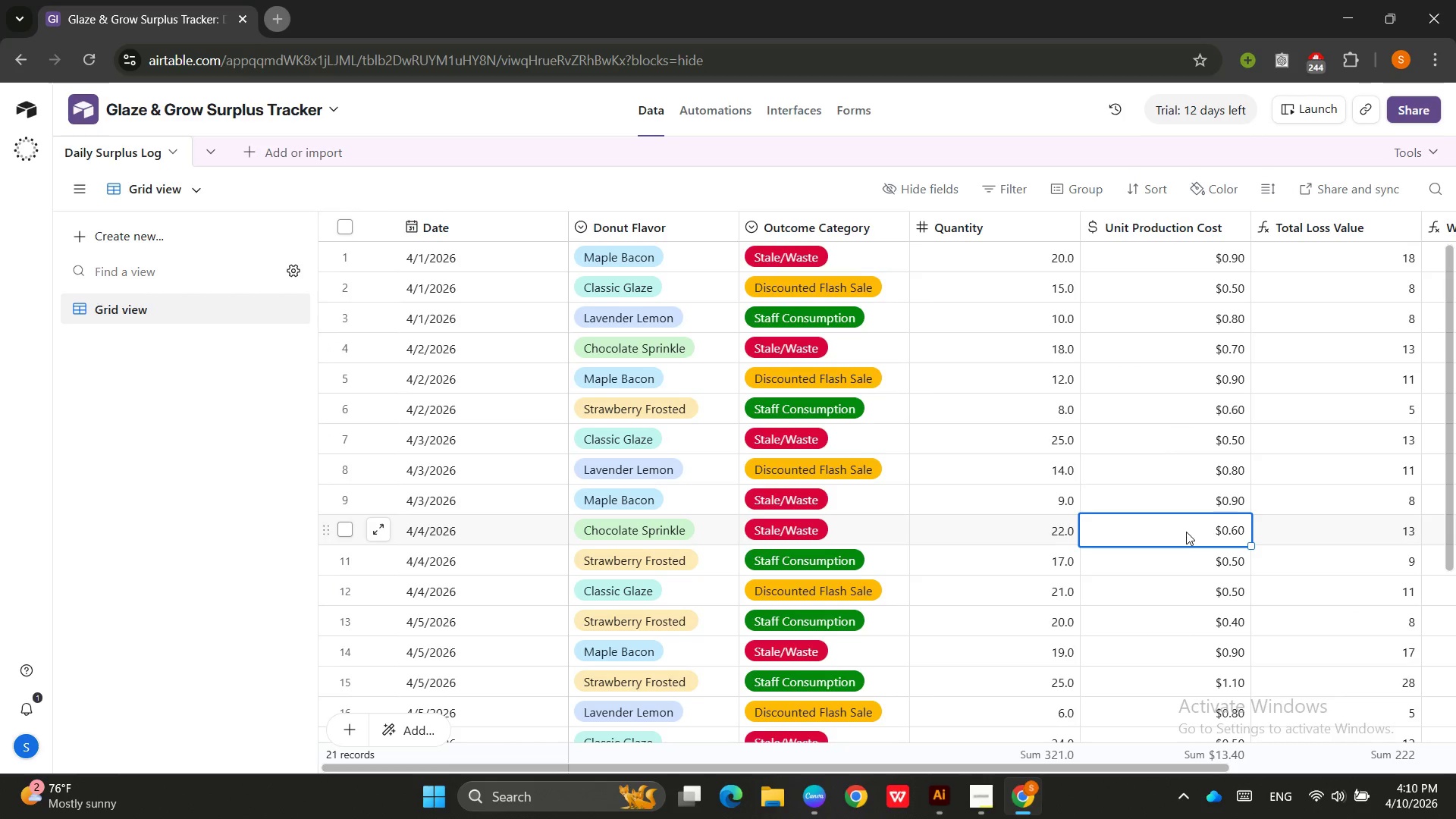 
key(Numpad0)
 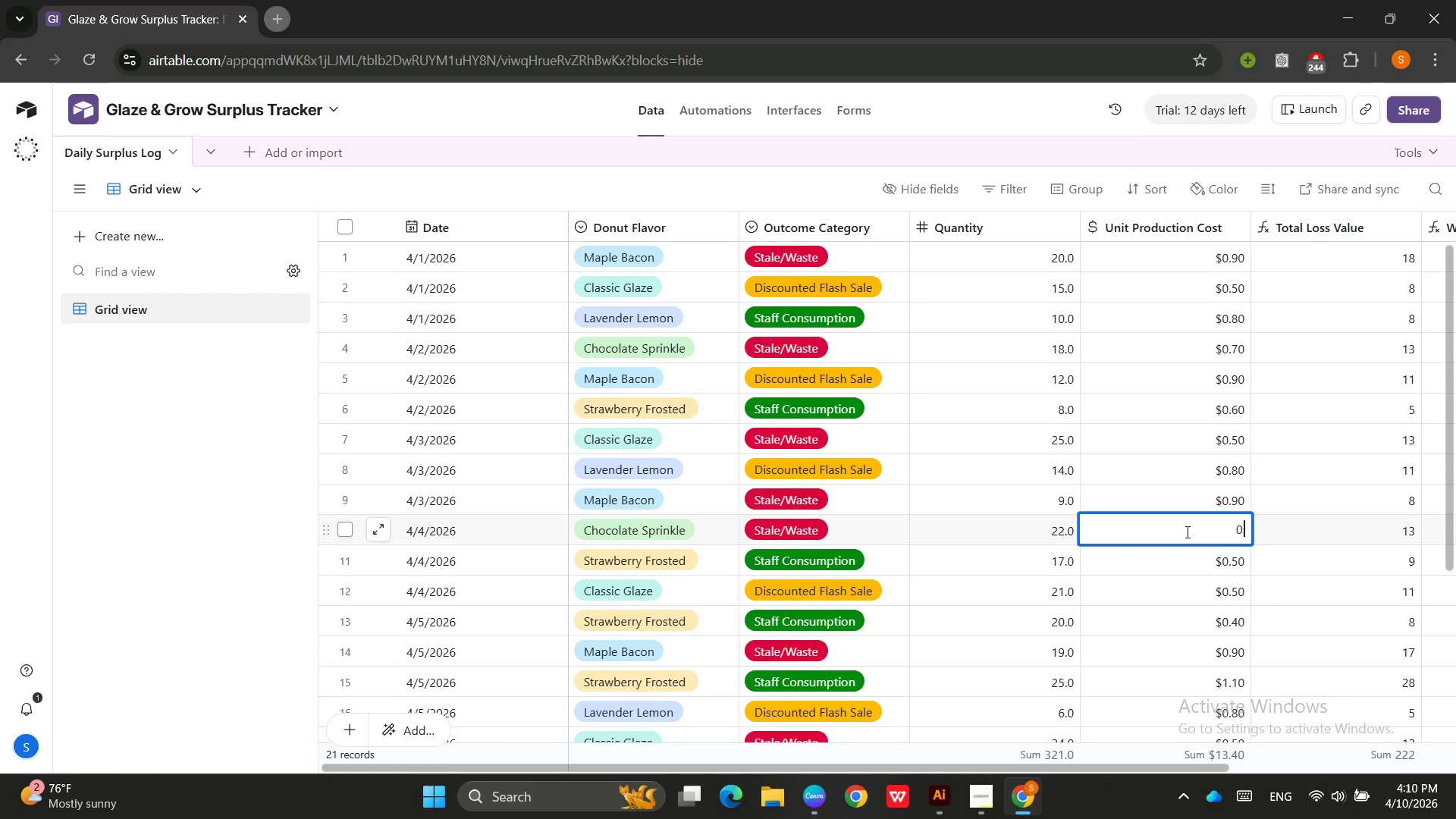 
key(NumpadDecimal)
 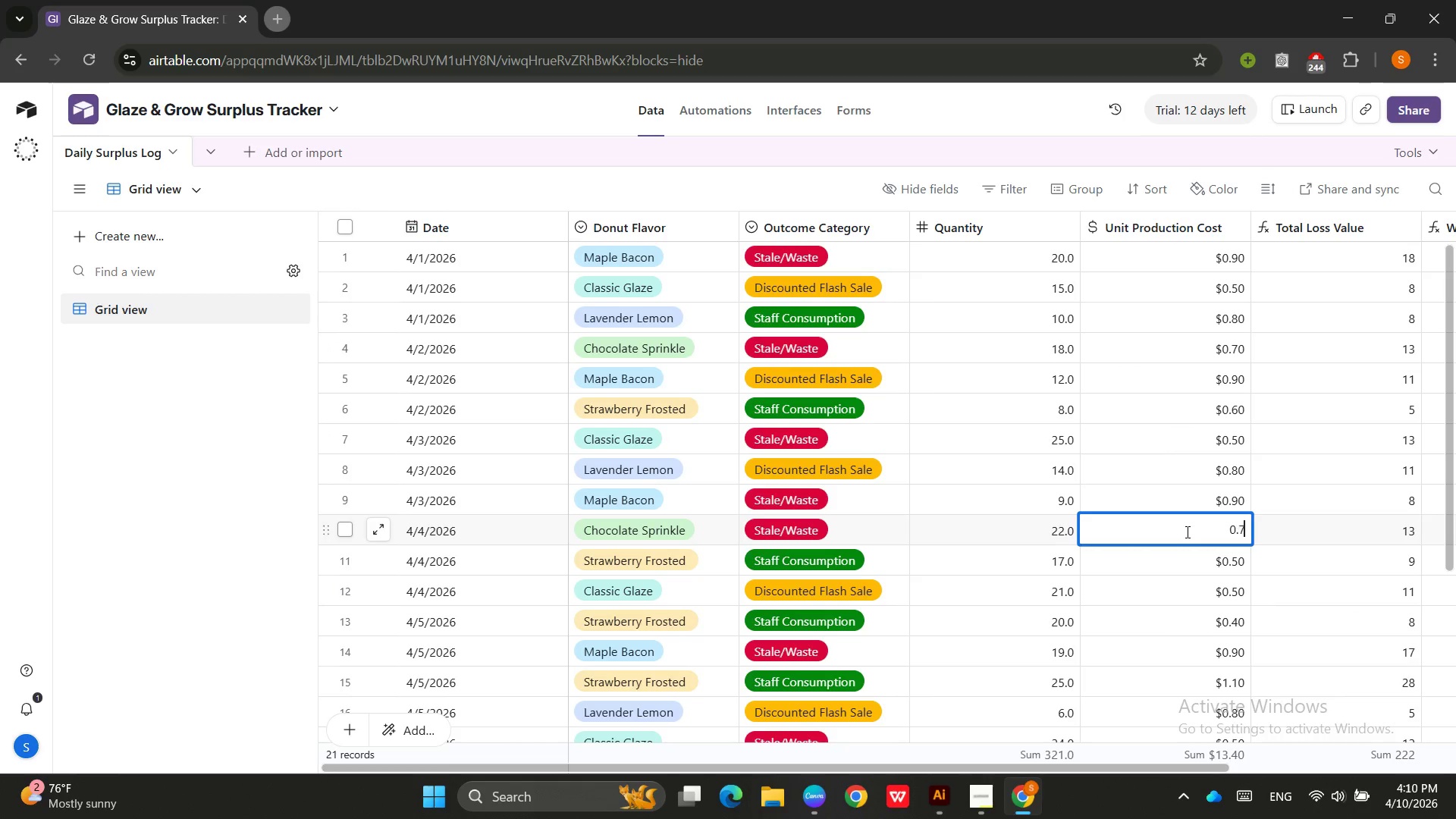 
key(Numpad7)
 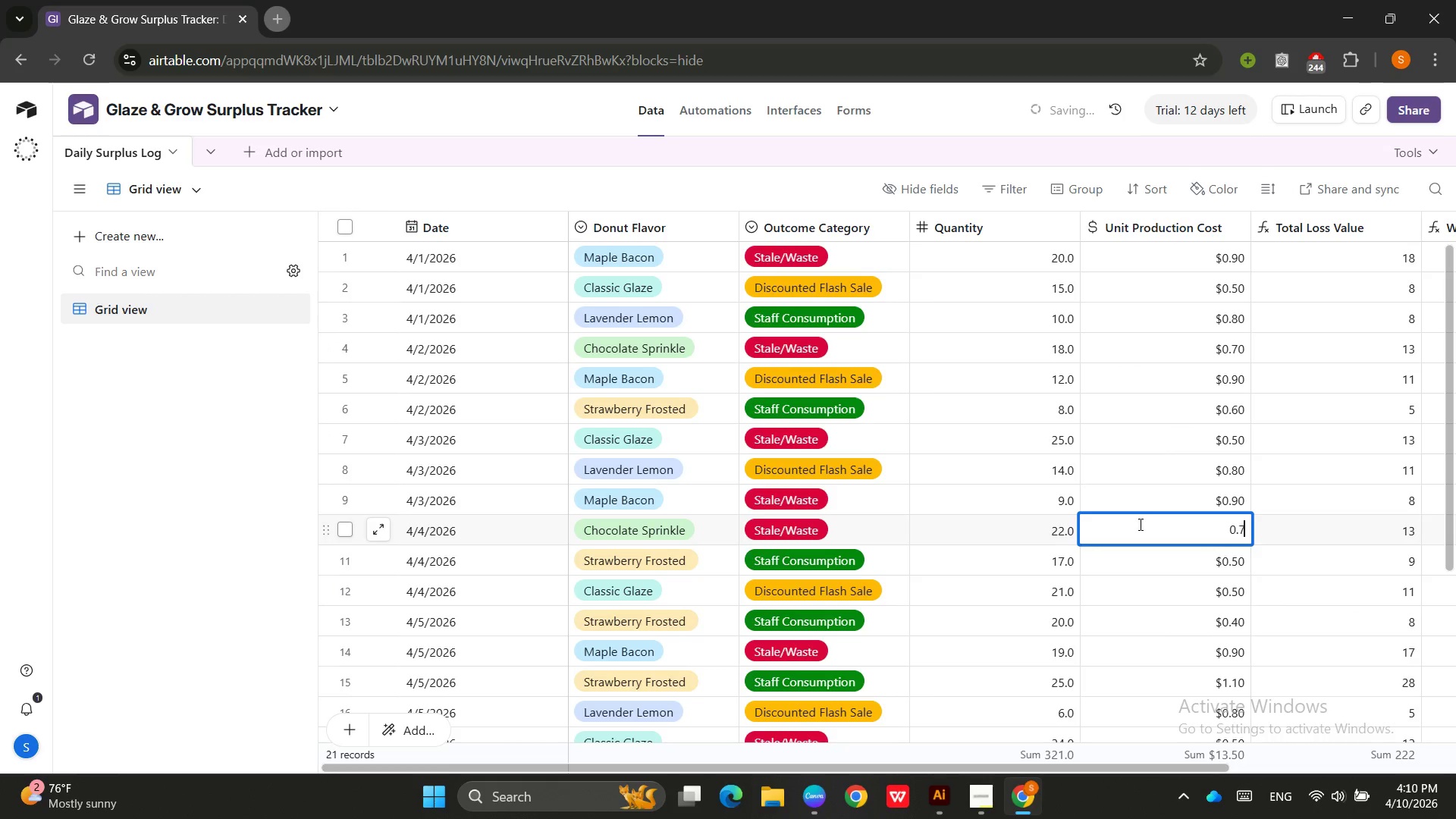 
scroll: coordinate [1130, 519], scroll_direction: down, amount: 1.0
 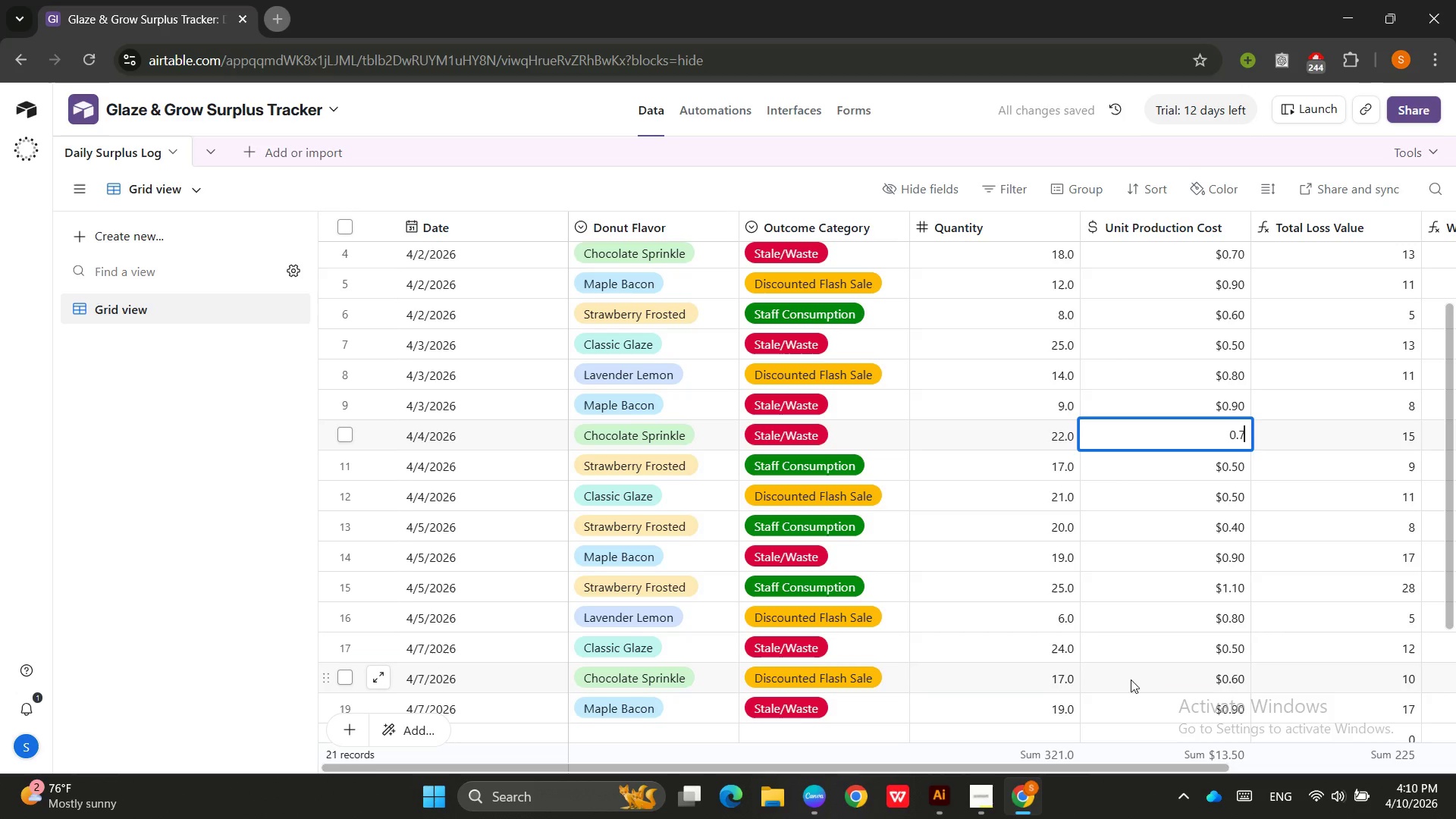 
left_click([1151, 677])
 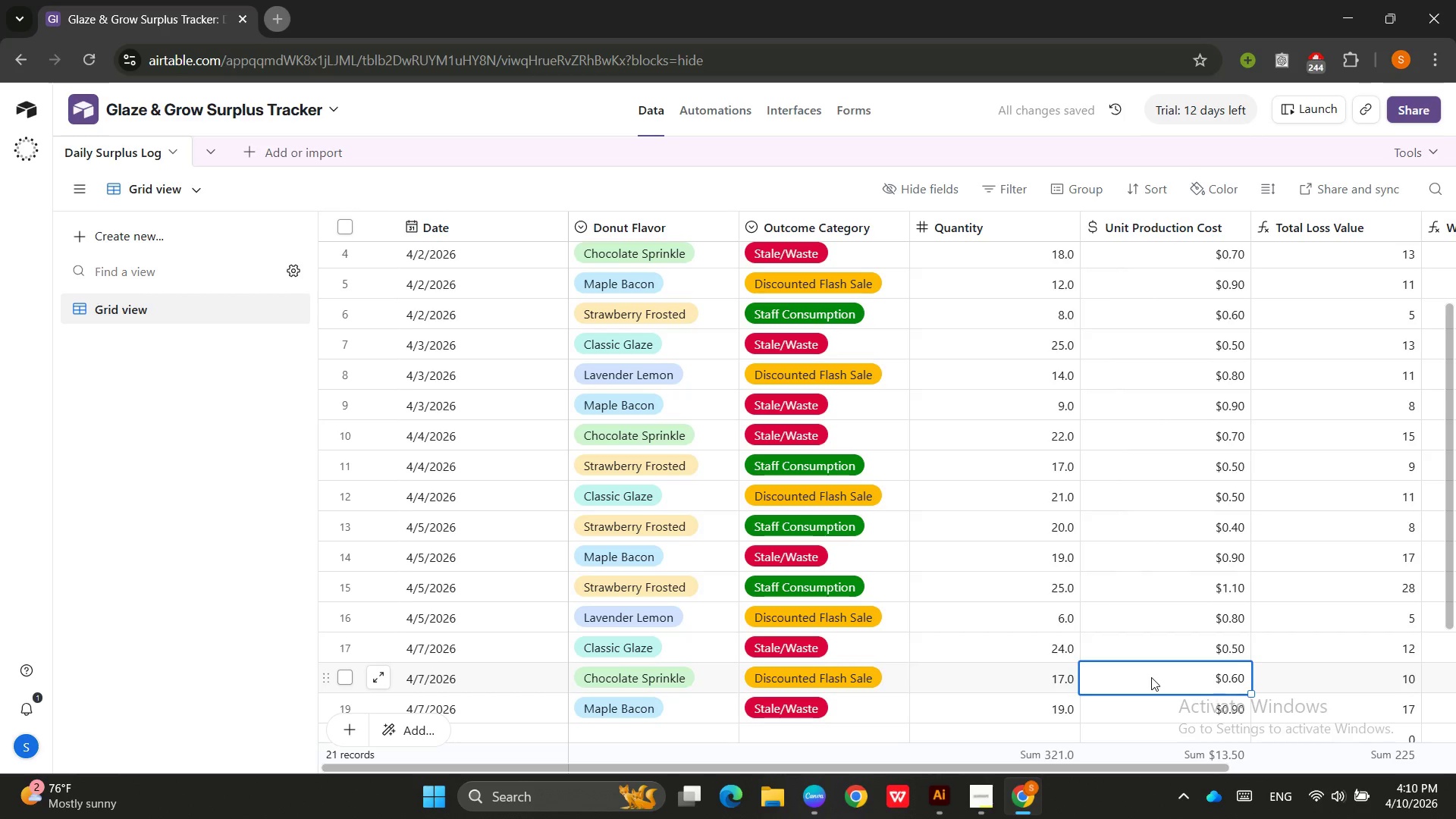 
key(Numpad0)
 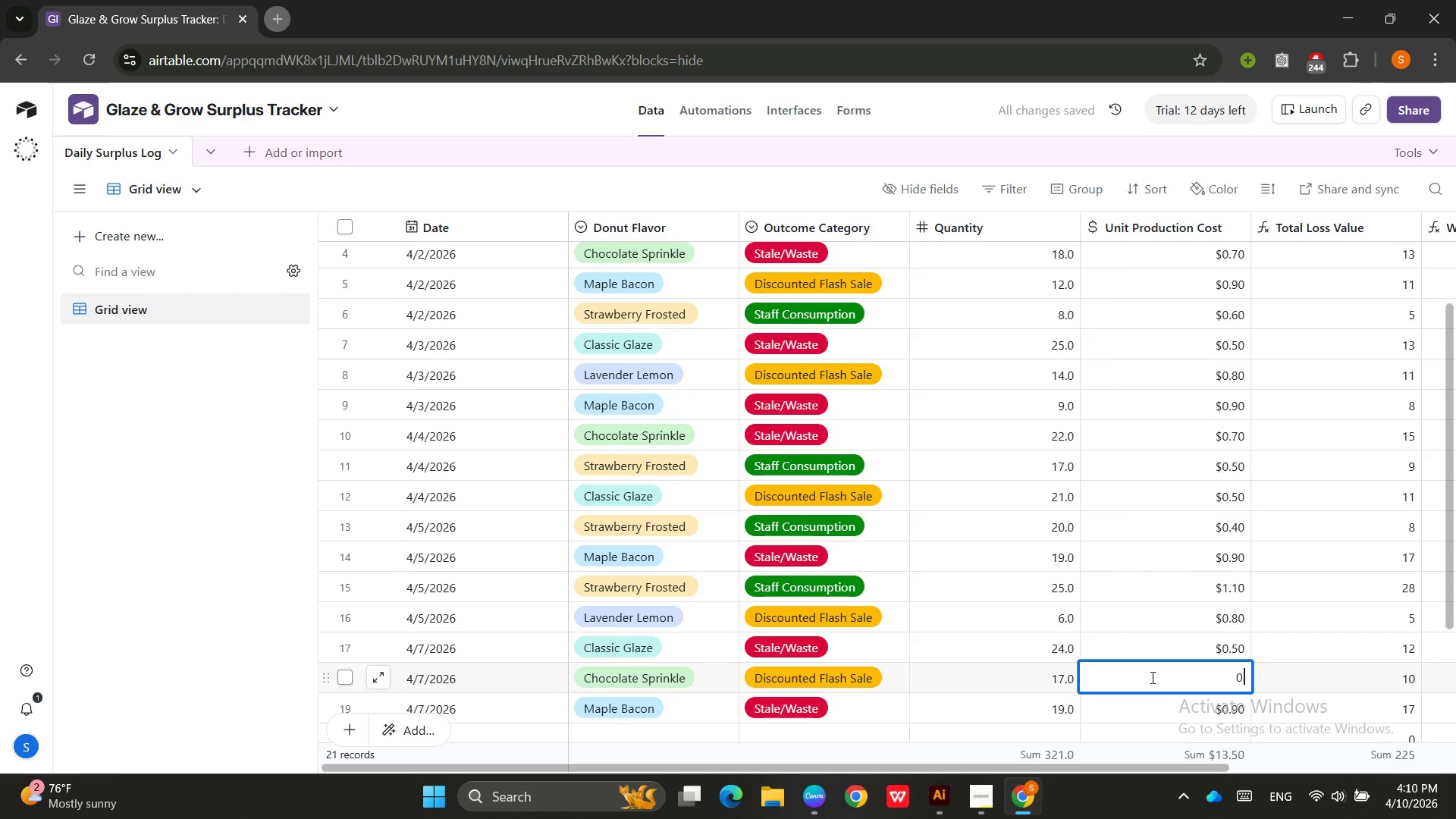 
key(NumpadDecimal)
 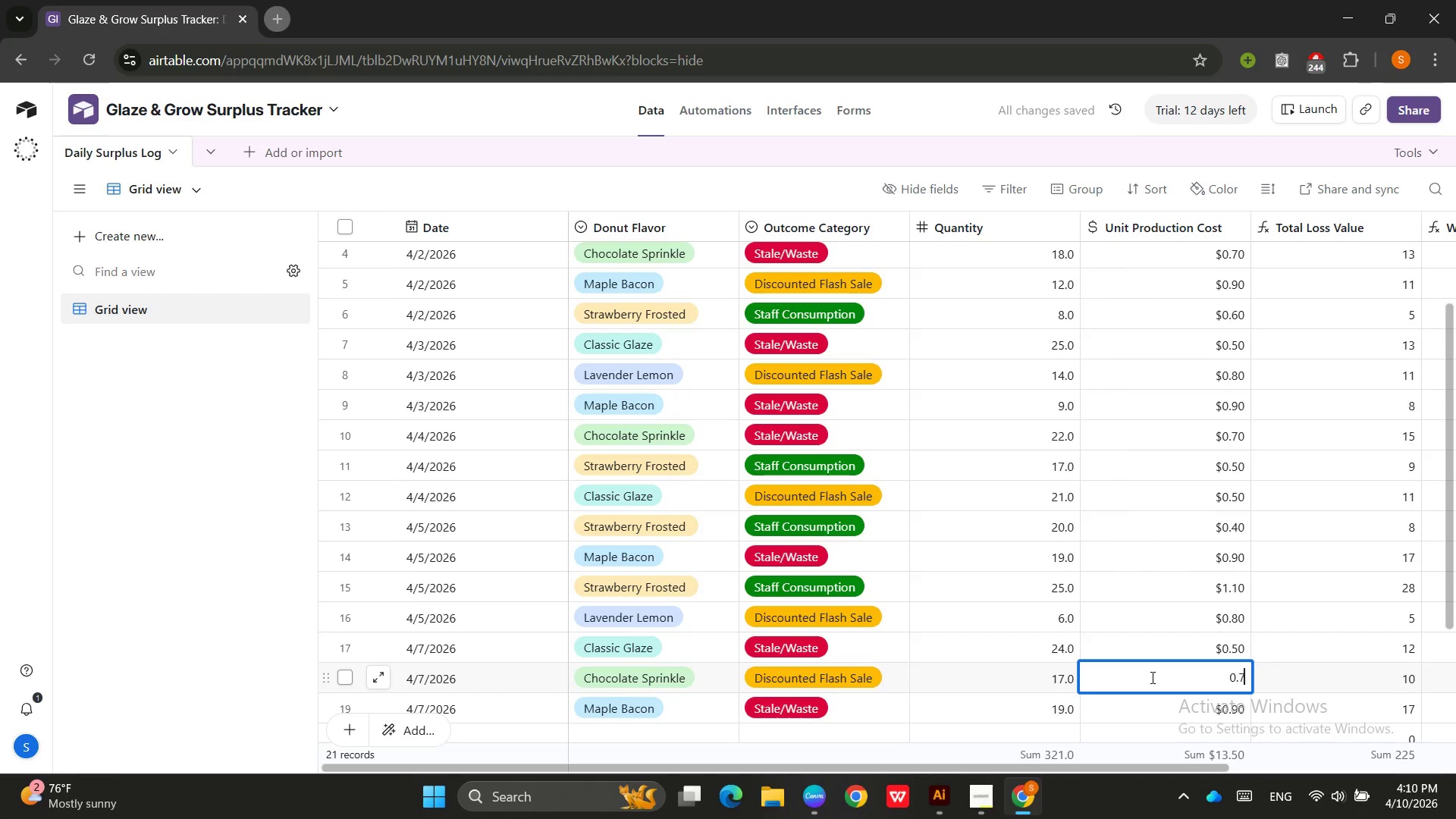 
key(Numpad7)
 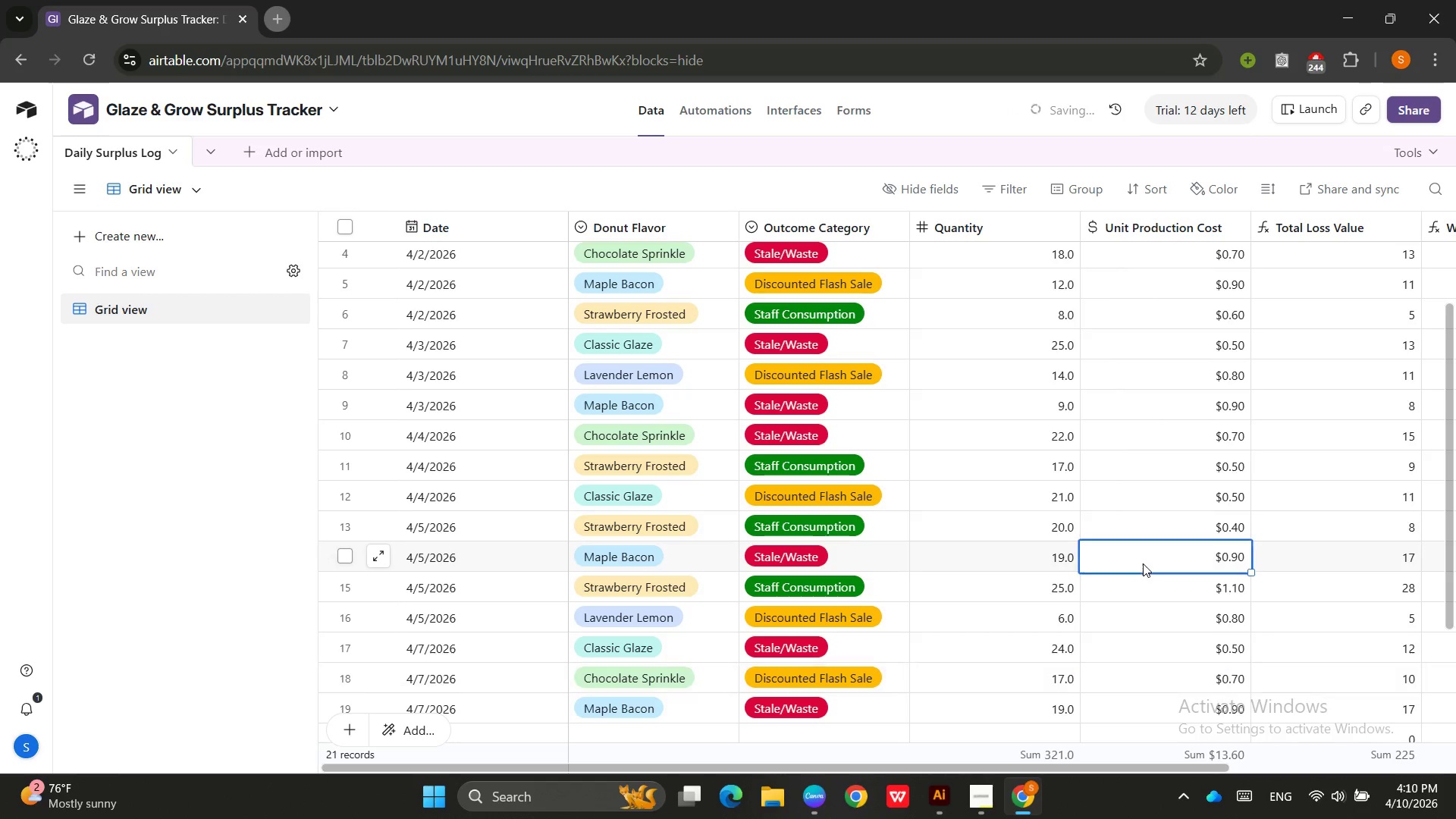 
scroll: coordinate [1144, 561], scroll_direction: up, amount: 4.0
 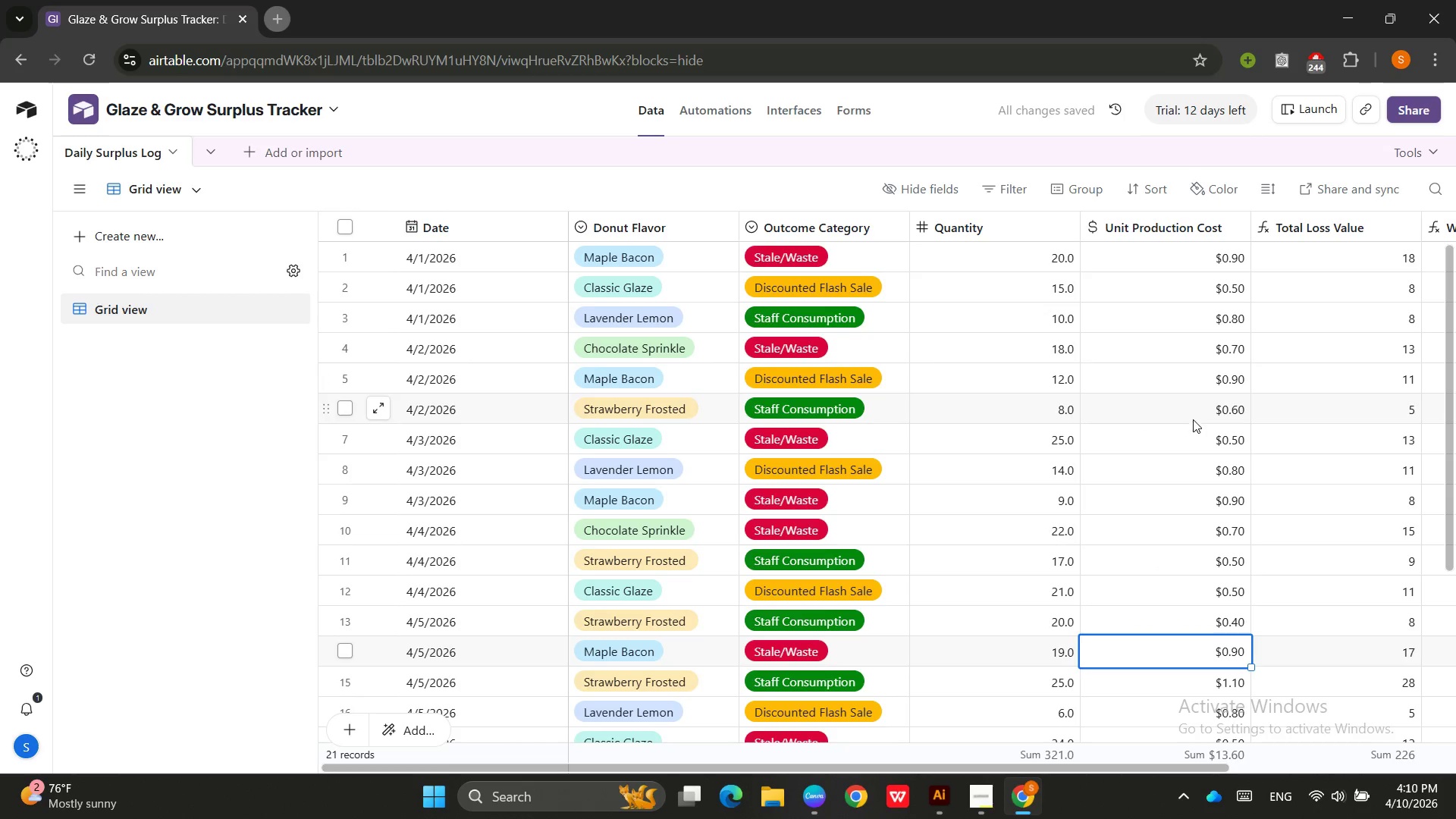 
wait(5.14)
 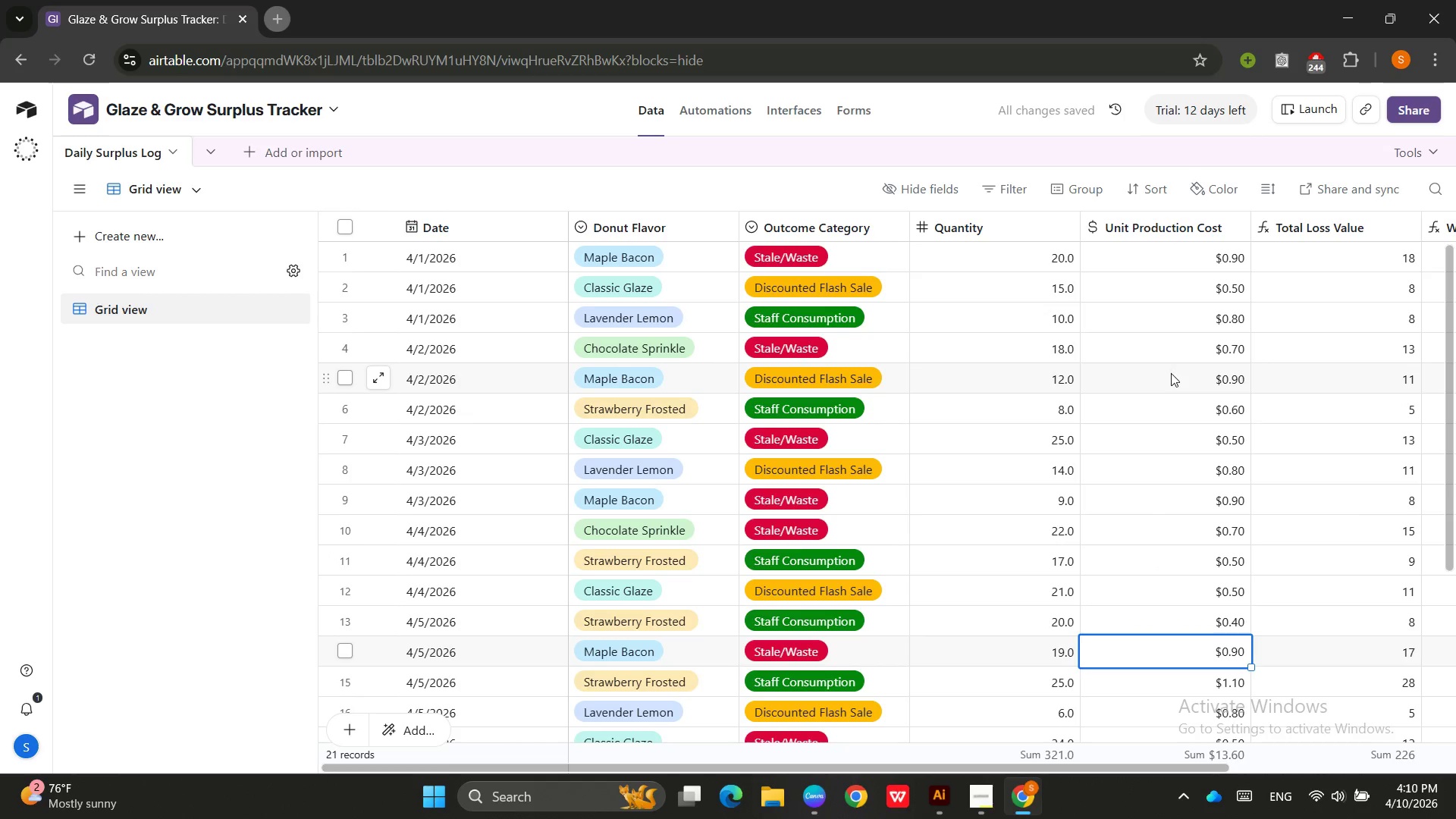 
key(Numpad0)
 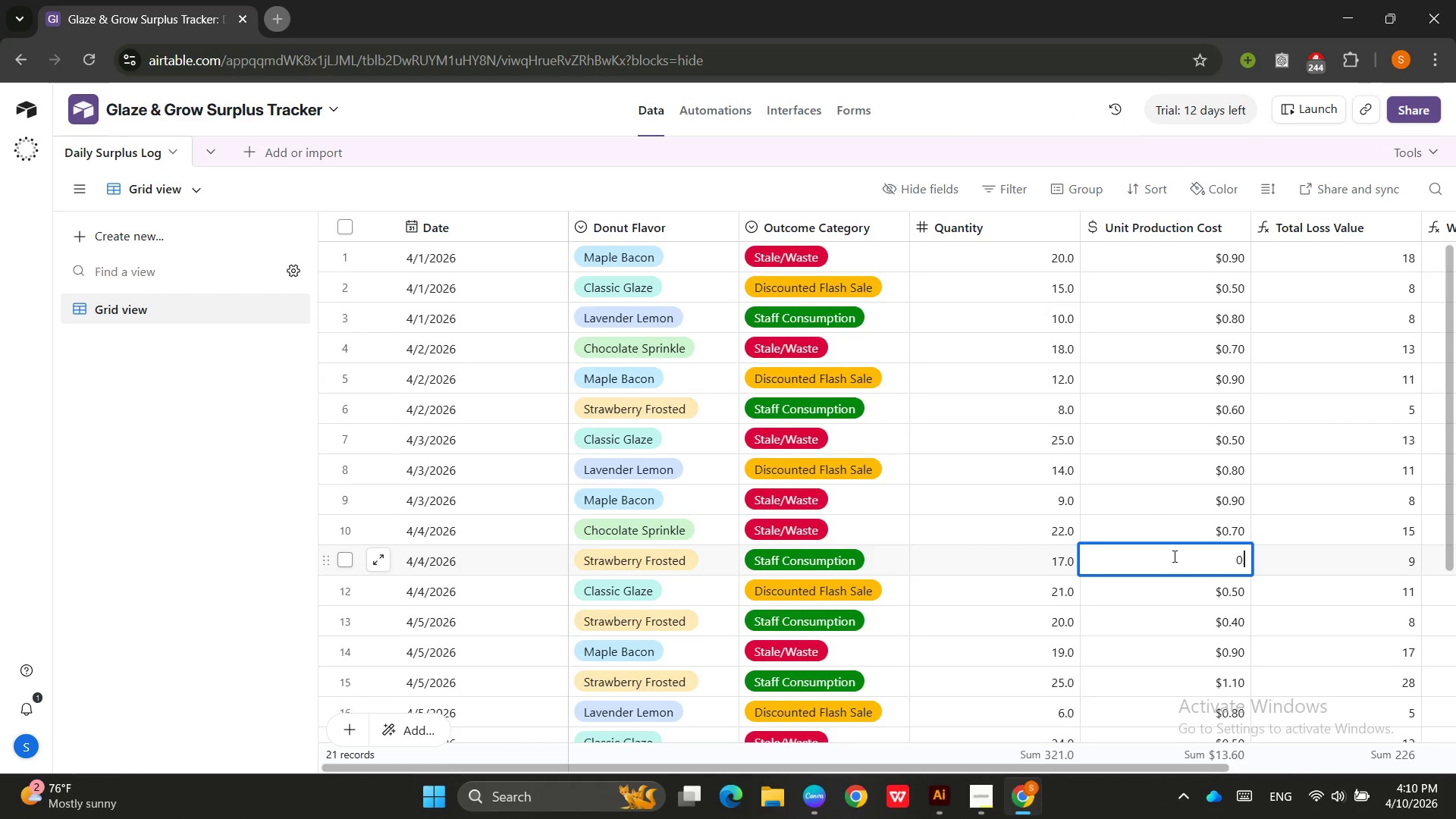 
key(NumpadDecimal)
 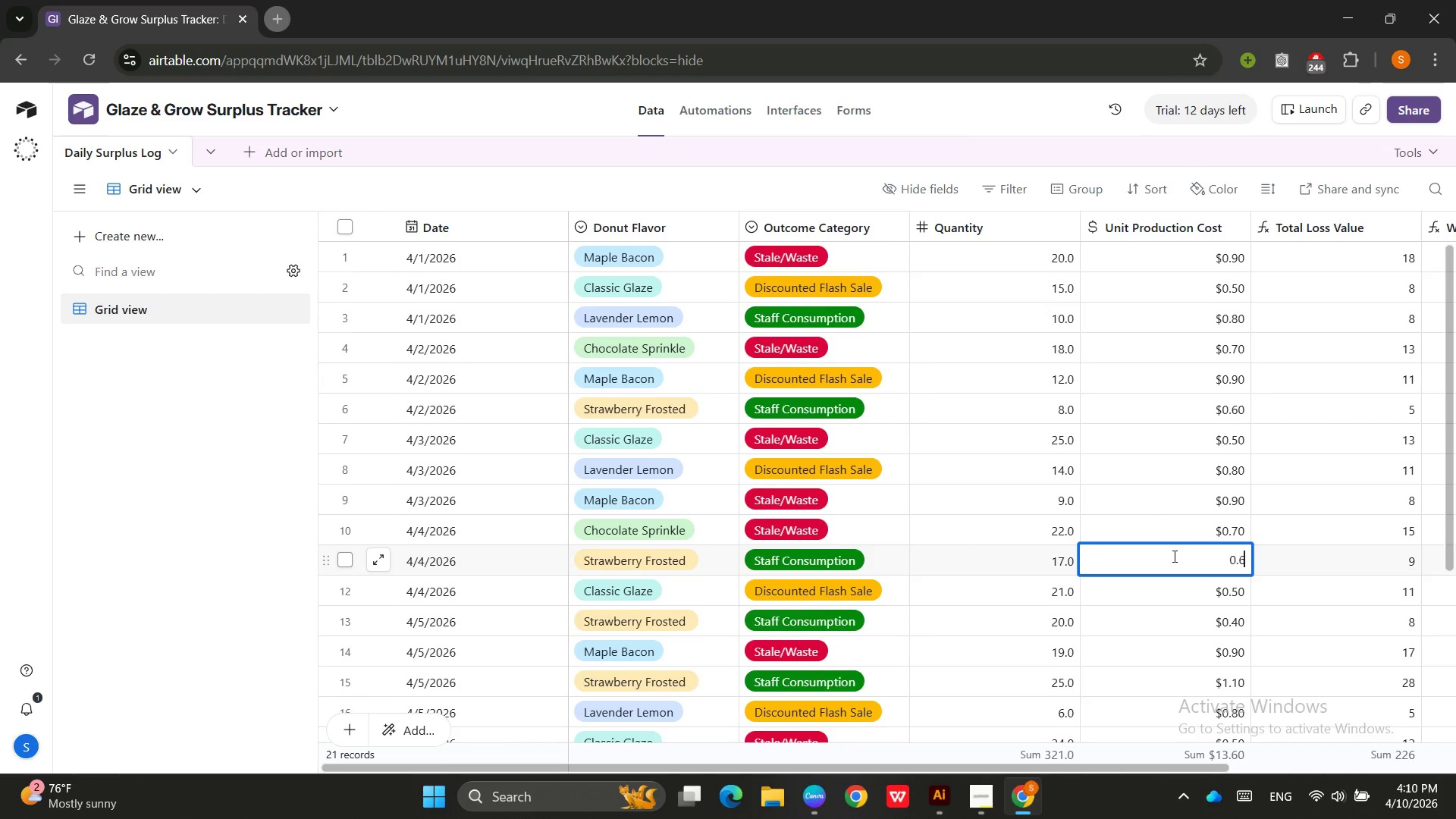 
key(Numpad6)
 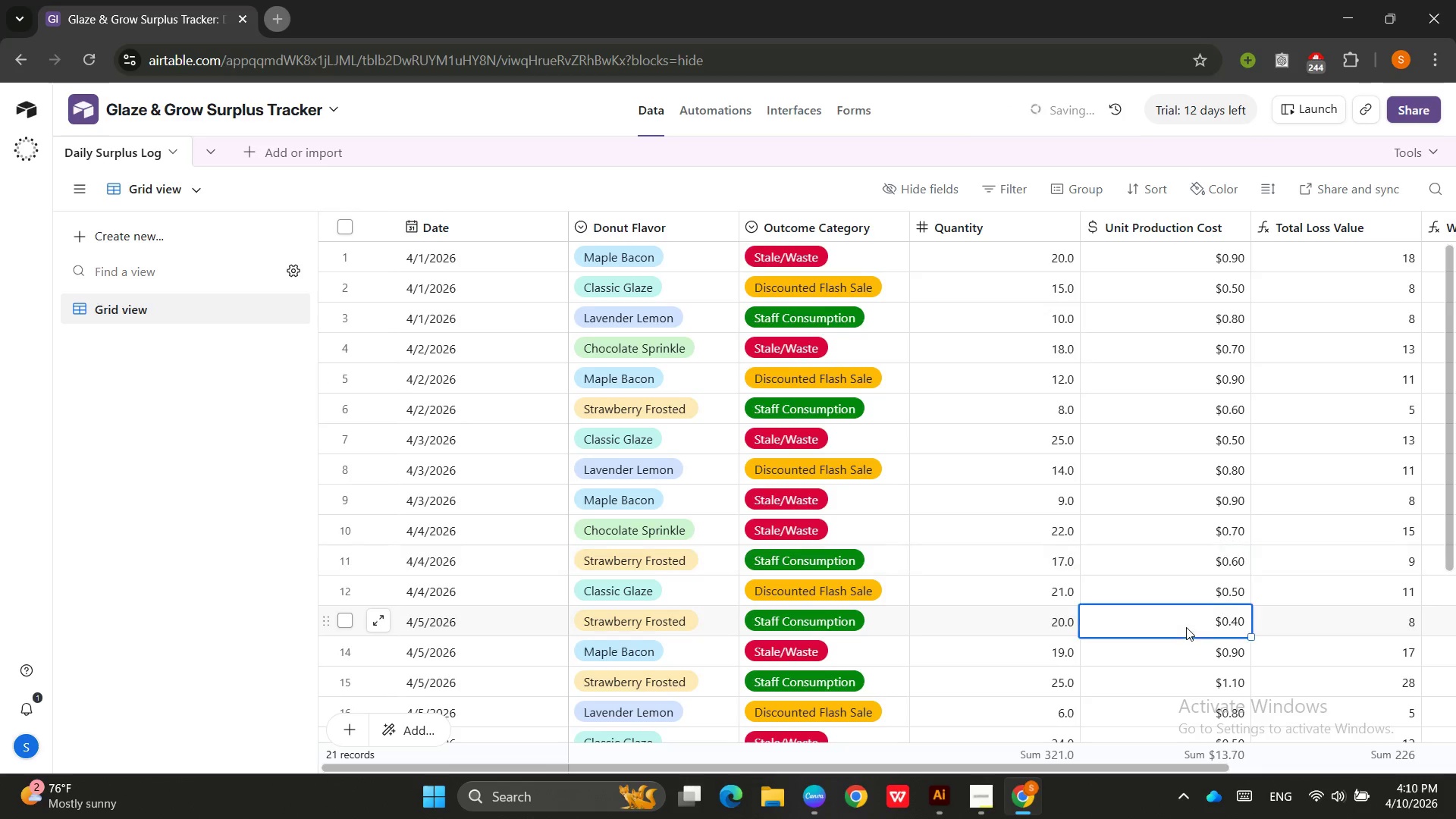 
key(Numpad0)
 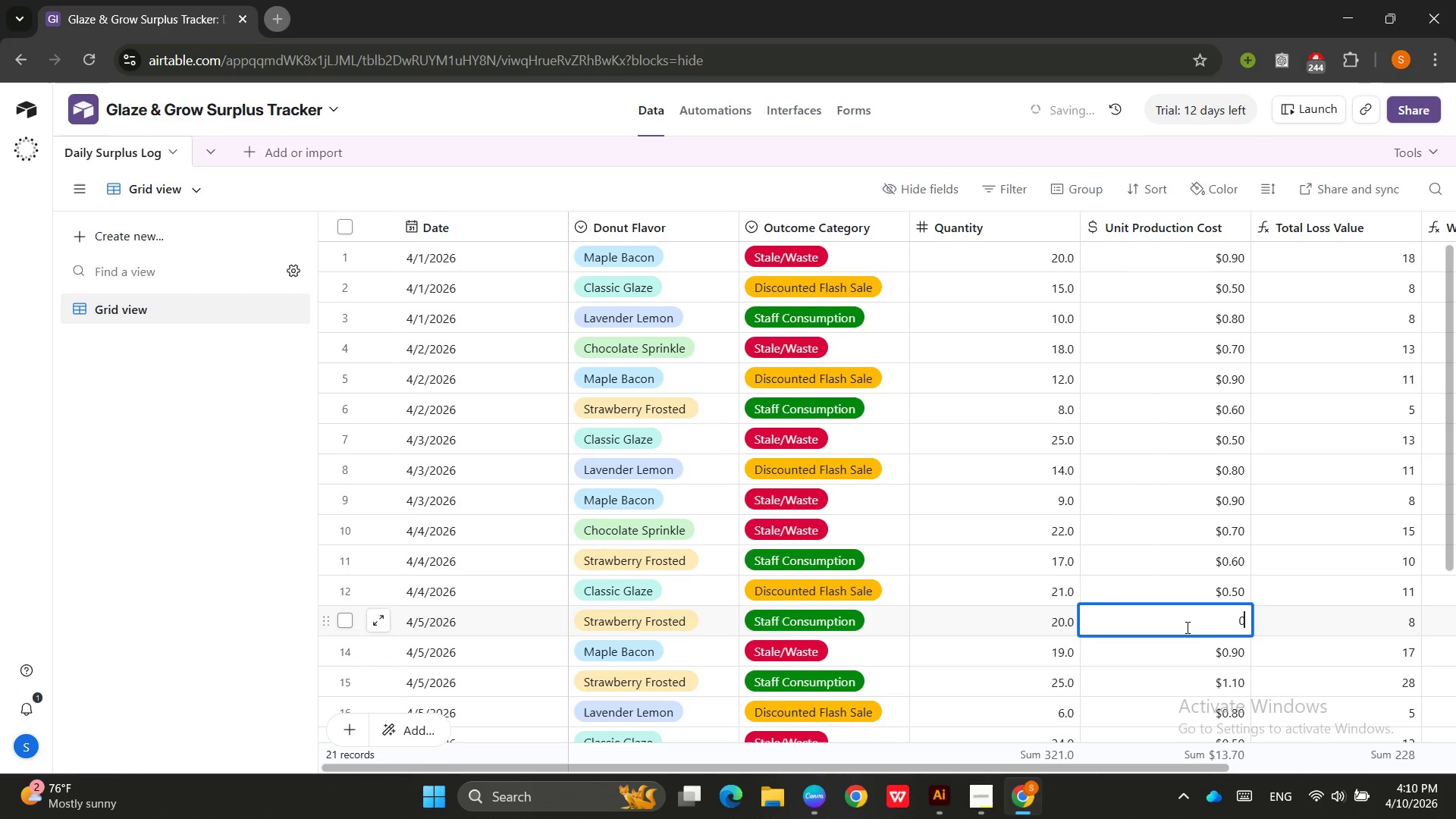 
key(NumpadDecimal)
 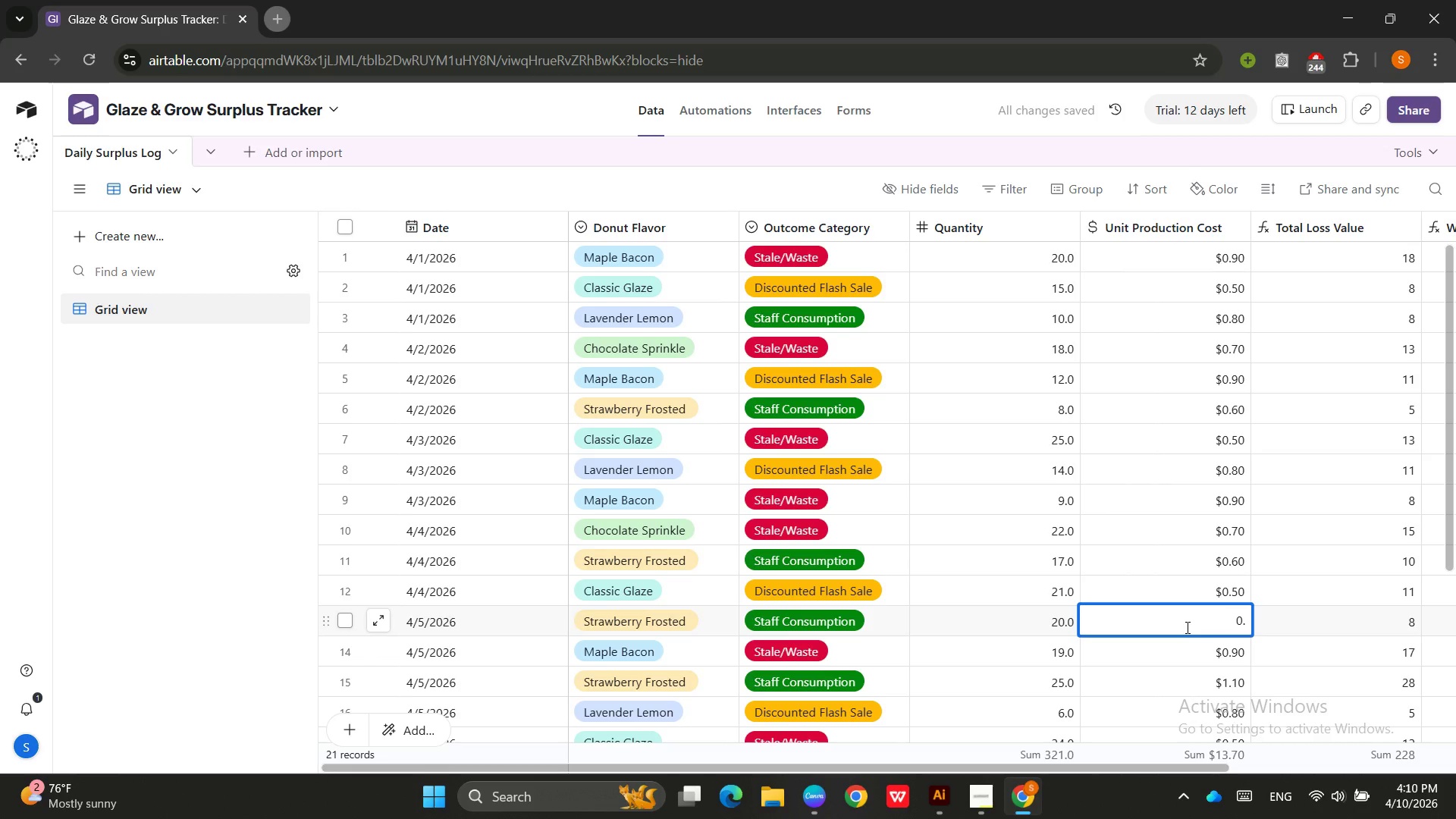 
key(Numpad6)
 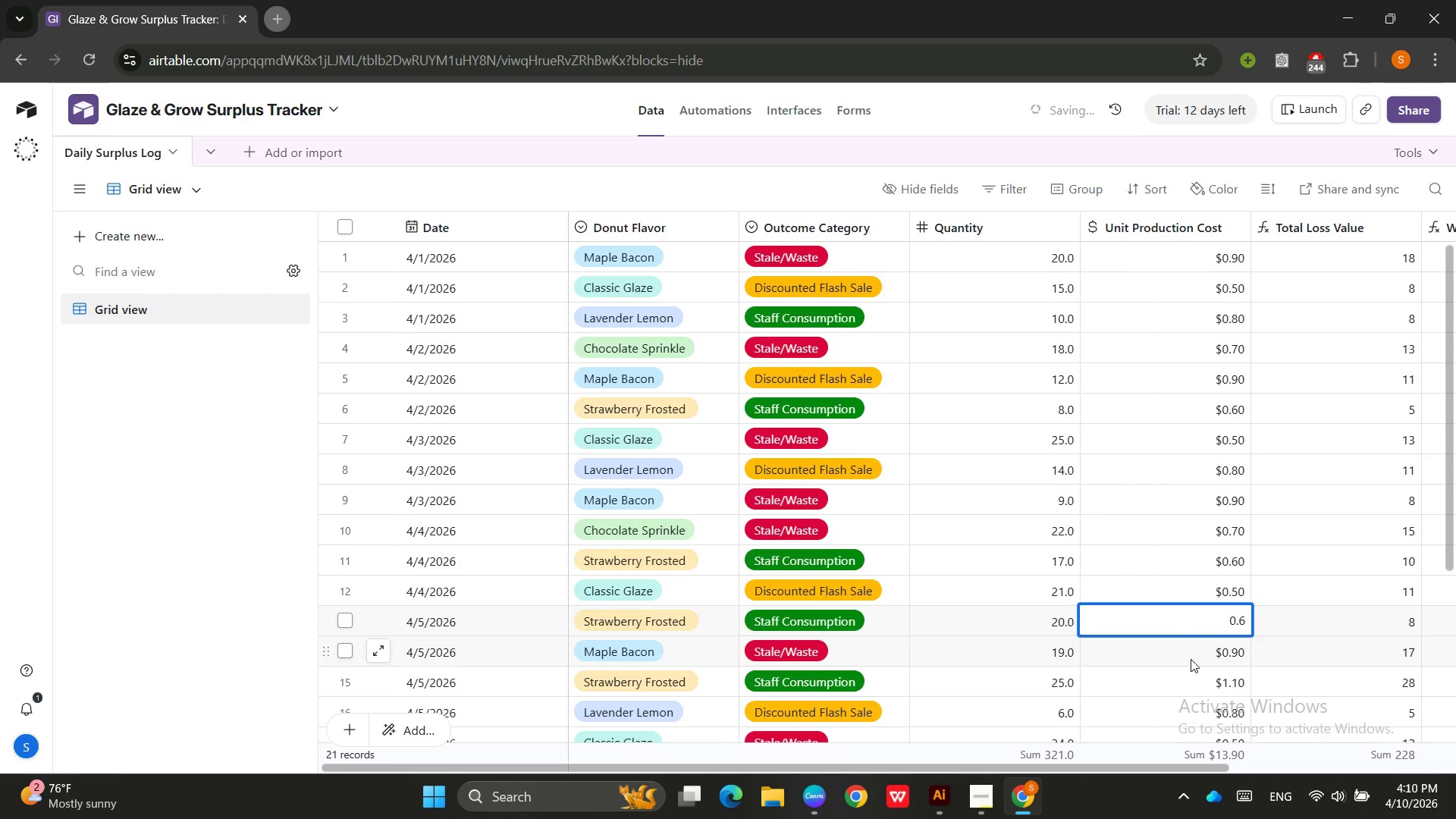 
left_click([1193, 681])
 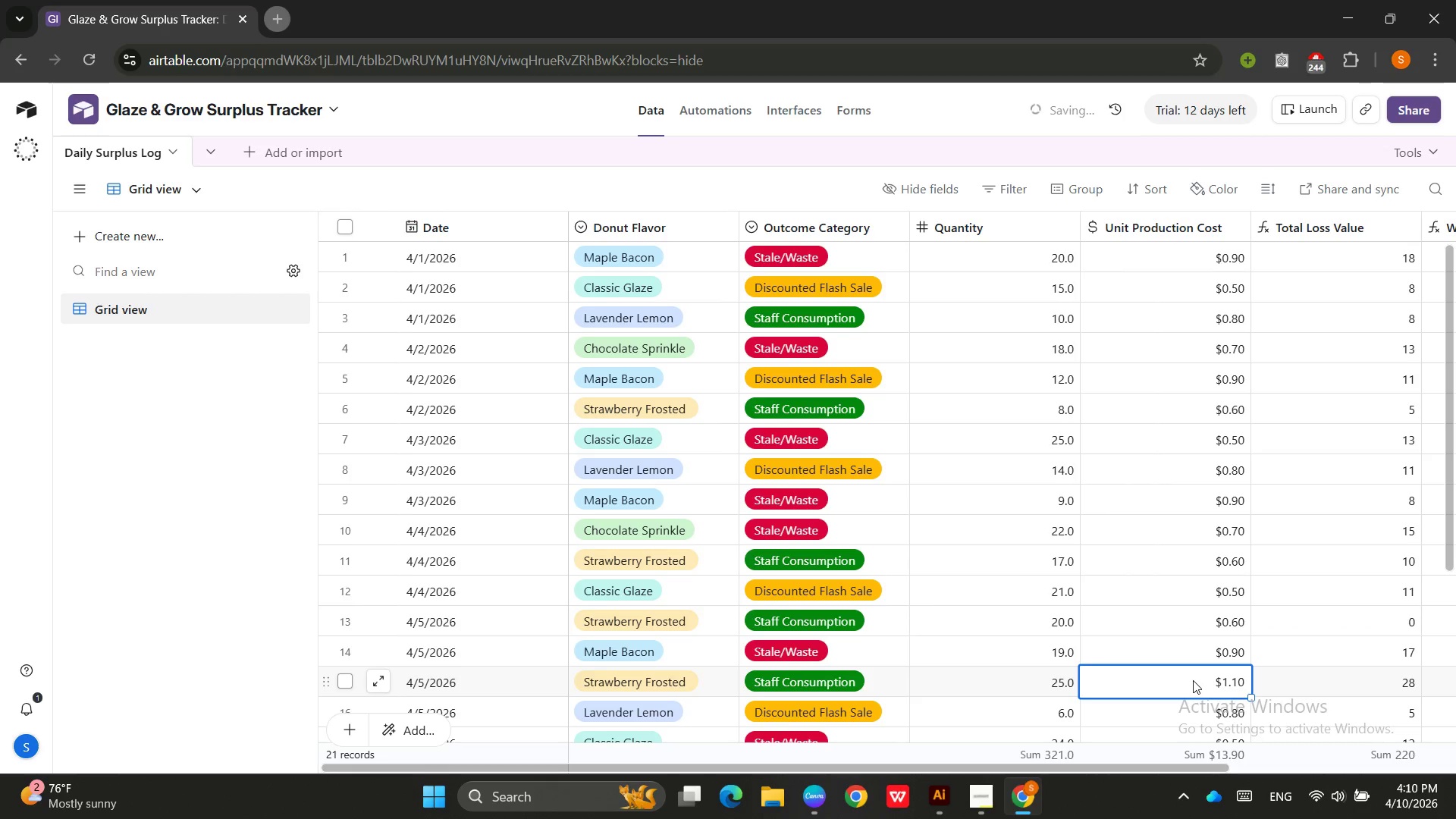 
key(Numpad0)
 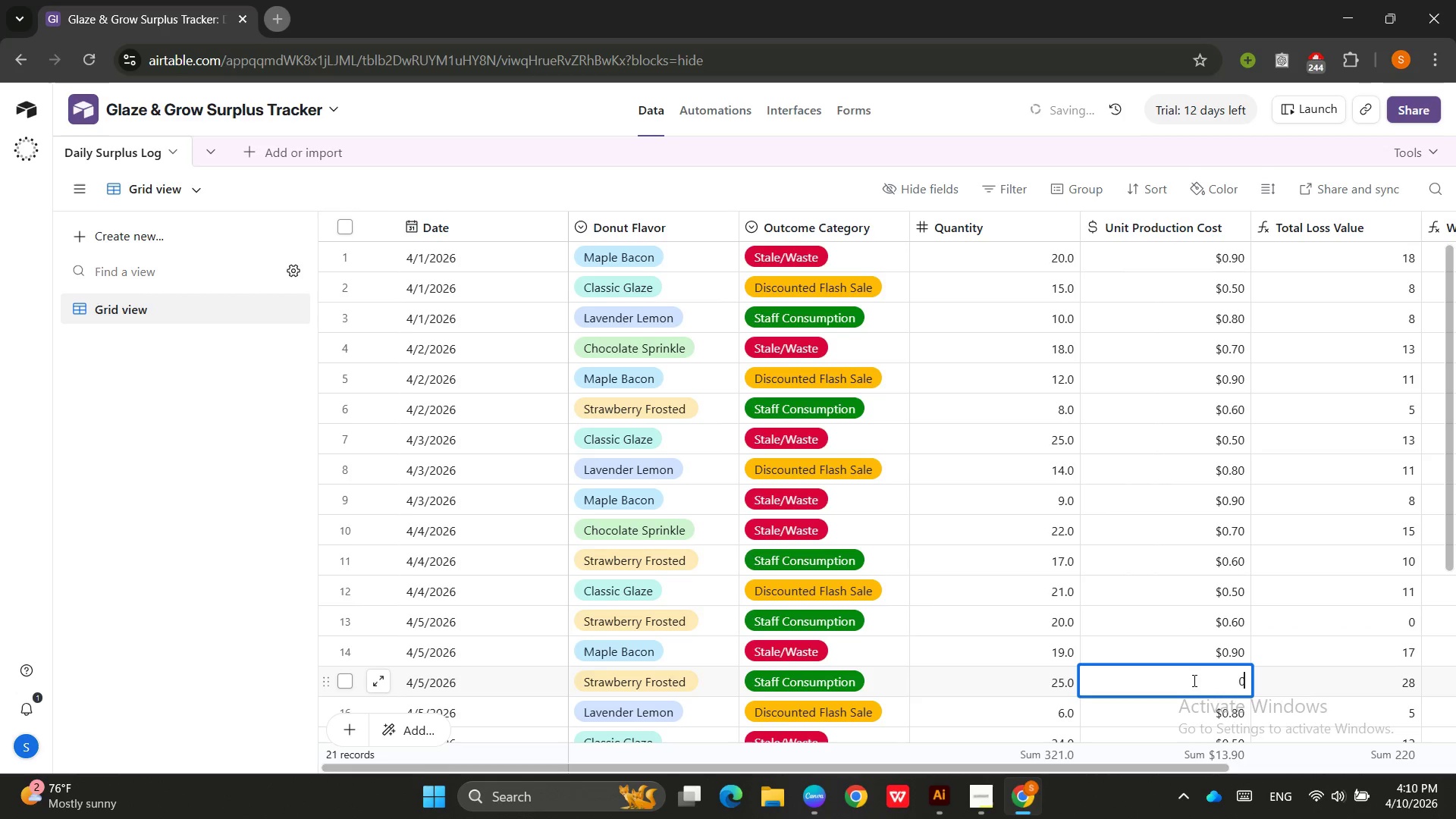 
key(NumpadDecimal)
 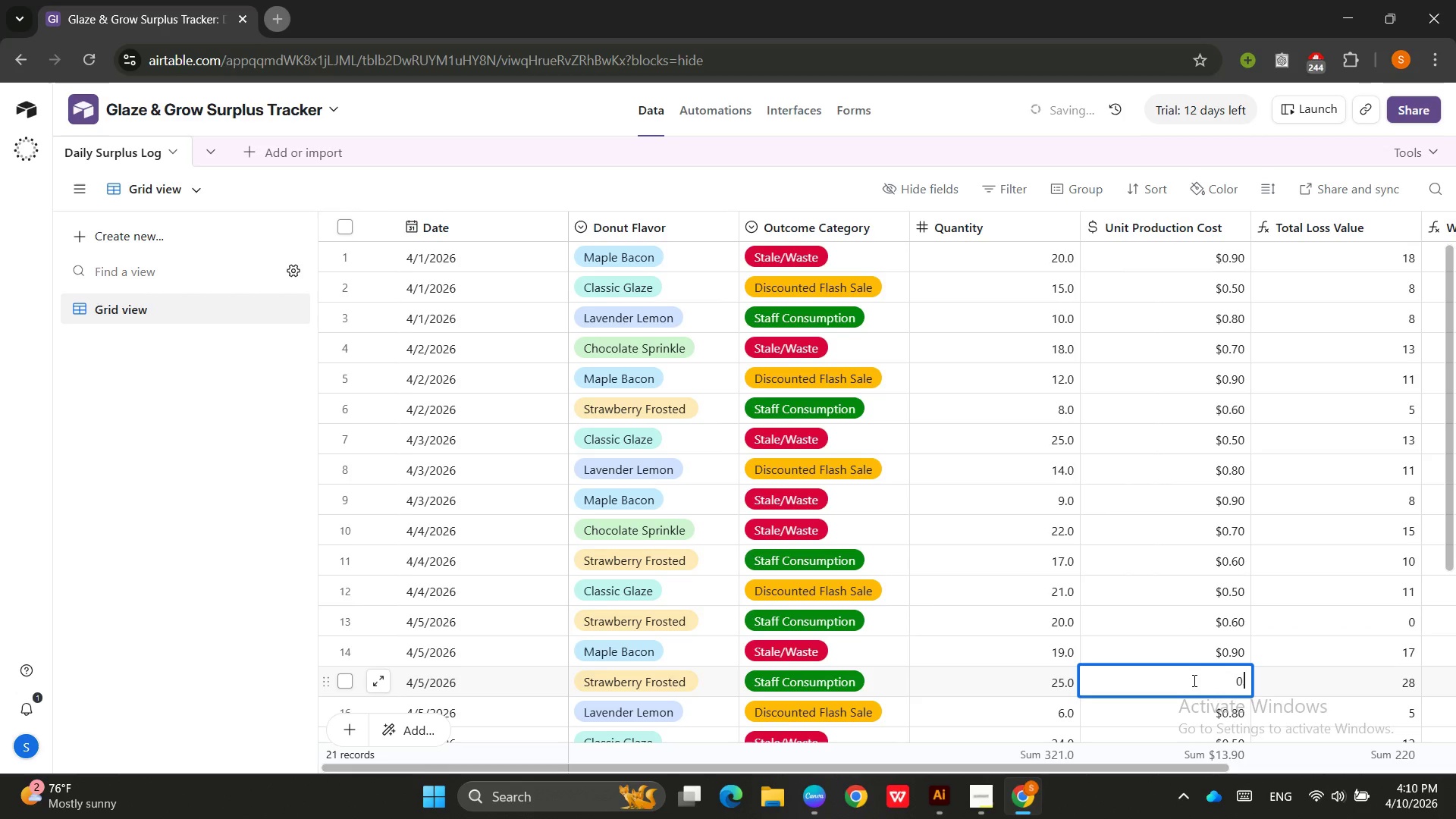 
key(Numpad6)
 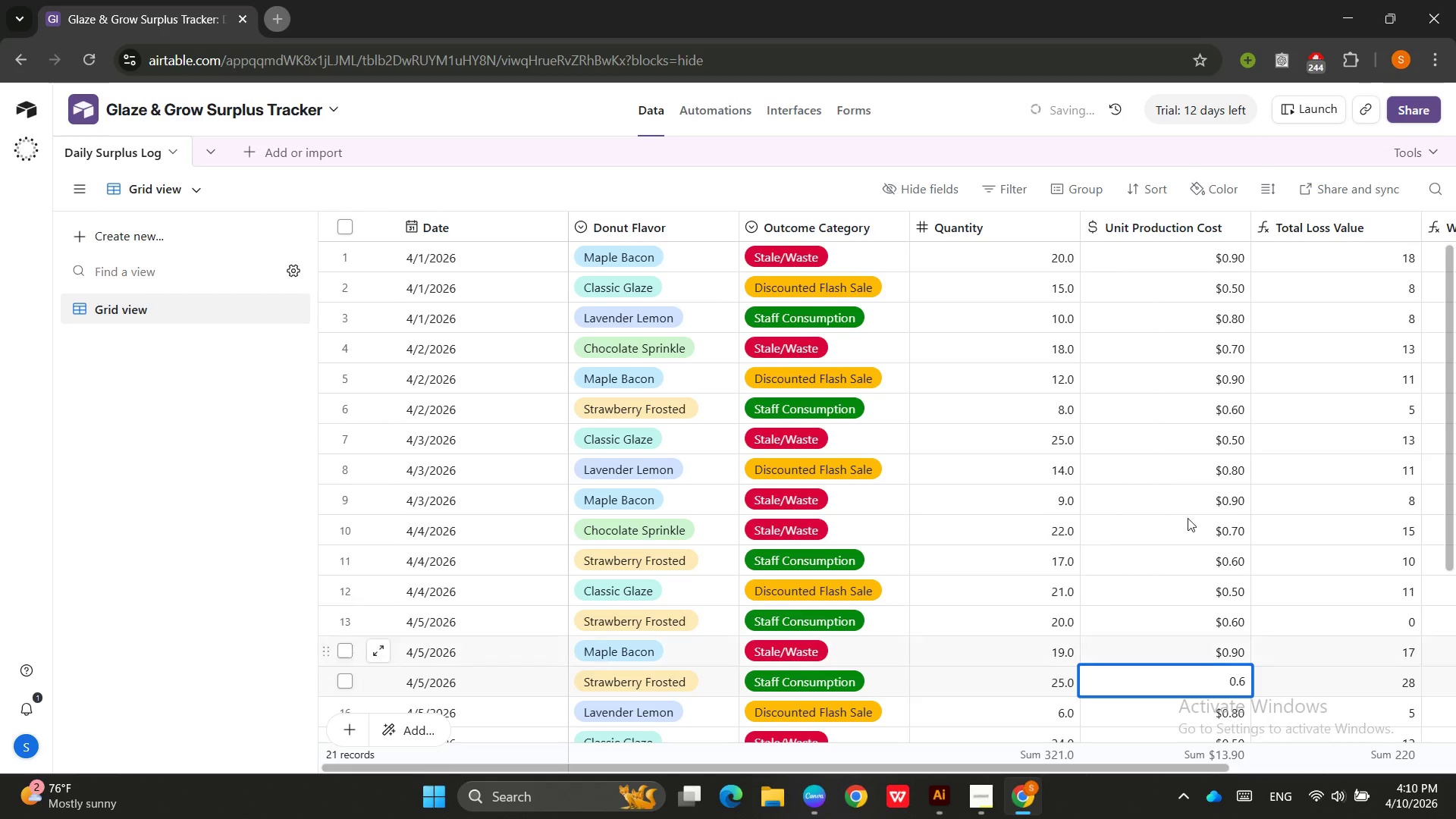 
left_click([1184, 483])
 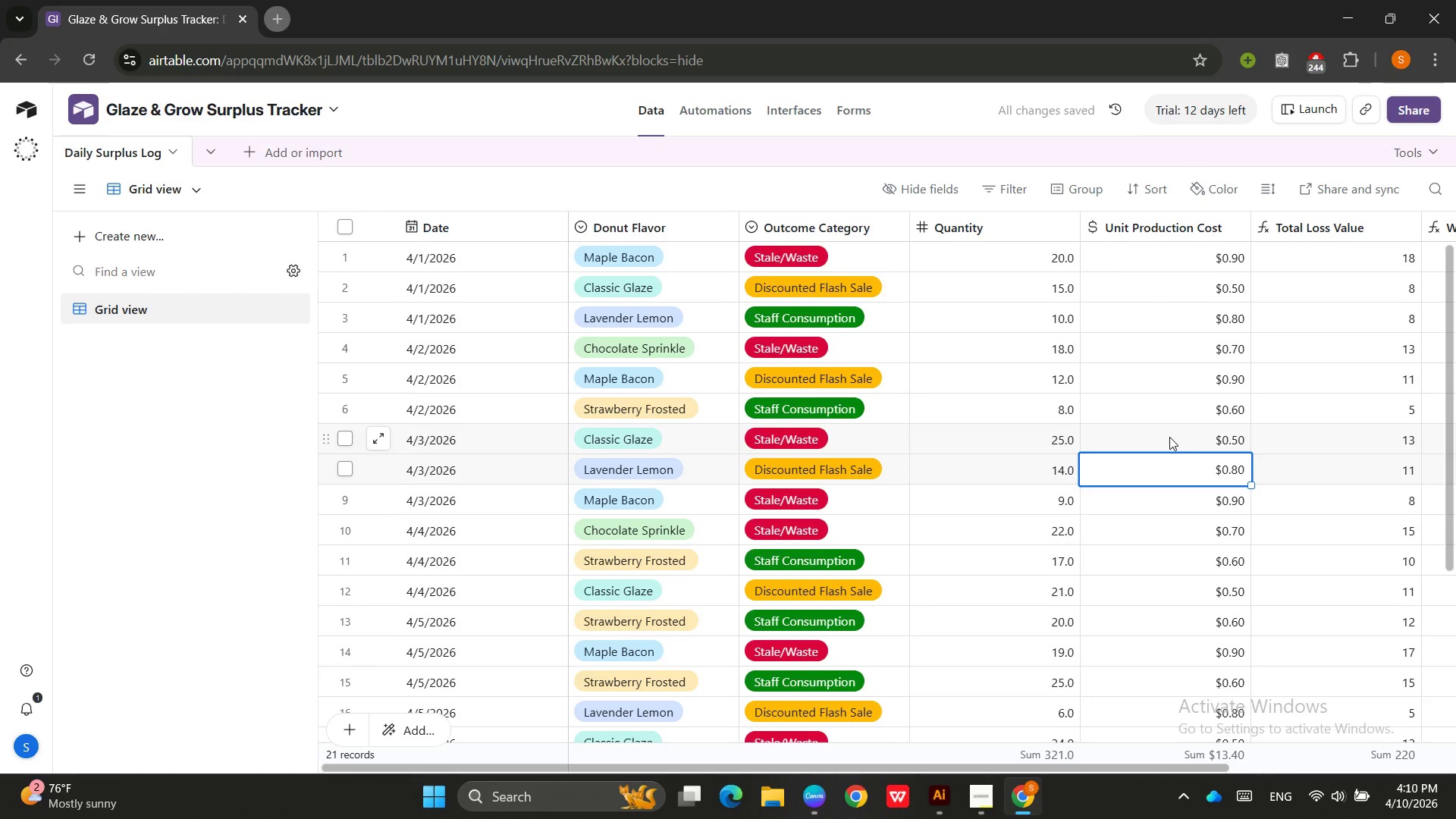 
wait(5.84)
 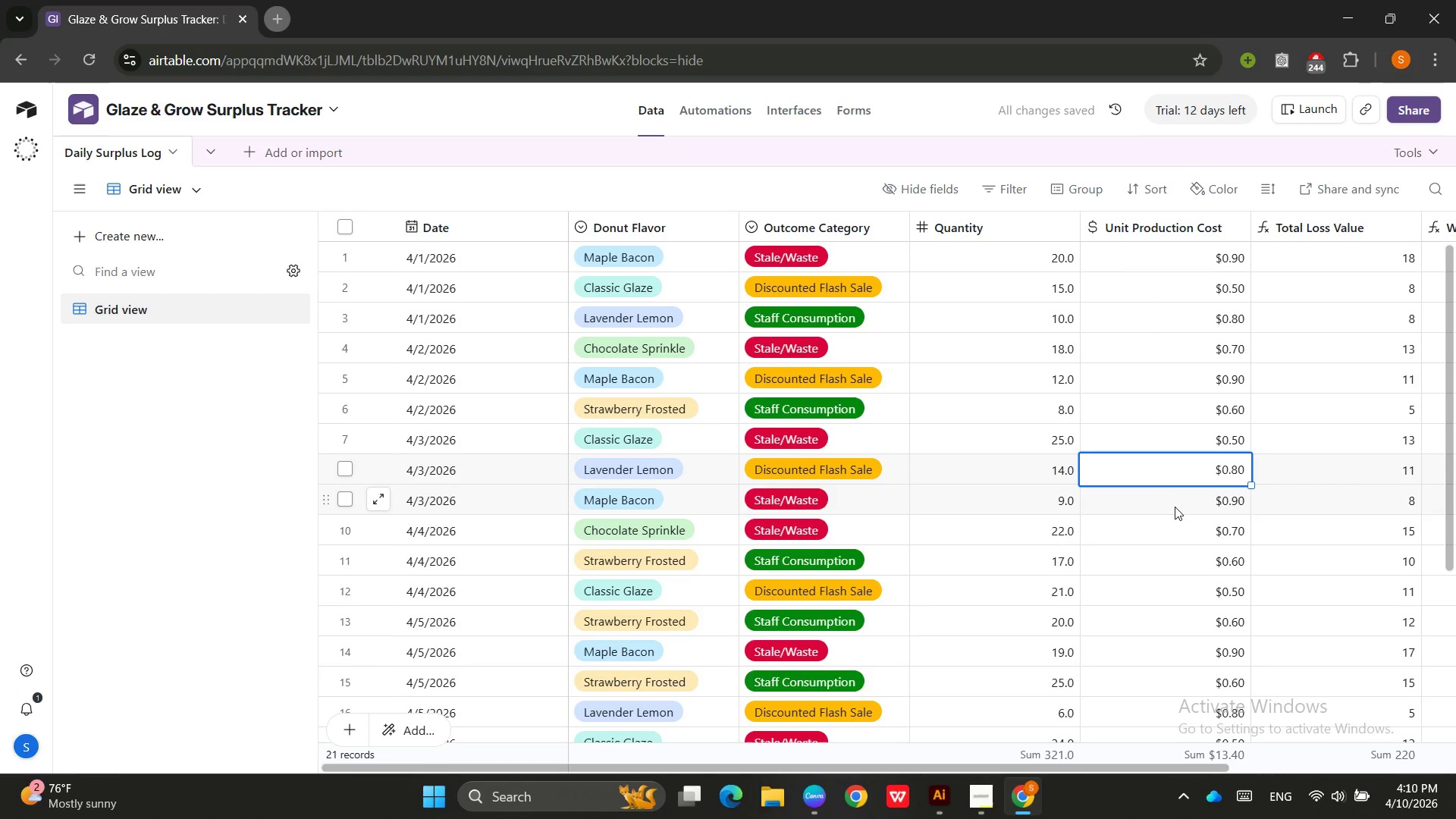 
scroll: coordinate [1169, 439], scroll_direction: down, amount: 1.0
 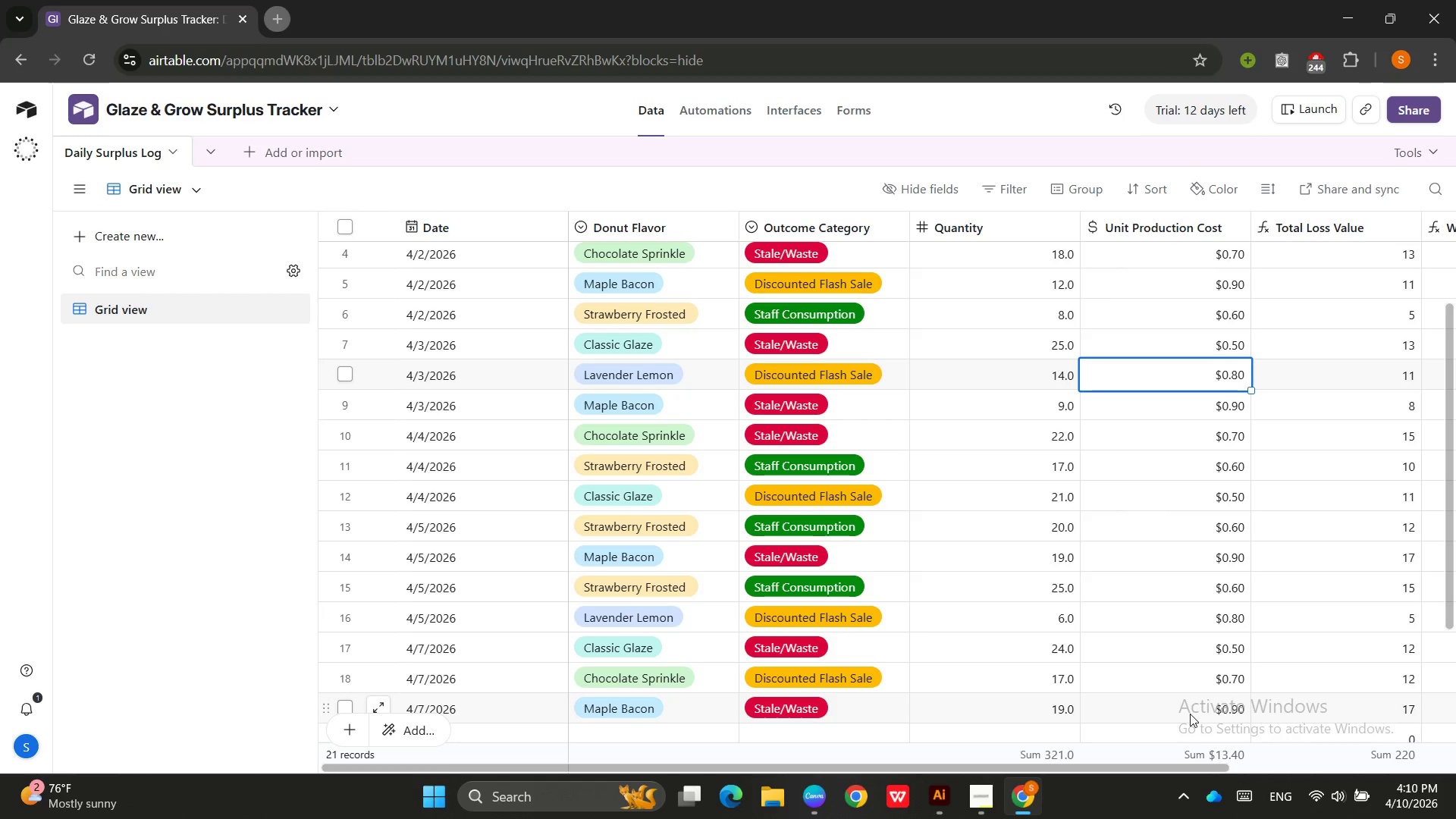 
scroll: coordinate [1191, 707], scroll_direction: up, amount: 5.0
 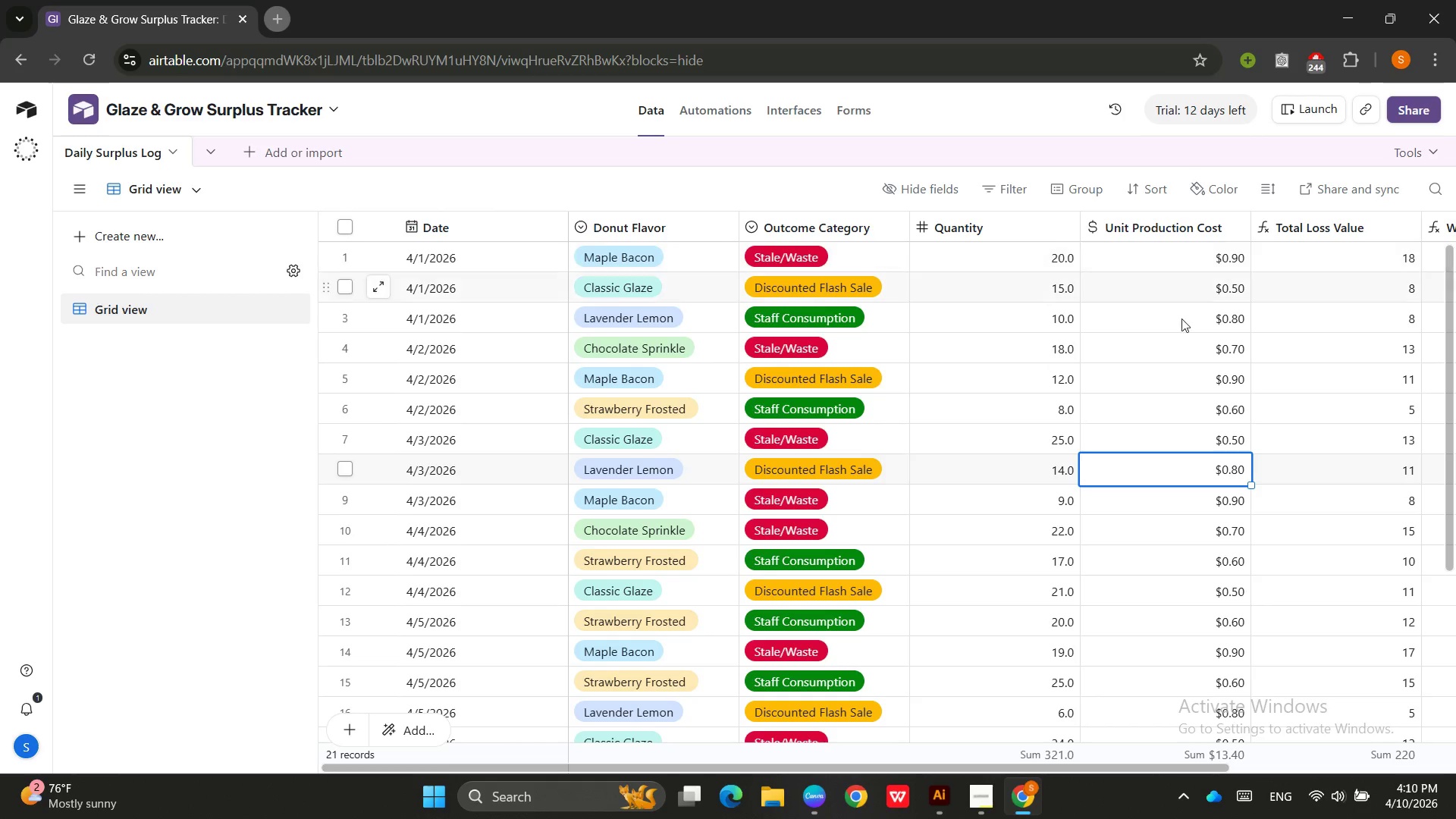 
scroll: coordinate [1183, 342], scroll_direction: down, amount: 2.0
 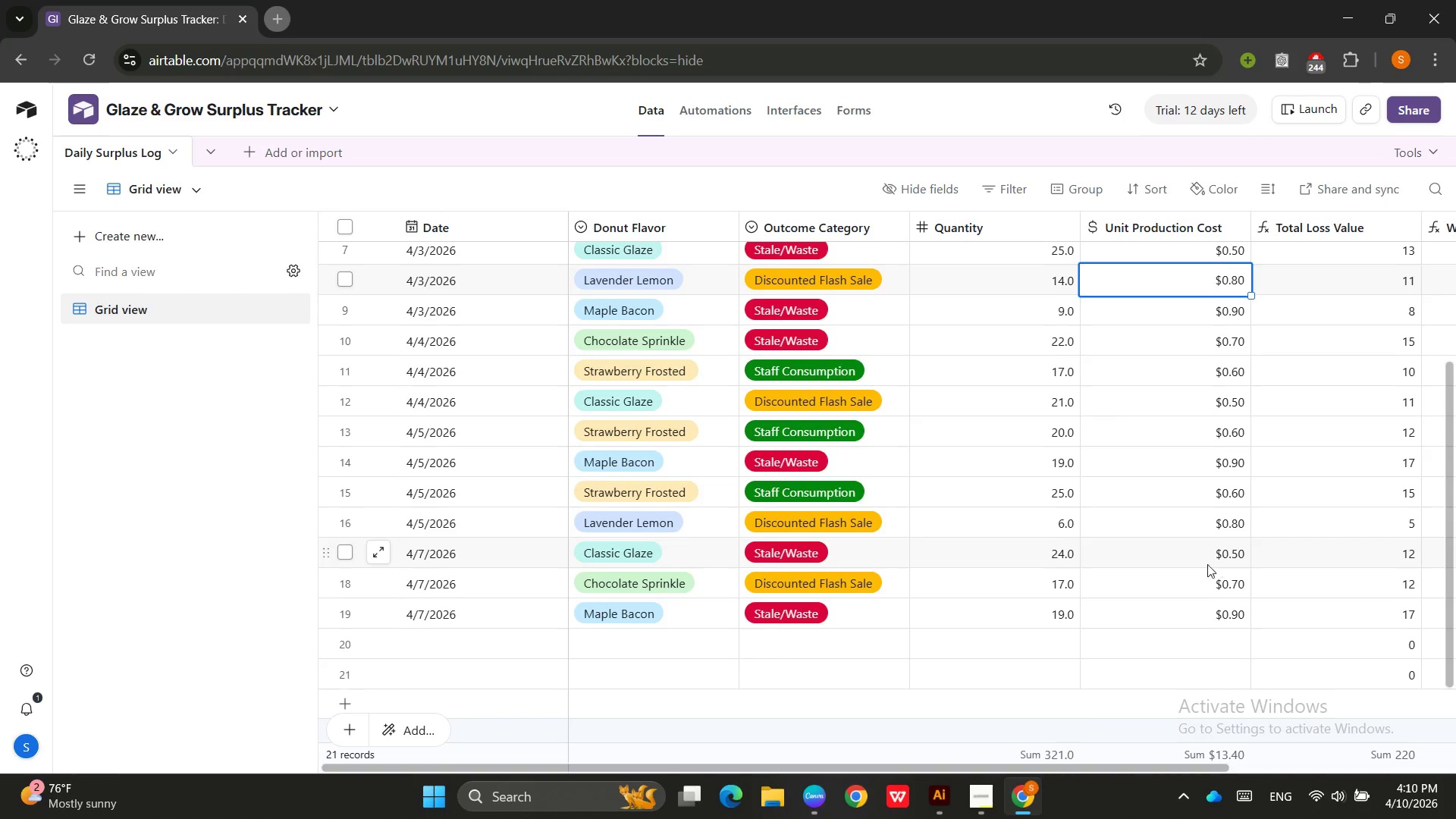 
scroll: coordinate [1172, 563], scroll_direction: up, amount: 4.0
 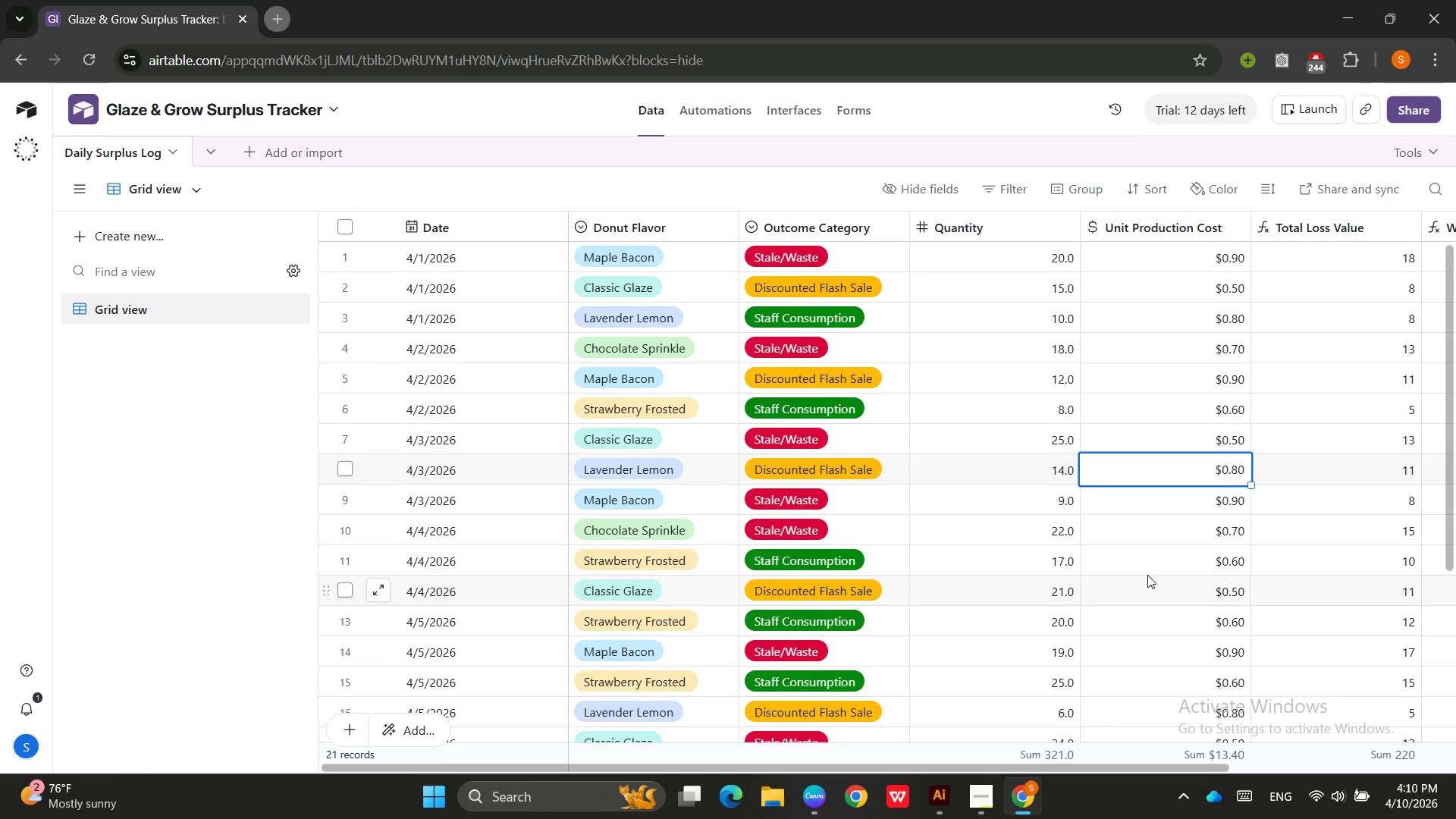 
scroll: coordinate [1147, 575], scroll_direction: down, amount: 1.0
 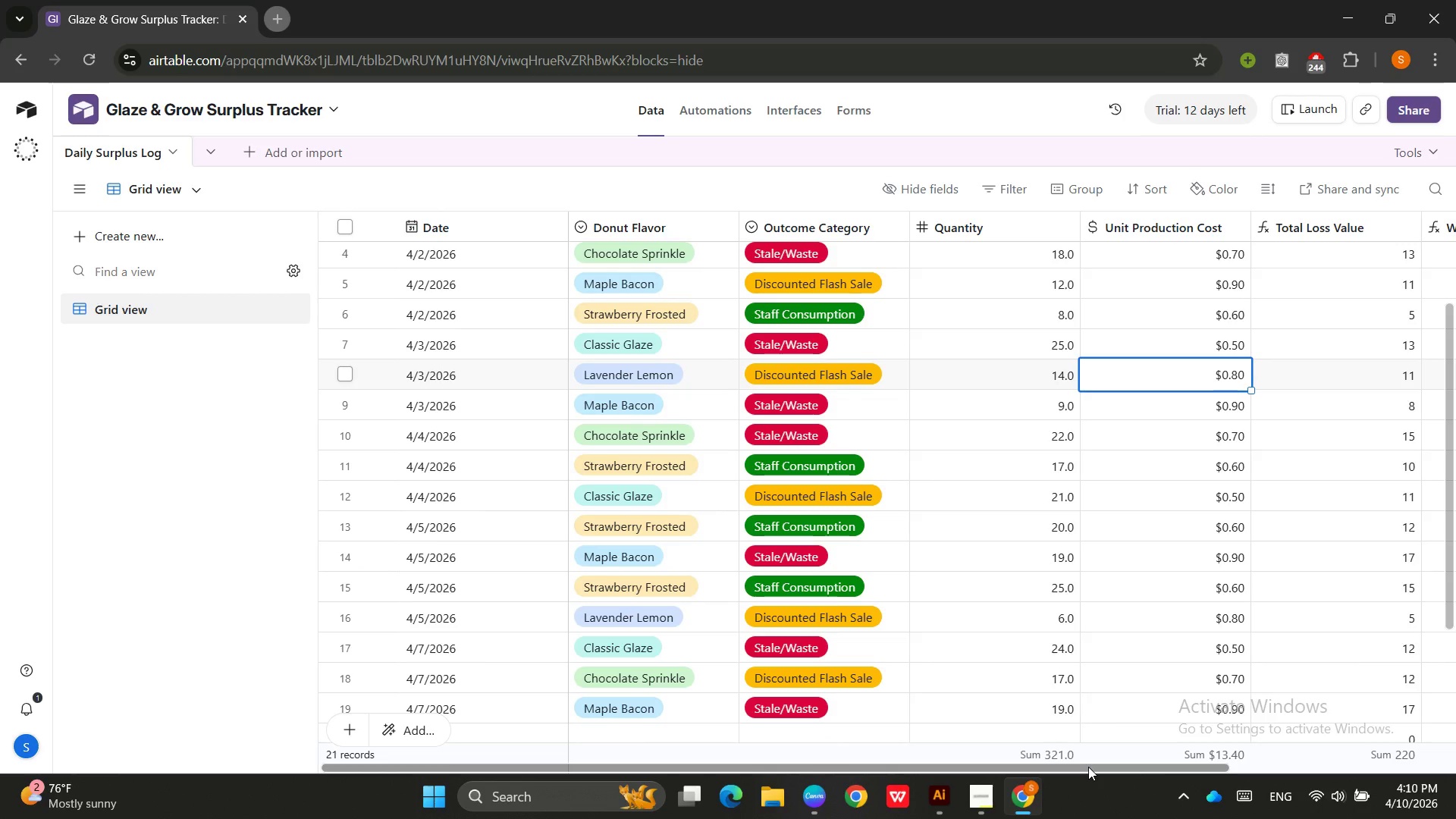 
left_click_drag(start_coordinate=[1088, 766], to_coordinate=[1409, 743])
 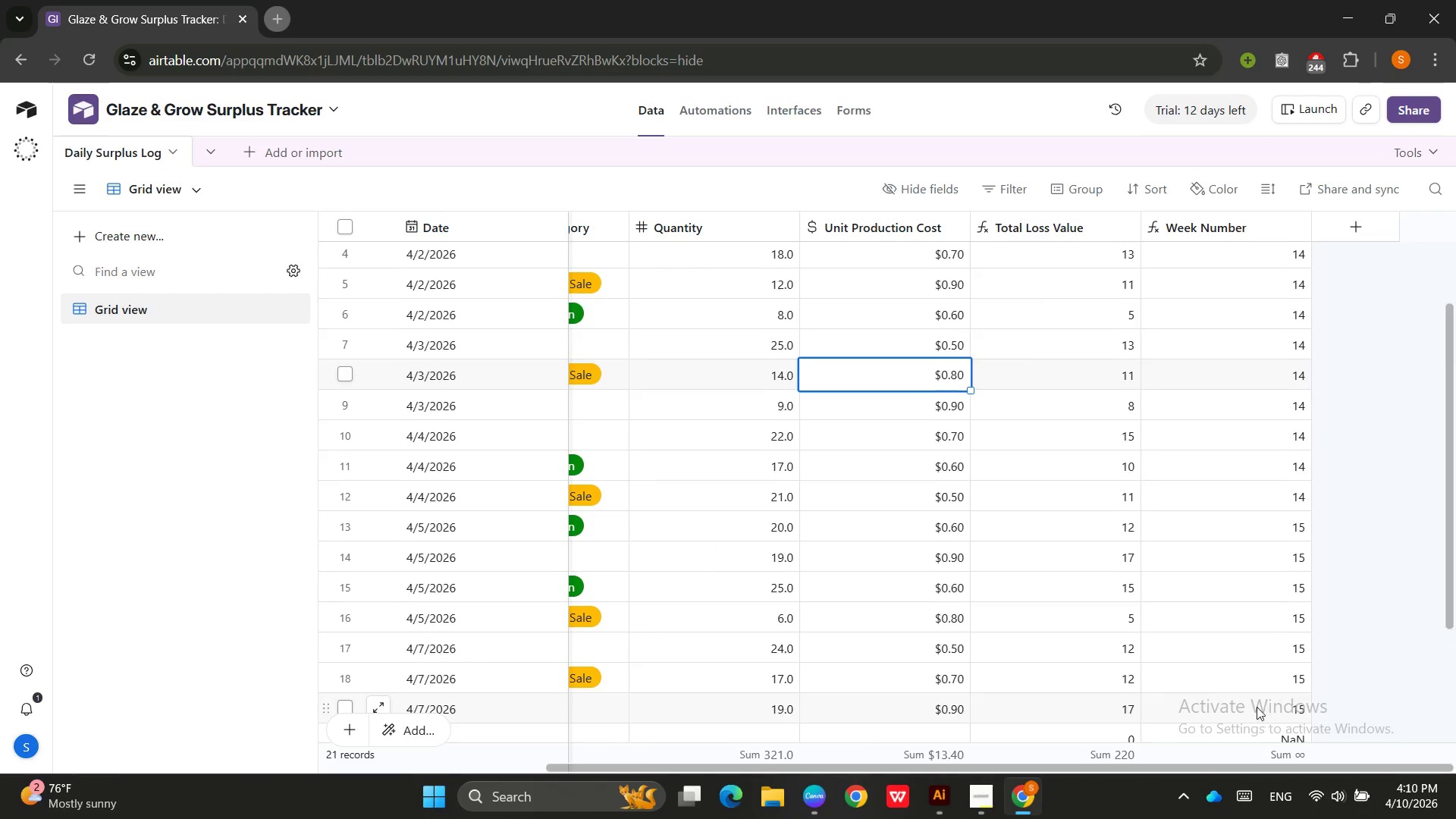 
scroll: coordinate [1252, 704], scroll_direction: down, amount: 1.0
 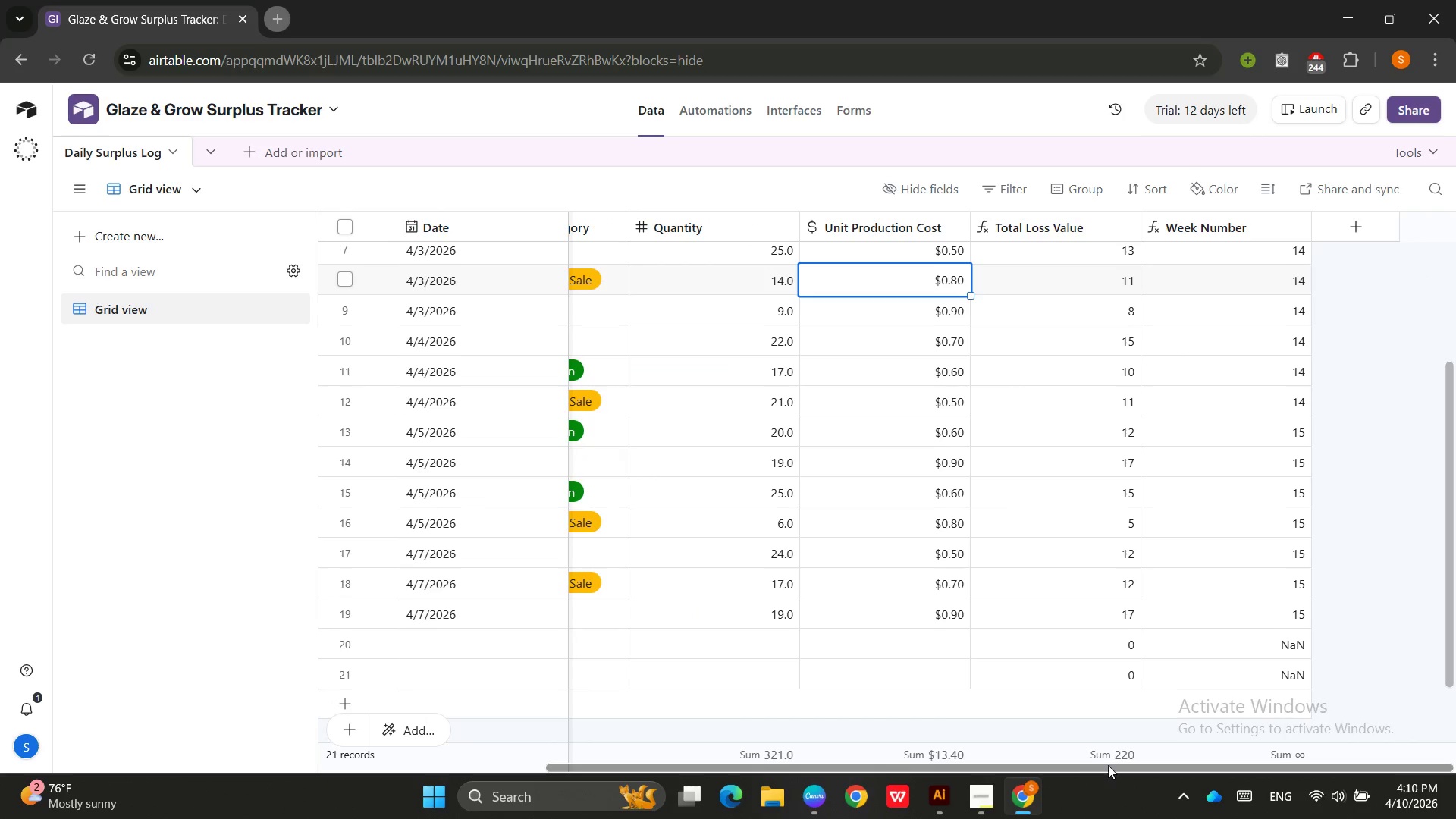 
left_click_drag(start_coordinate=[1122, 767], to_coordinate=[741, 724])
 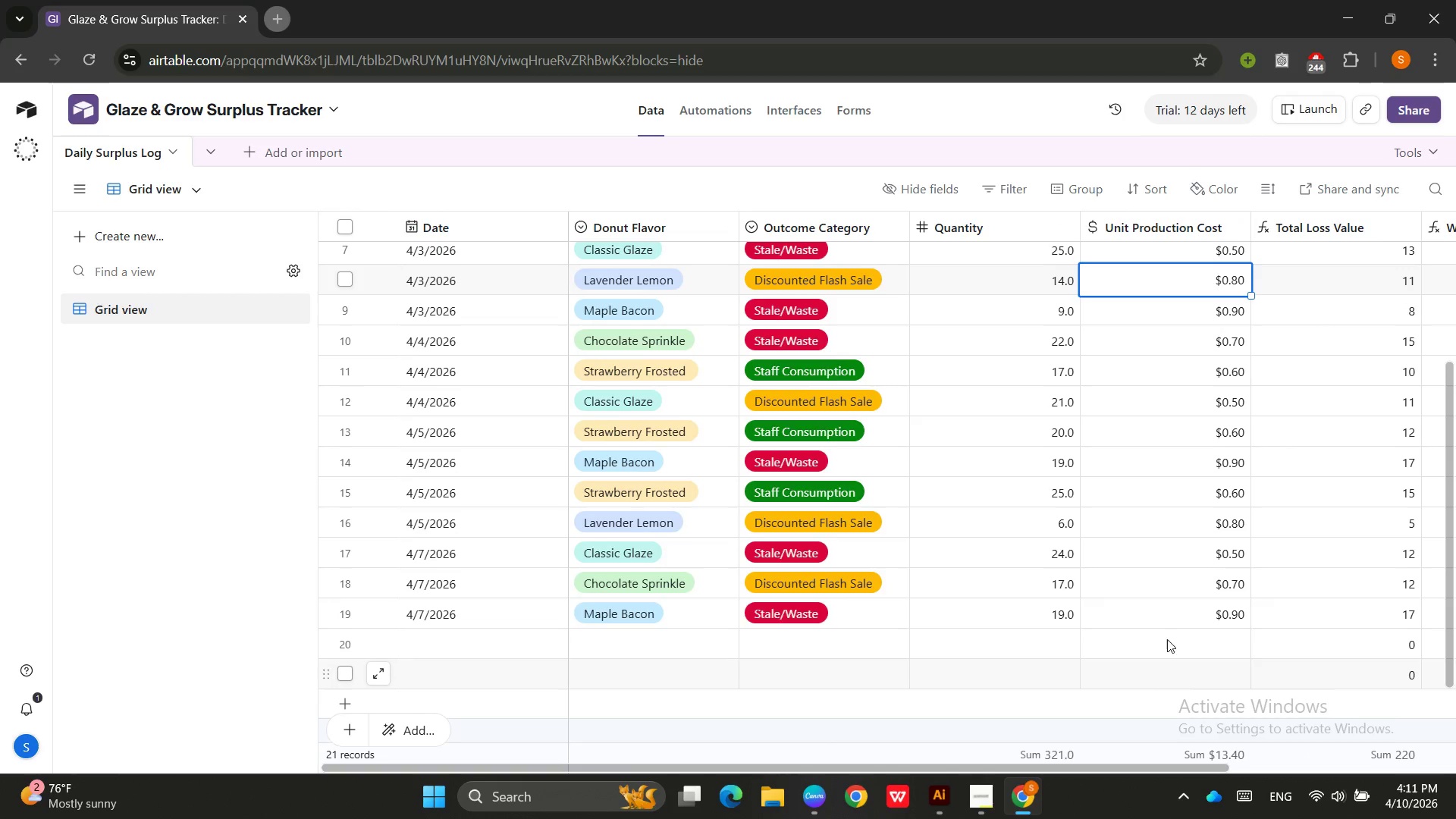 
scroll: coordinate [1078, 564], scroll_direction: up, amount: 5.0